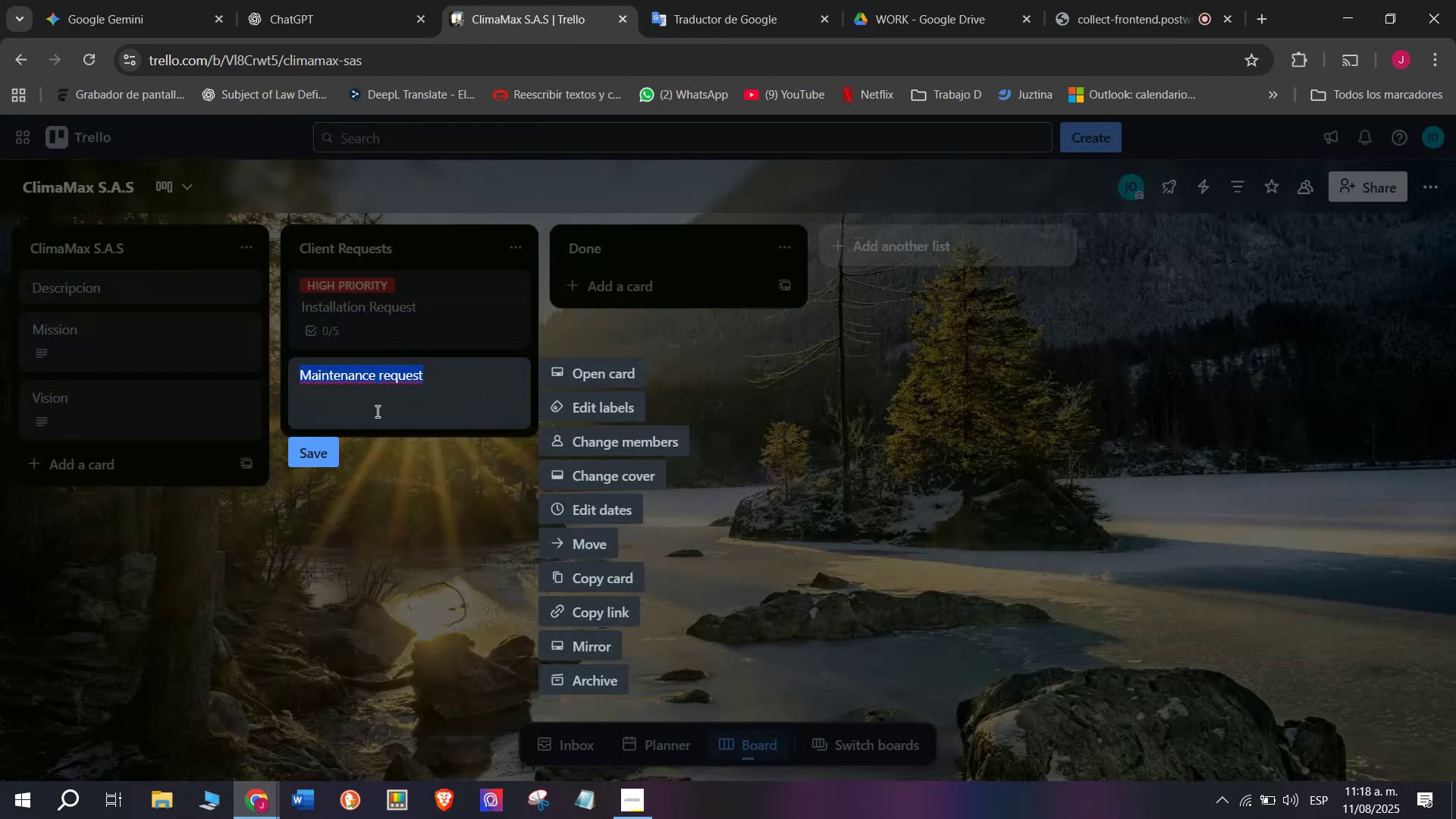 
left_click([391, 403])
 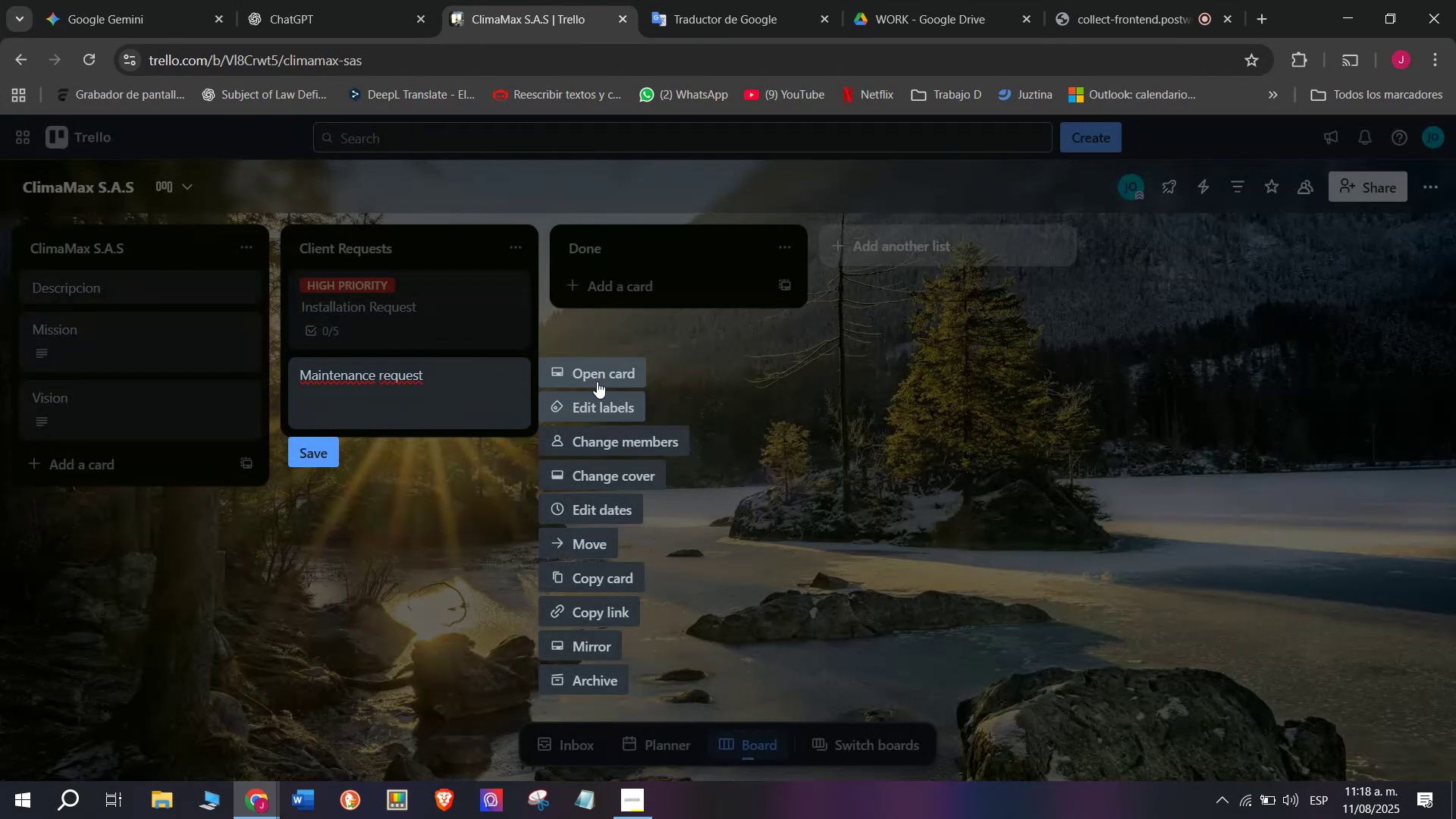 
left_click([599, 369])
 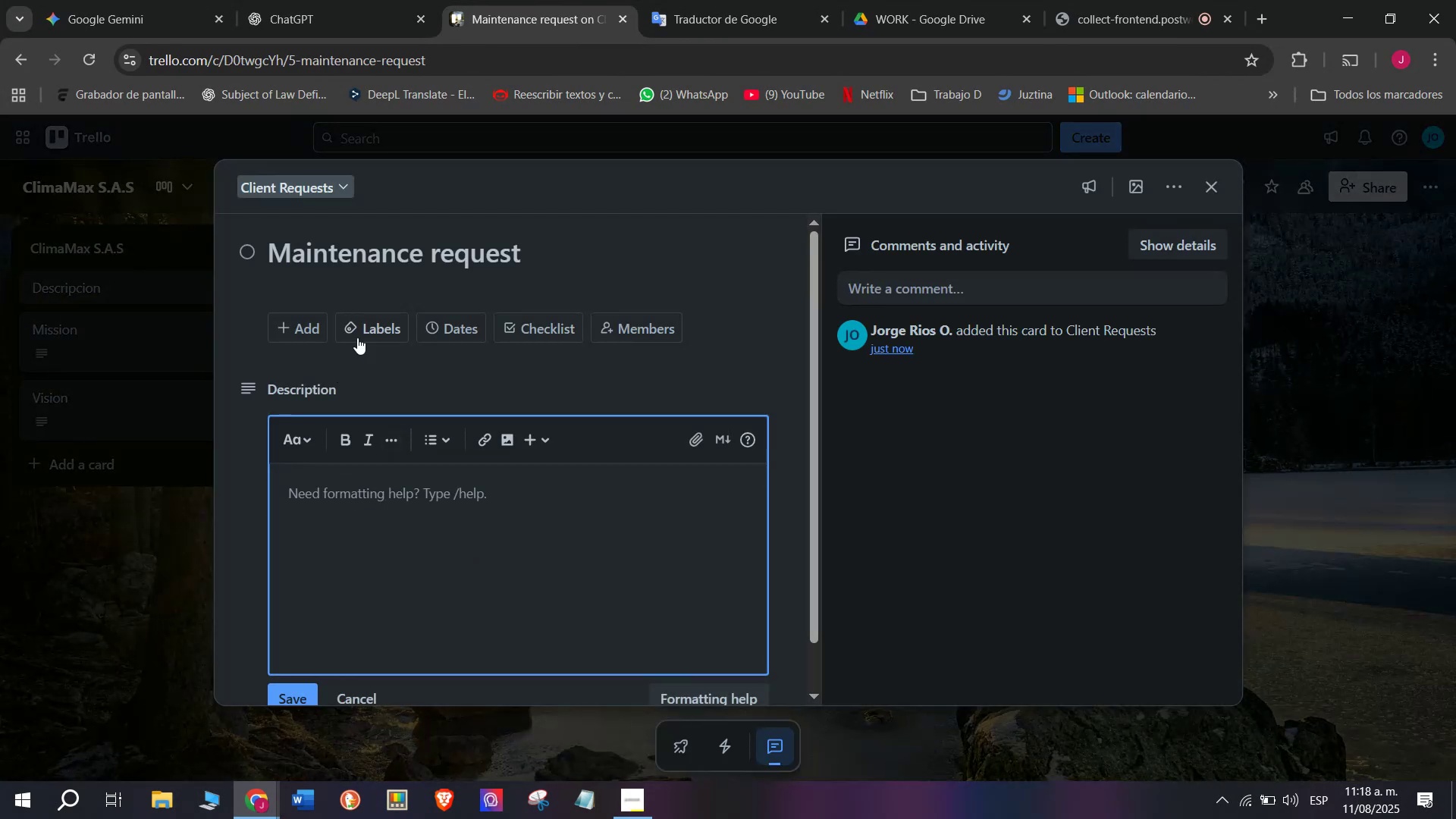 
left_click([522, 327])
 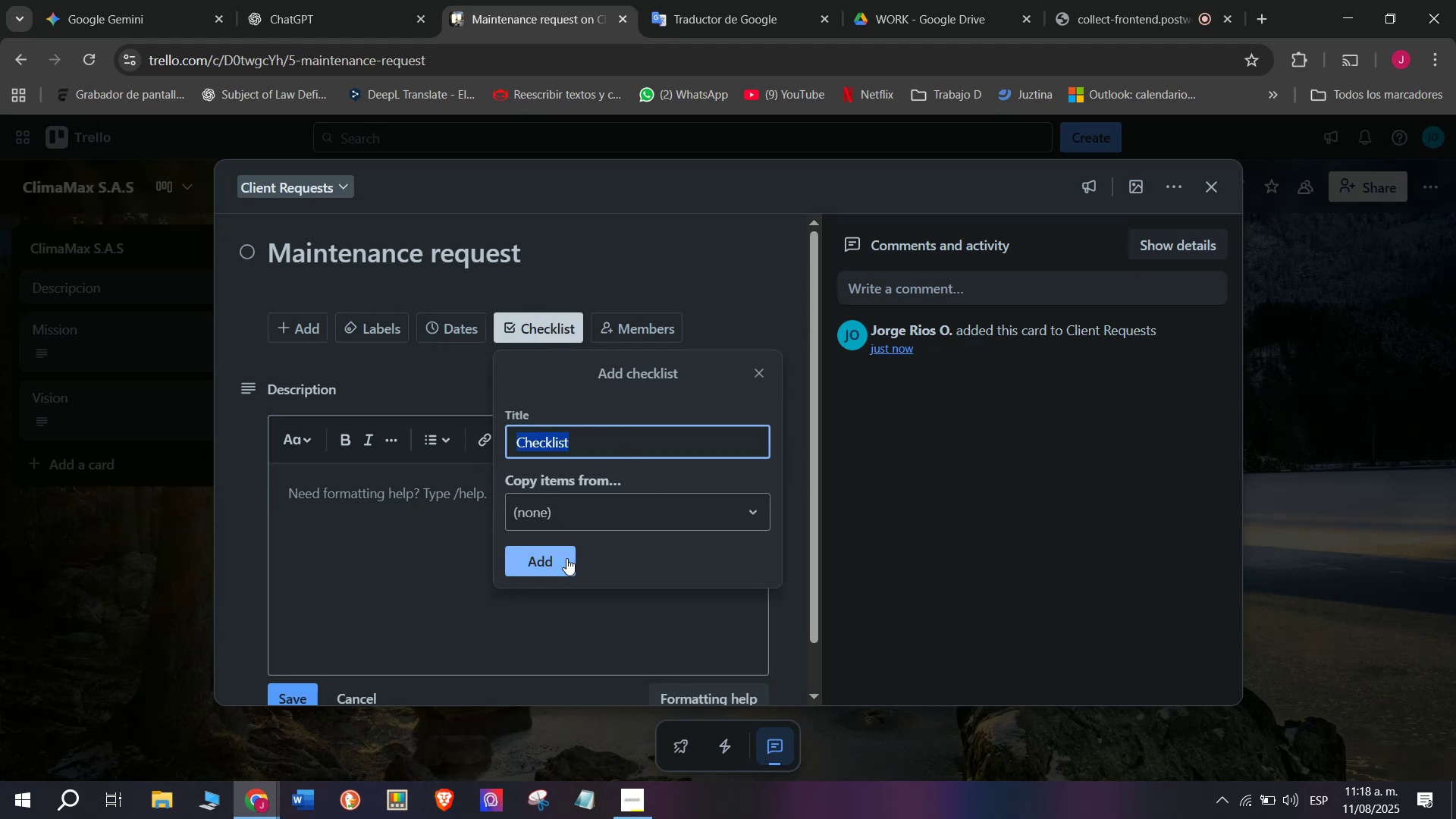 
left_click([566, 562])
 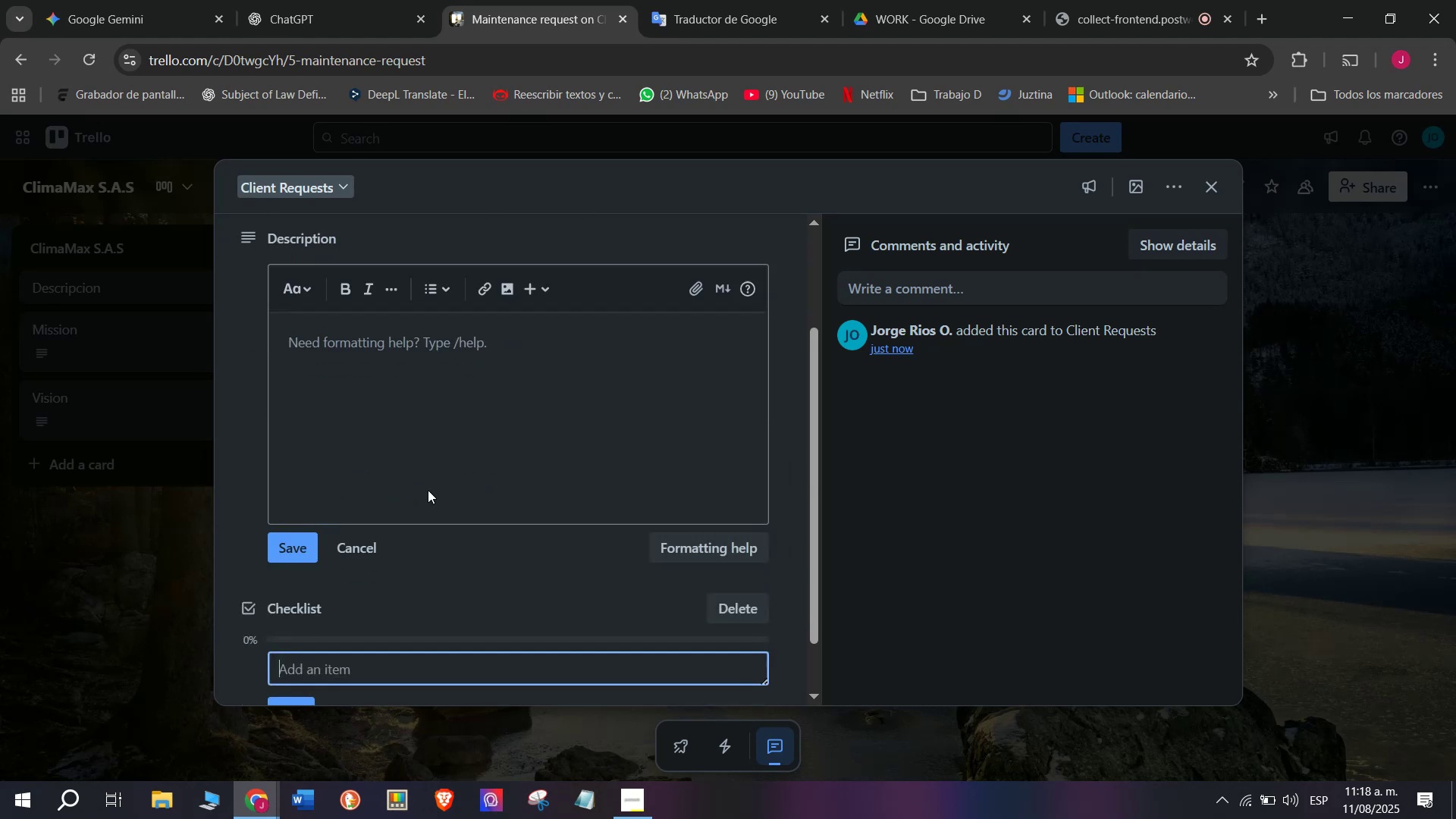 
scroll: coordinate [419, 497], scroll_direction: down, amount: 4.0
 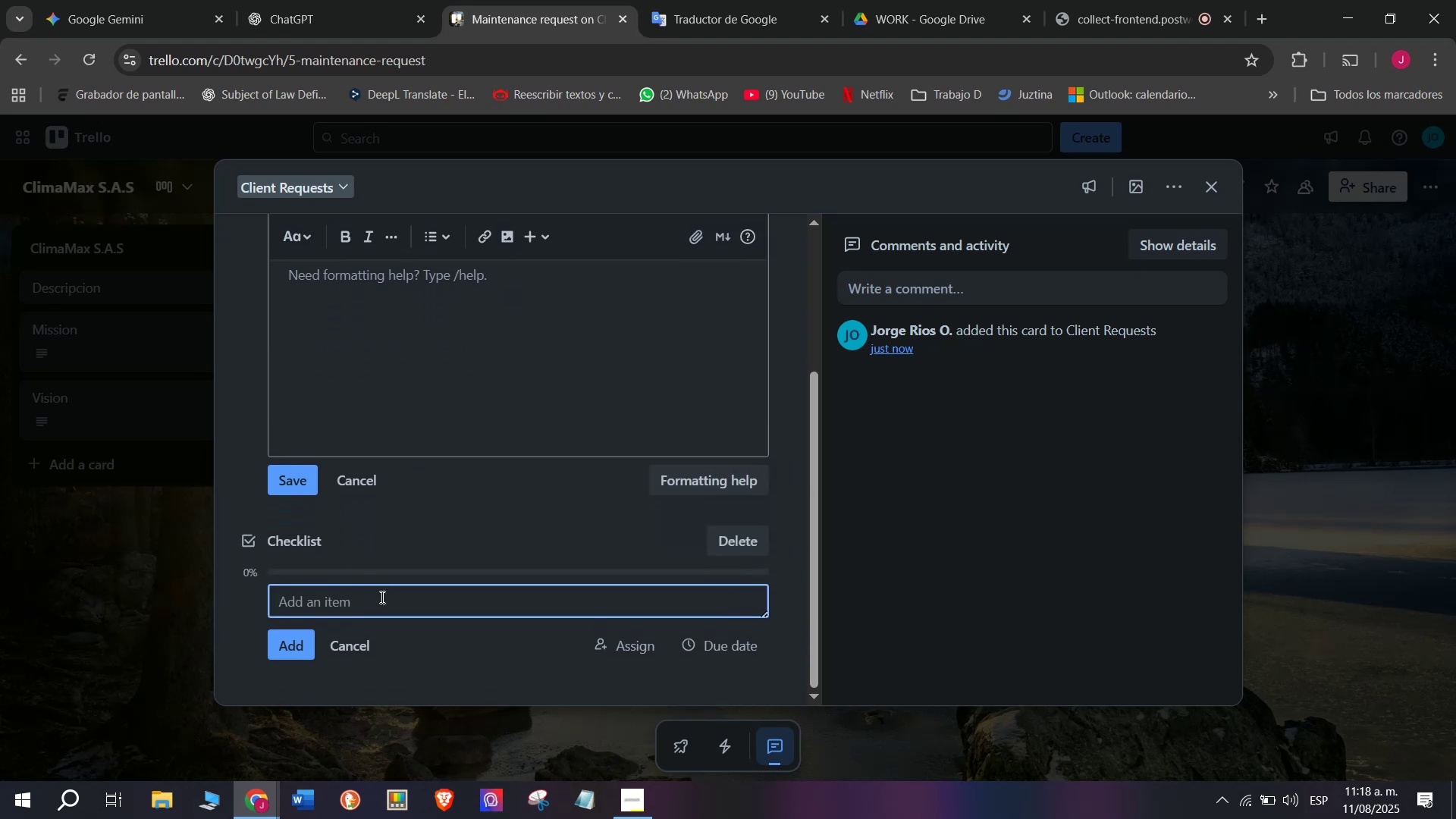 
wait(8.23)
 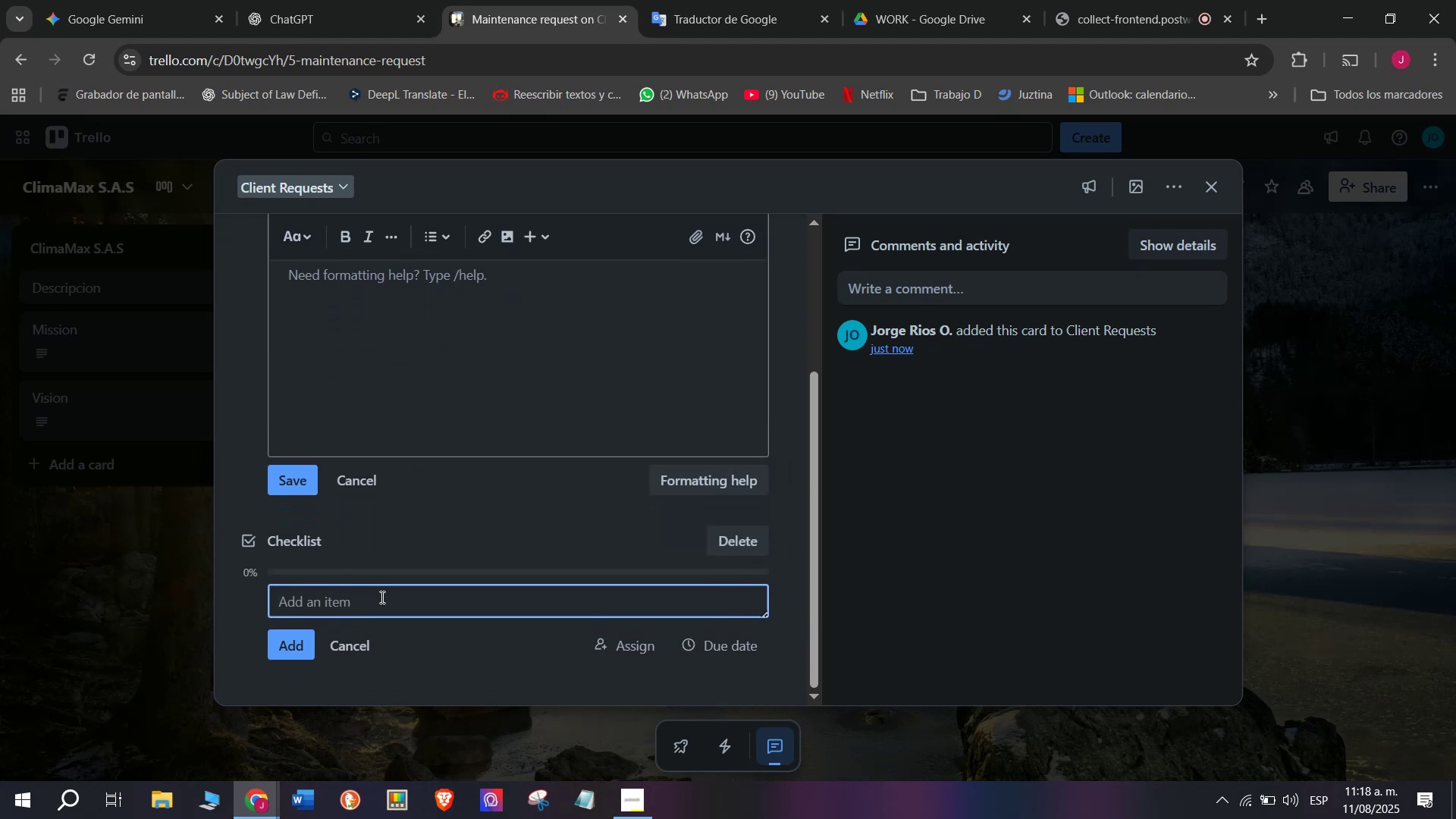 
type(RE)
key(Backspace)
type(eview main)
 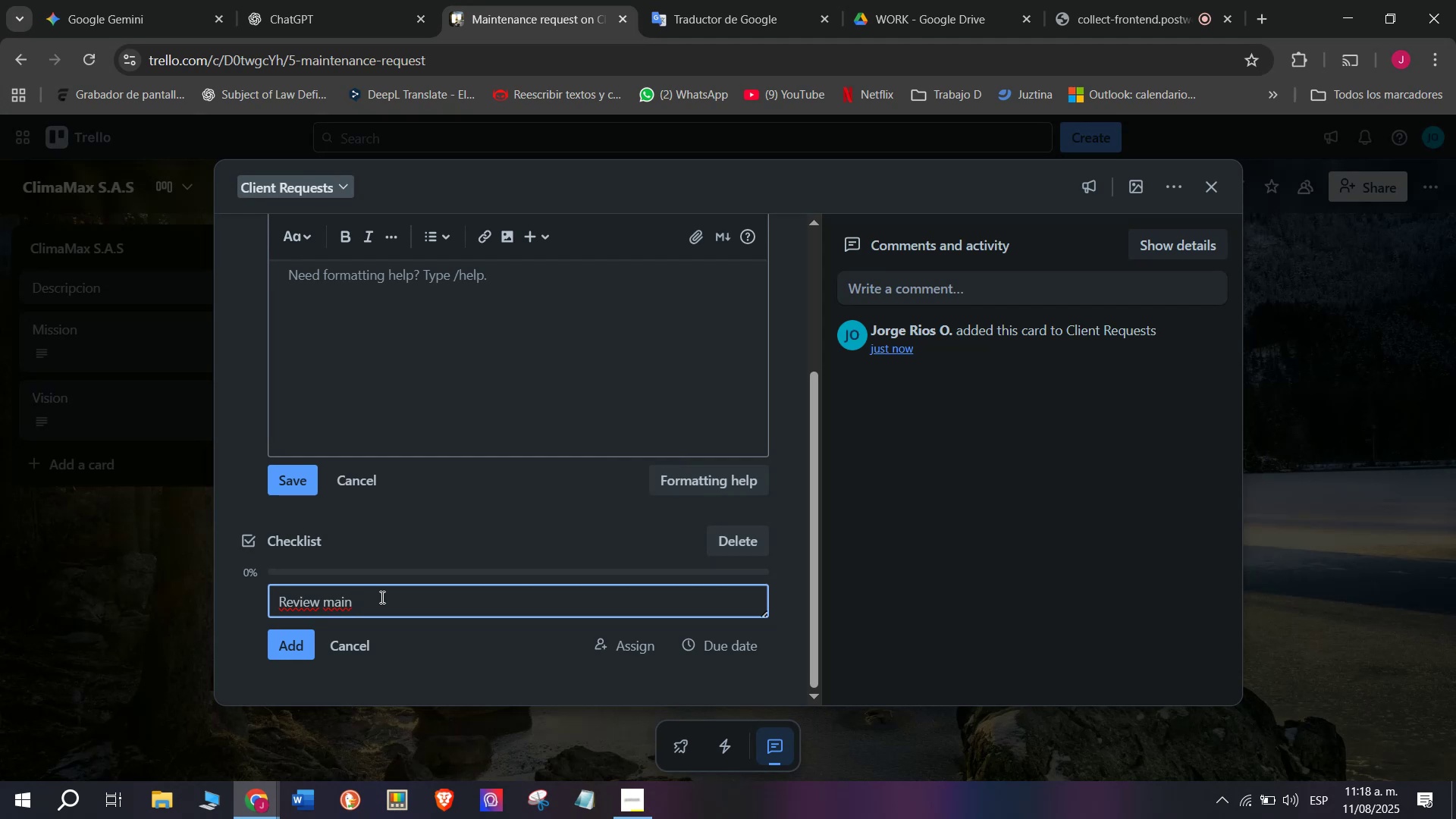 
type(tenance history)
 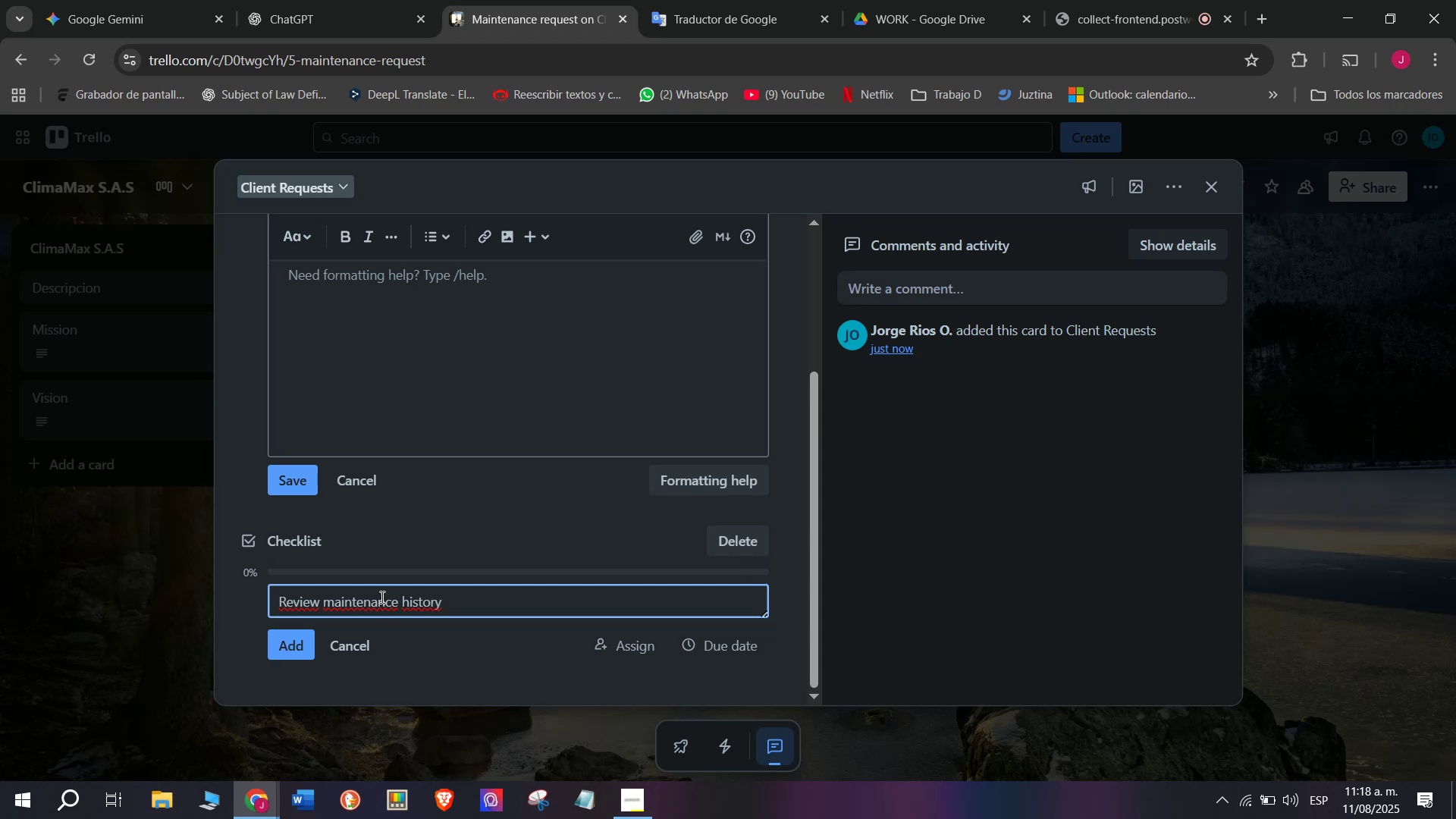 
key(Enter)
 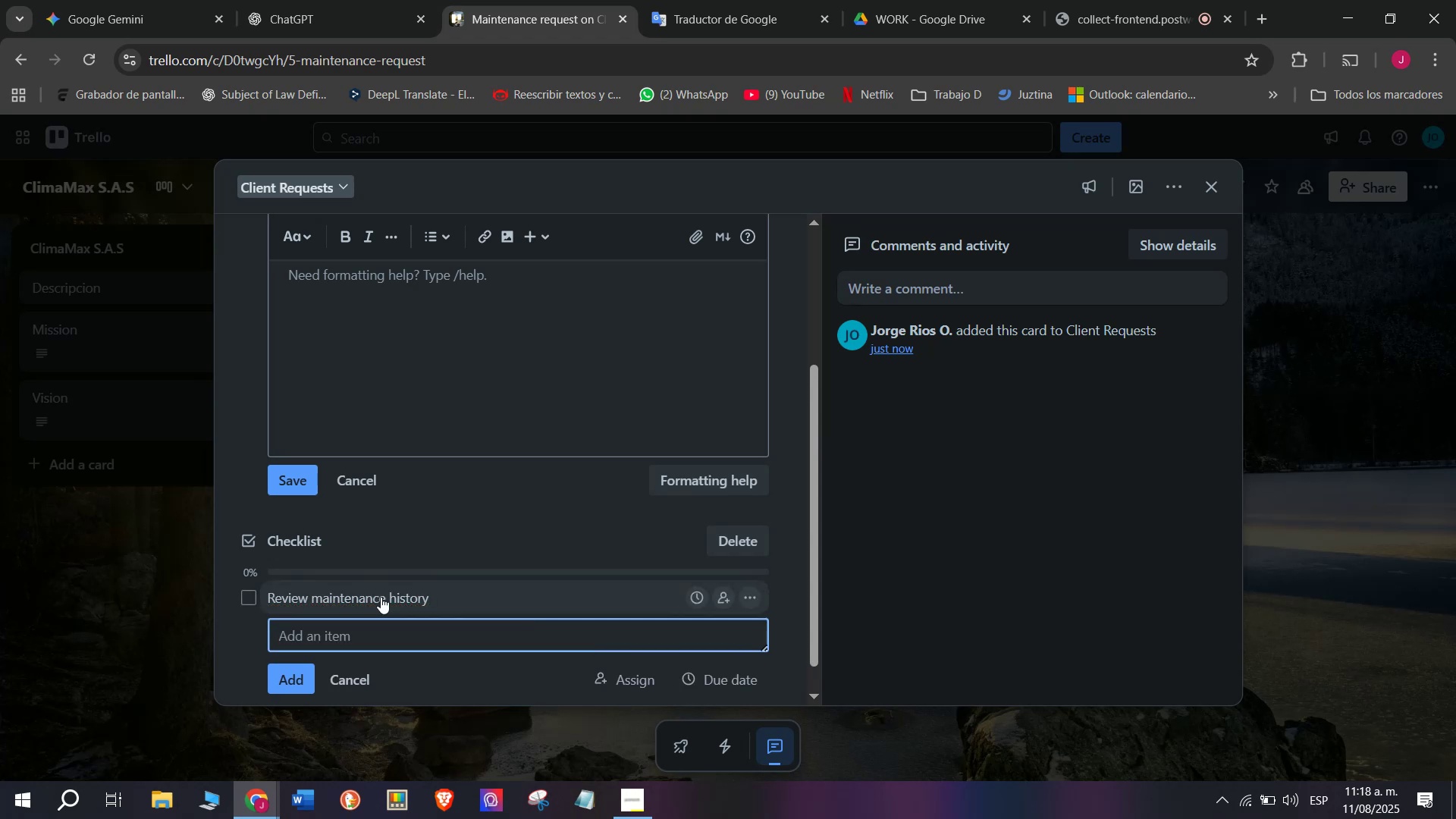 
type(Schedule technui)
key(Backspace)
key(Backspace)
type(ician visit)
 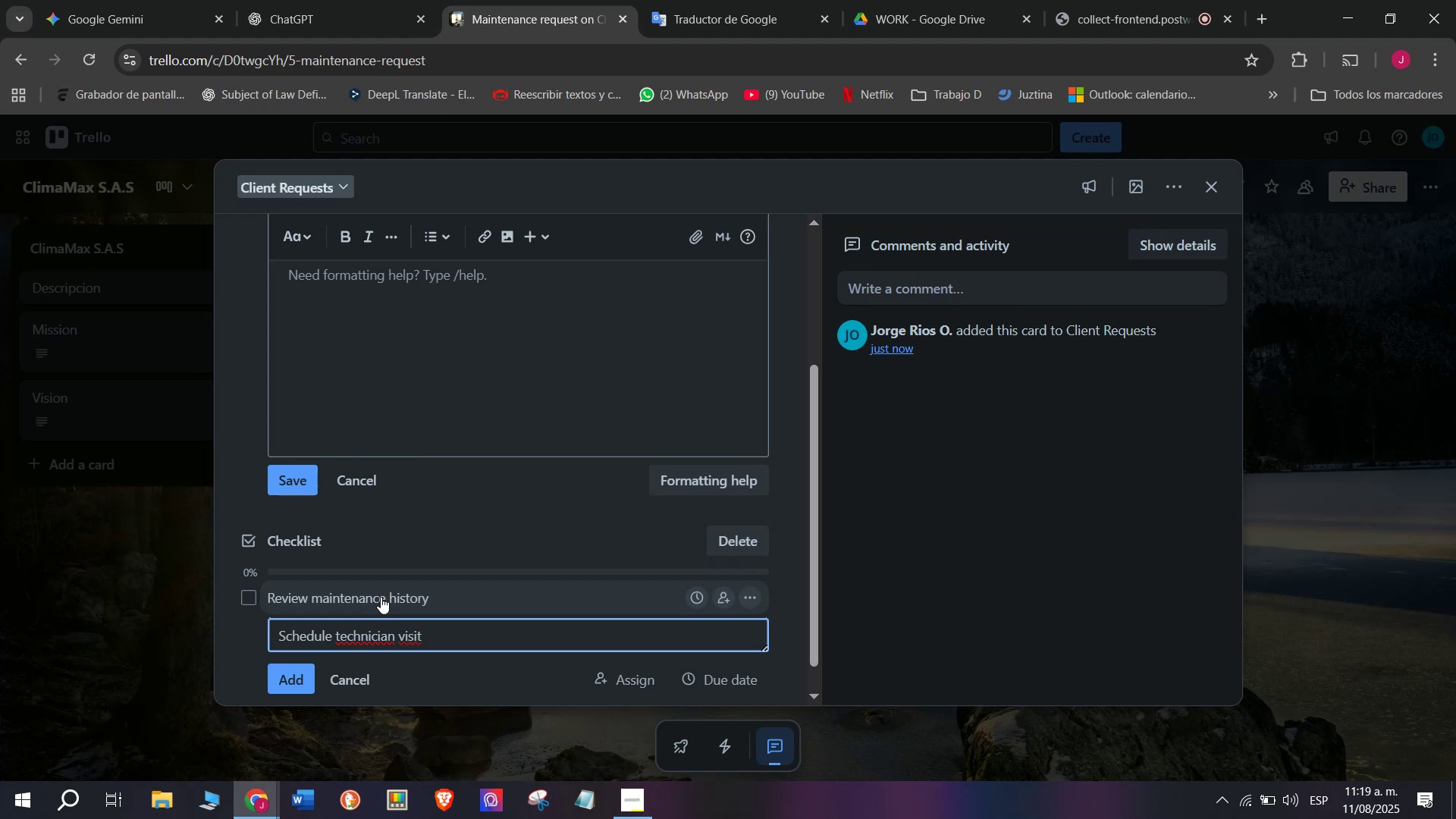 
key(Enter)
 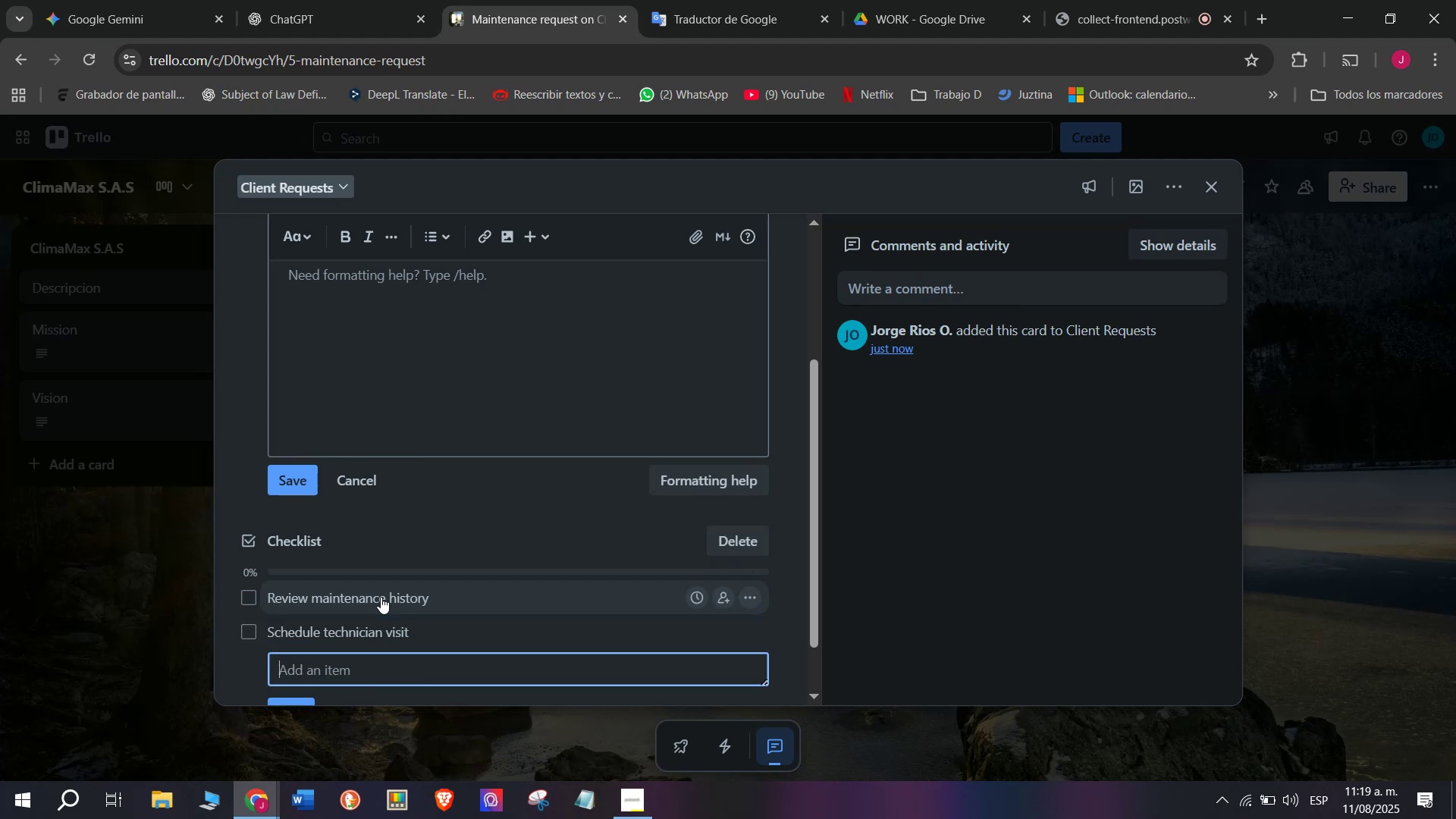 
type(Clean)
 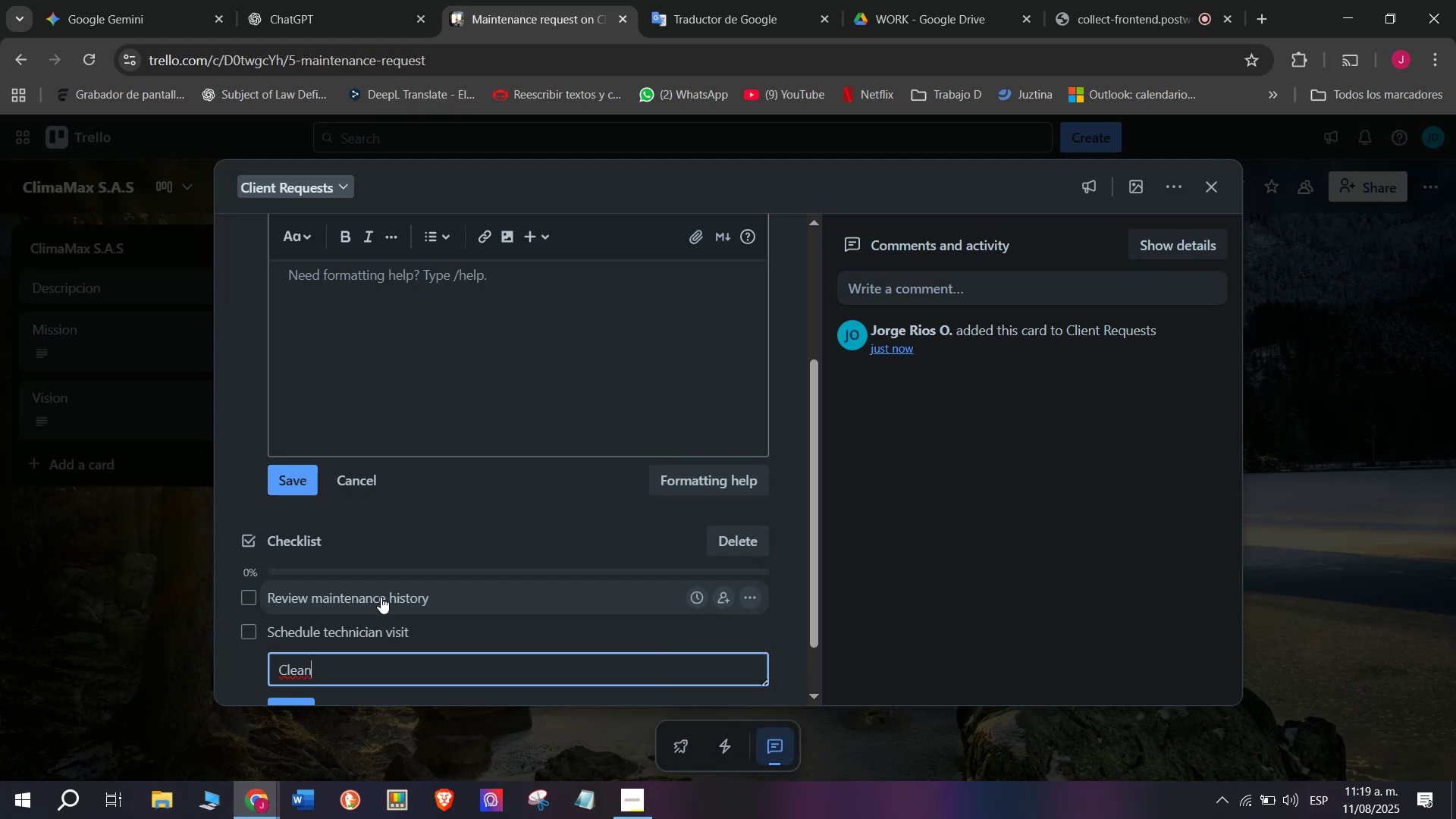 
type( filterrs )
key(Backspace)
key(Backspace)
key(Backspace)
type(s )
 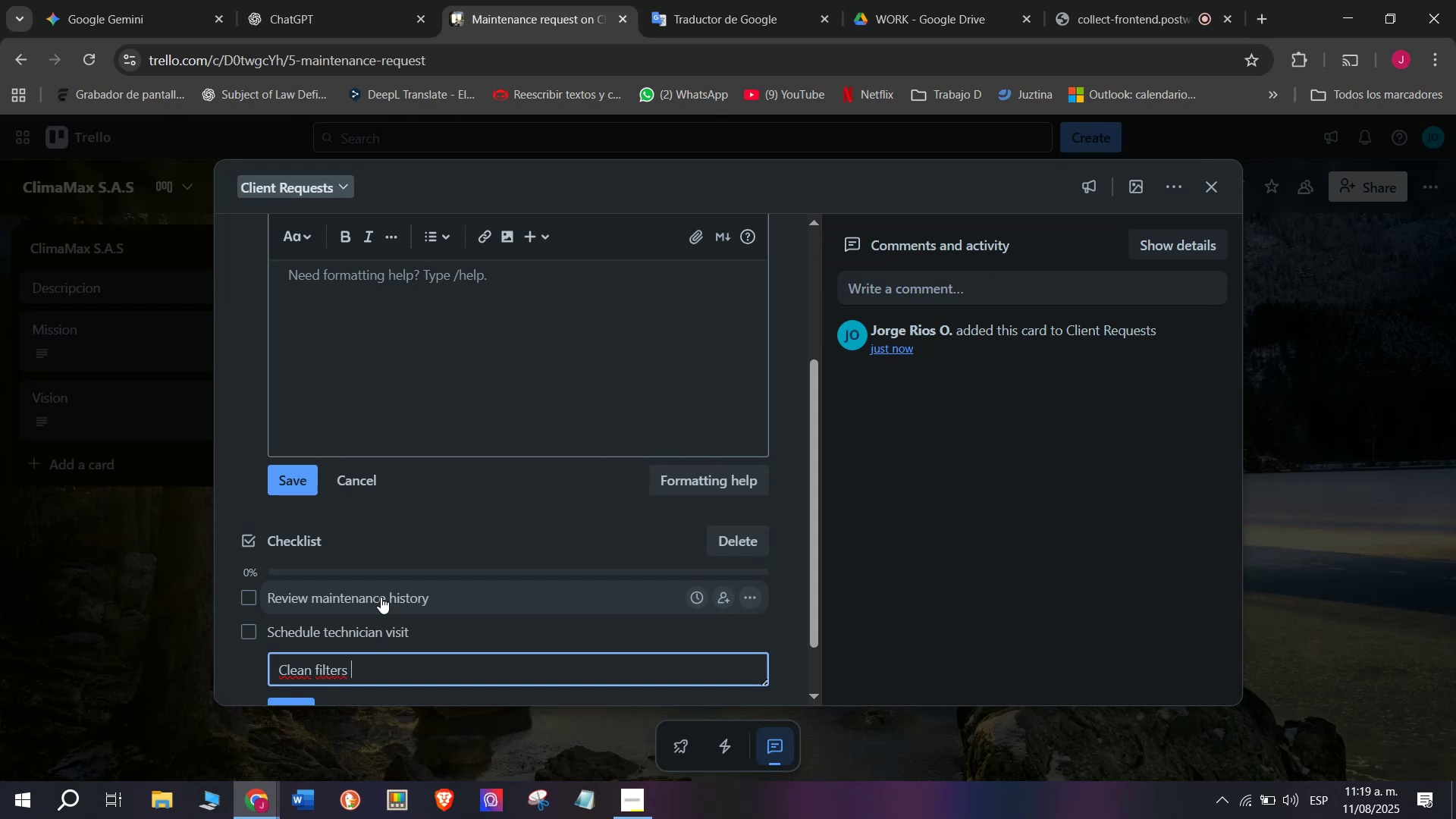 
type(and check)
key(Backspace)
type(k f)
key(Backspace)
type(gas levels)
 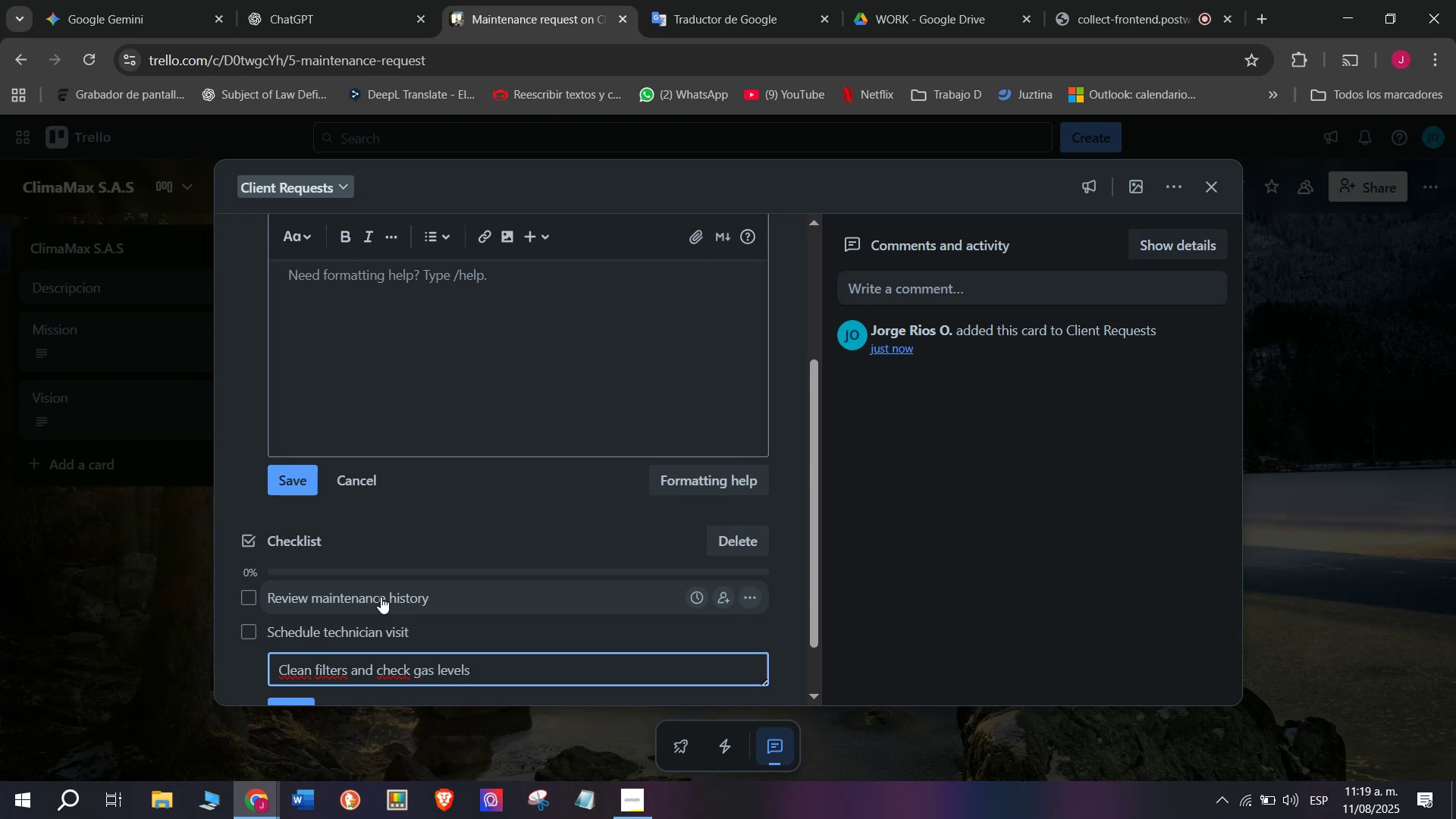 
key(Enter)
 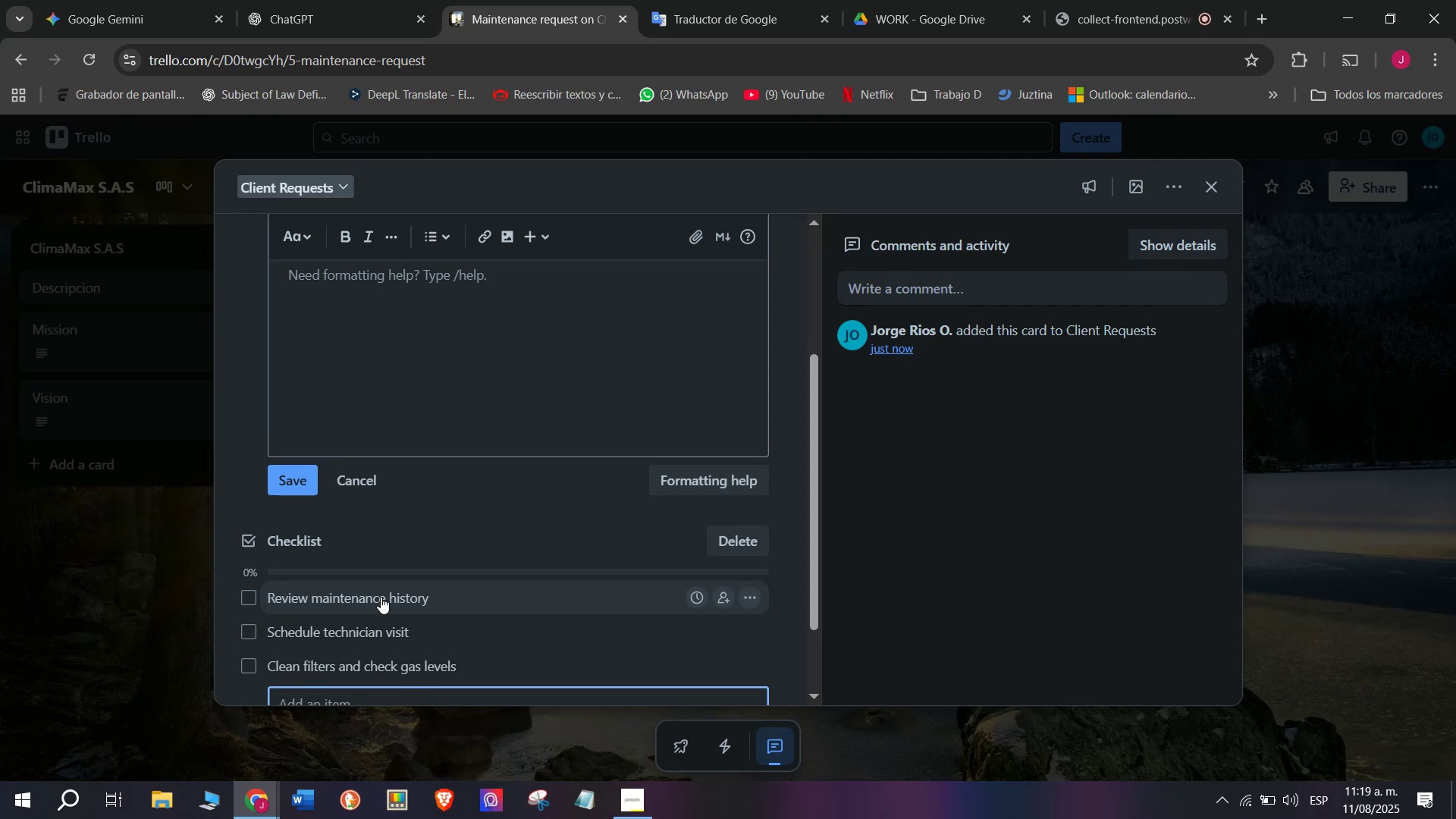 
wait(5.69)
 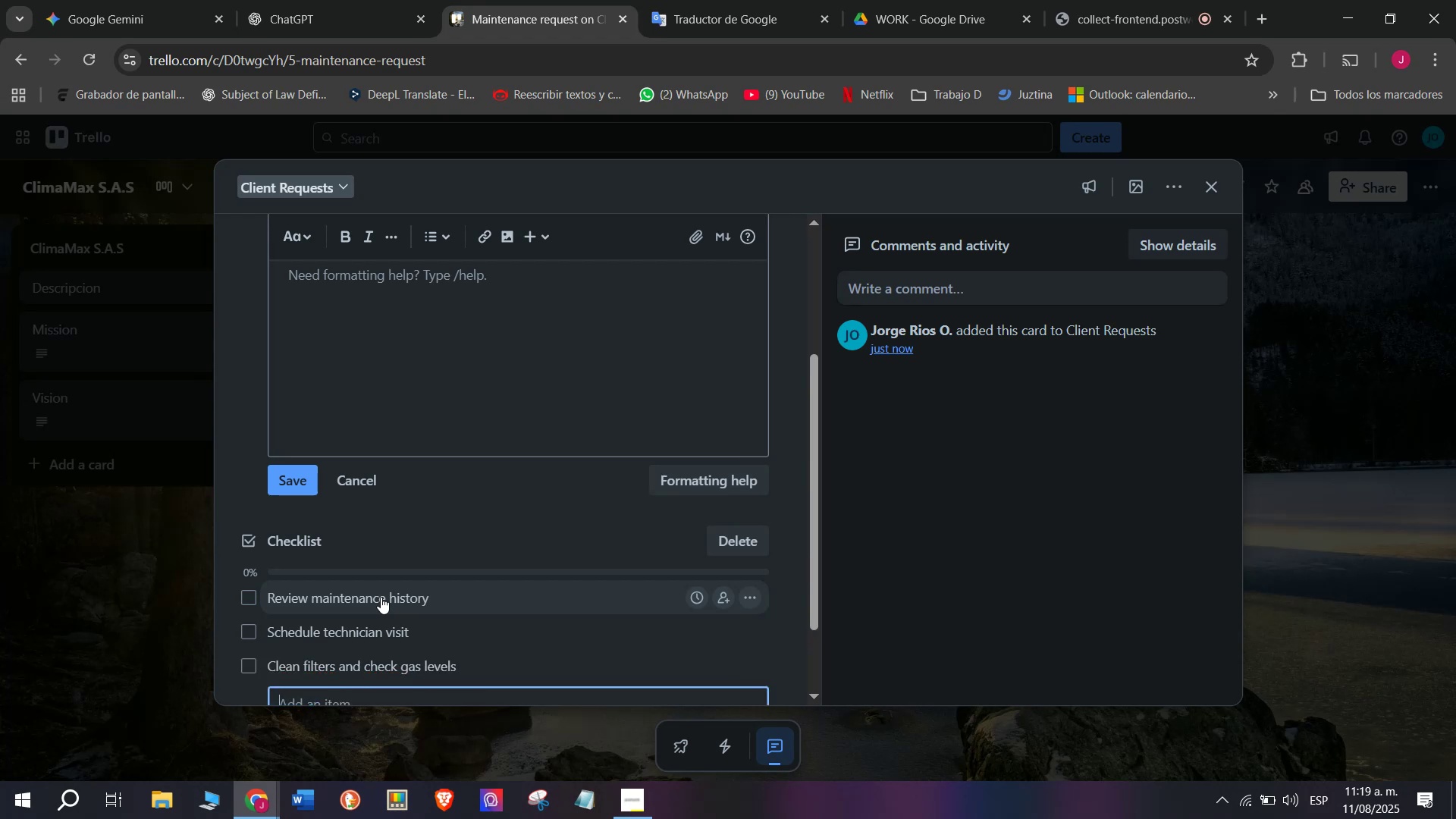 
type(Tes system operation)
 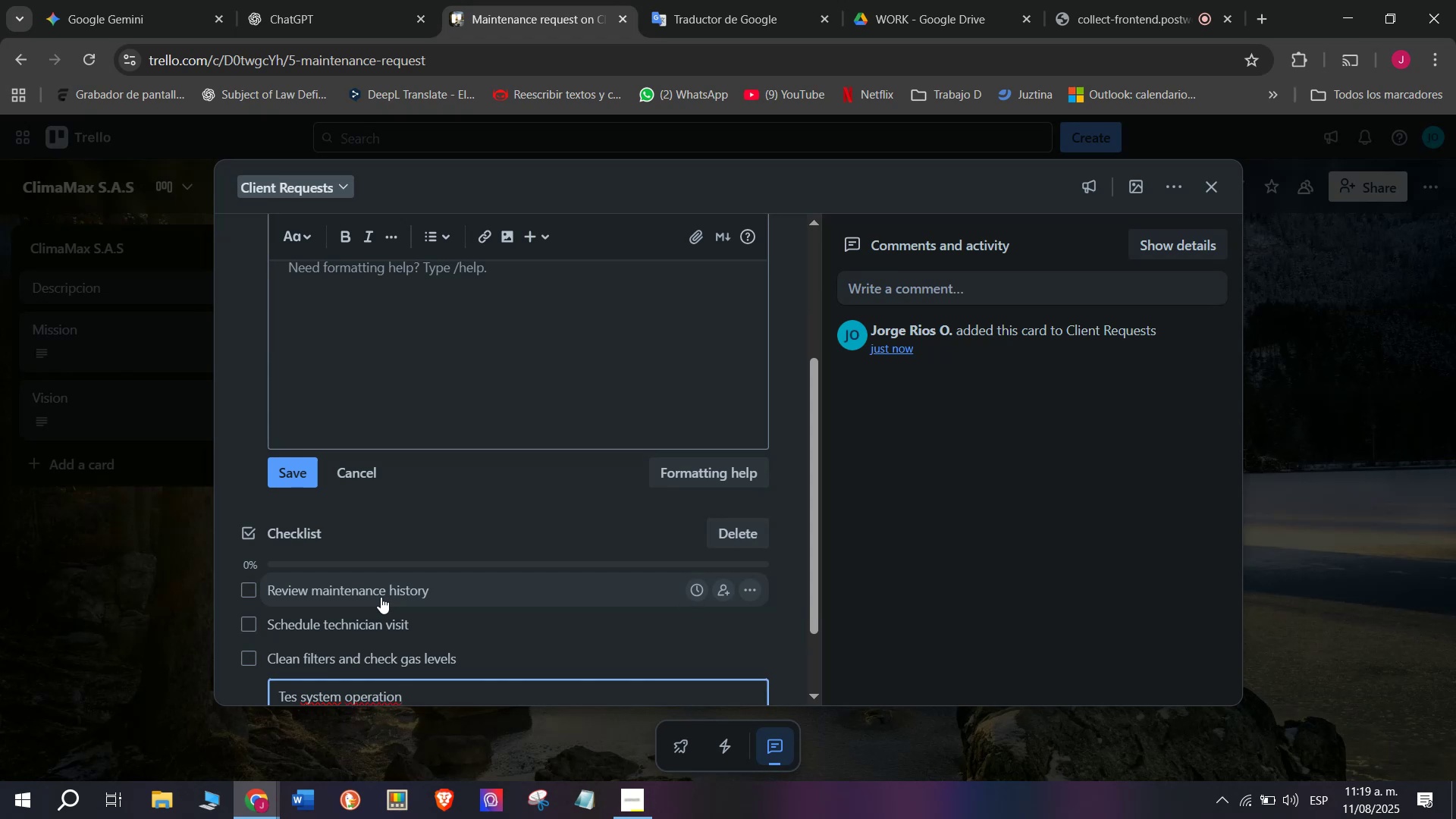 
key(Enter)
 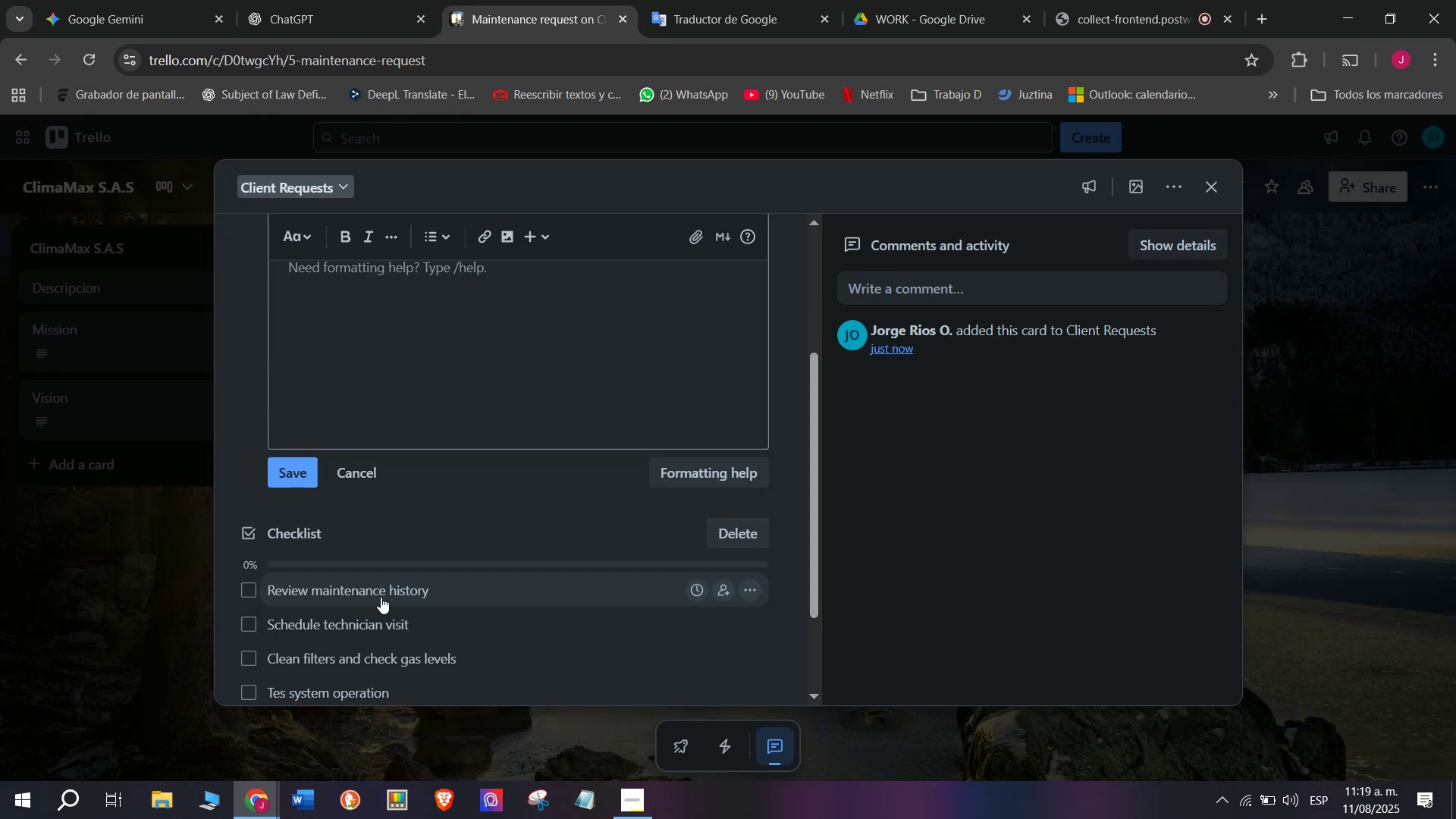 
scroll: coordinate [478, 500], scroll_direction: down, amount: 5.0
 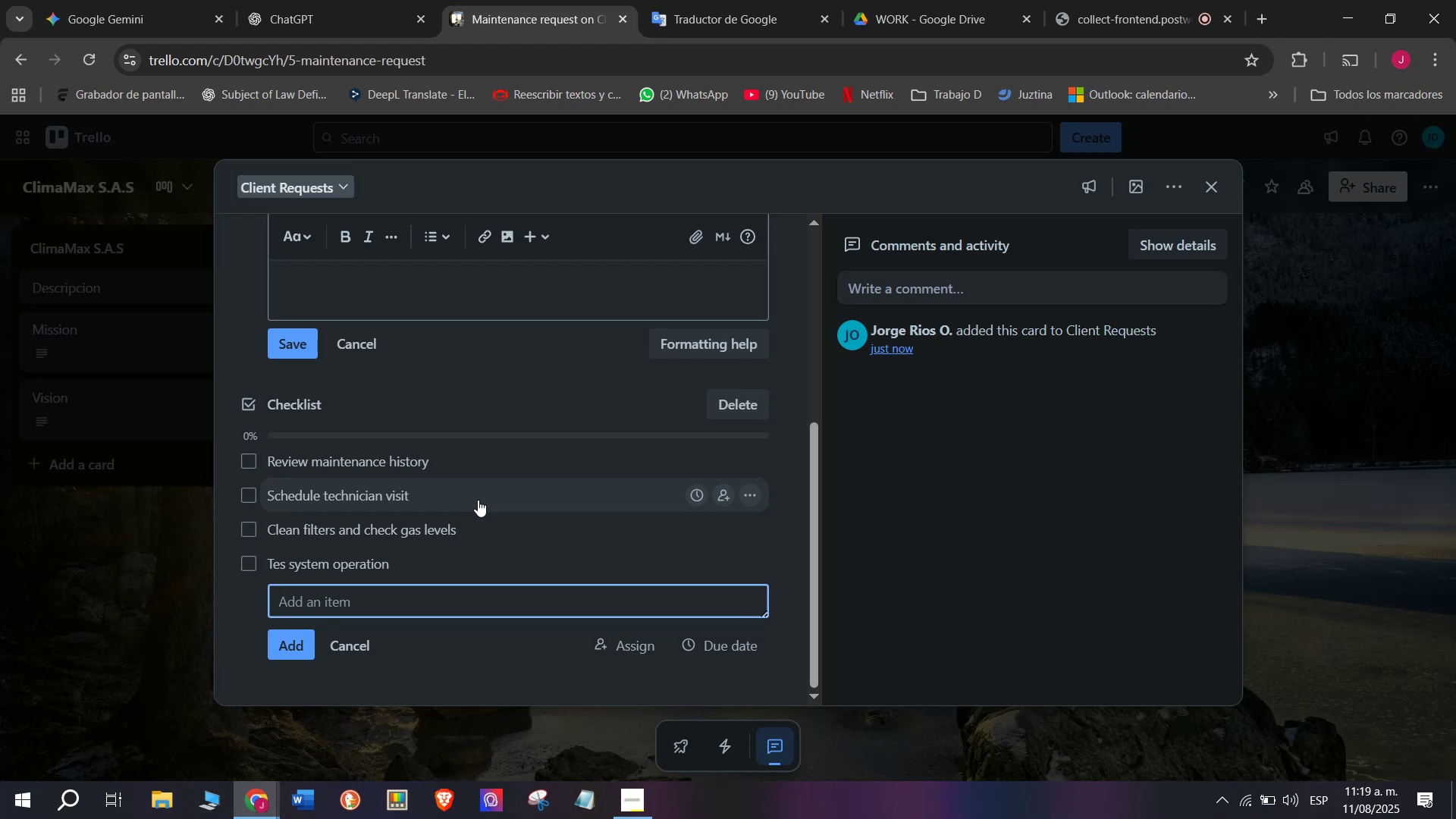 
wait(5.38)
 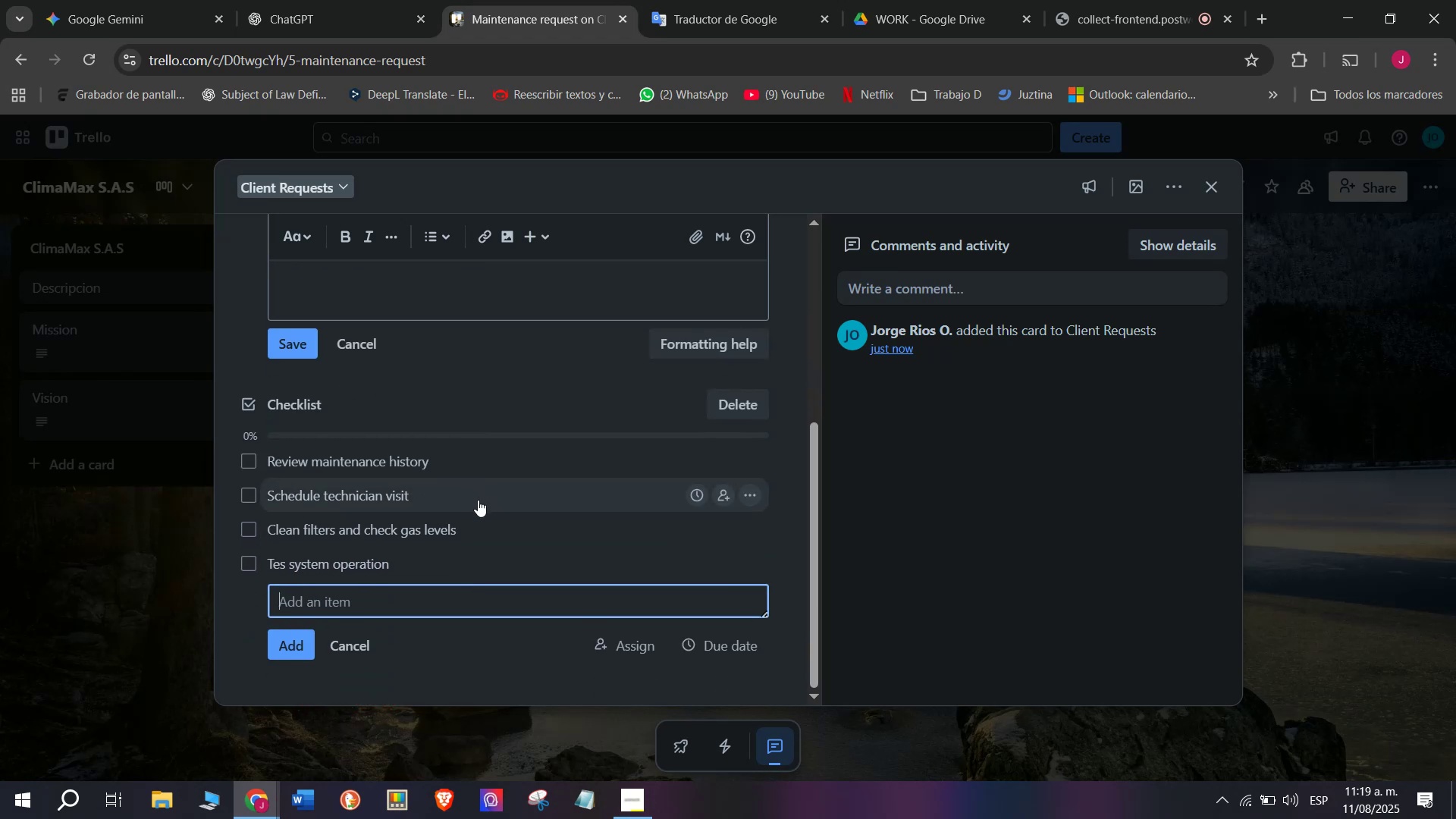 
type(Deliver main)
 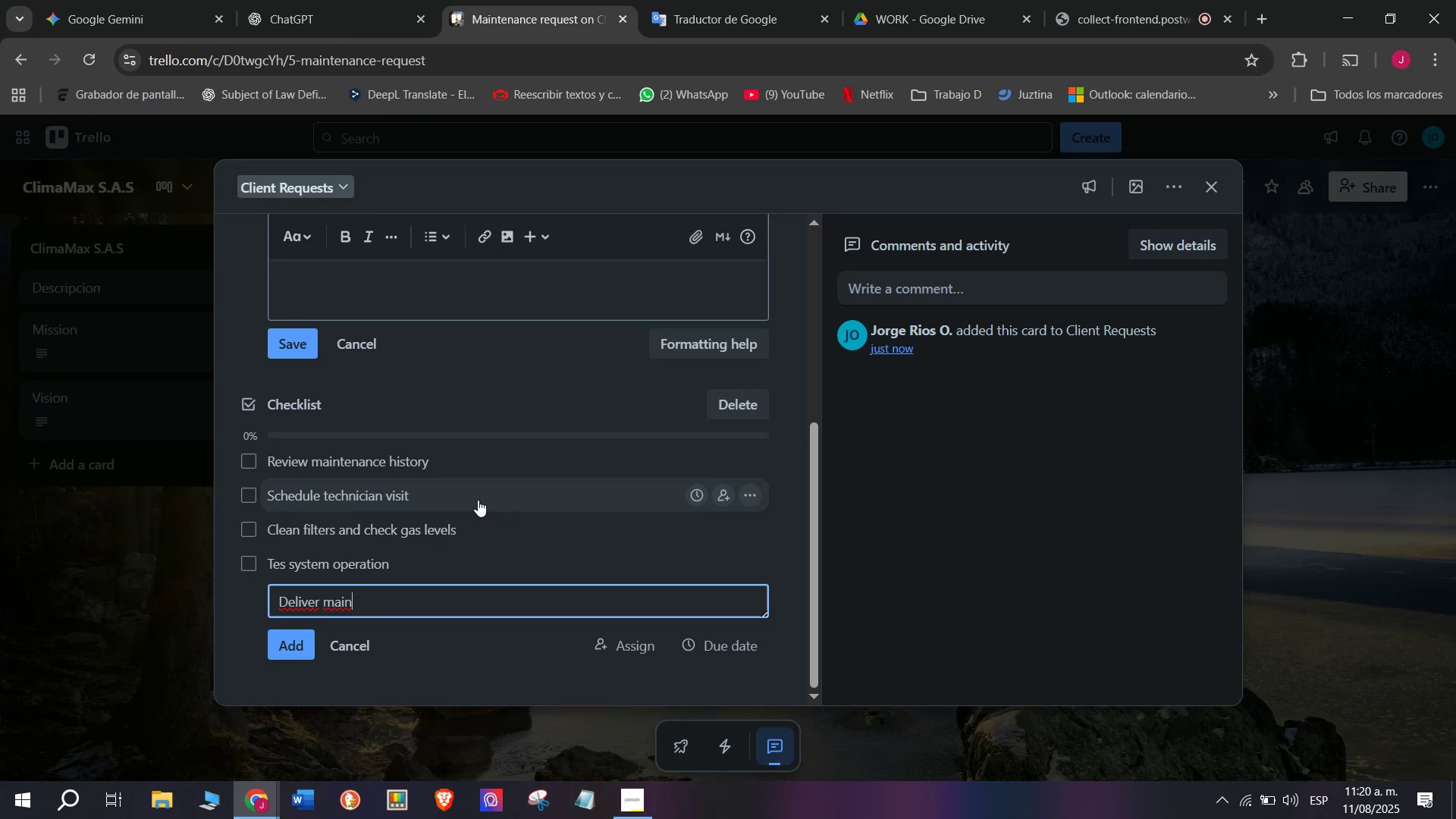 
wait(5.95)
 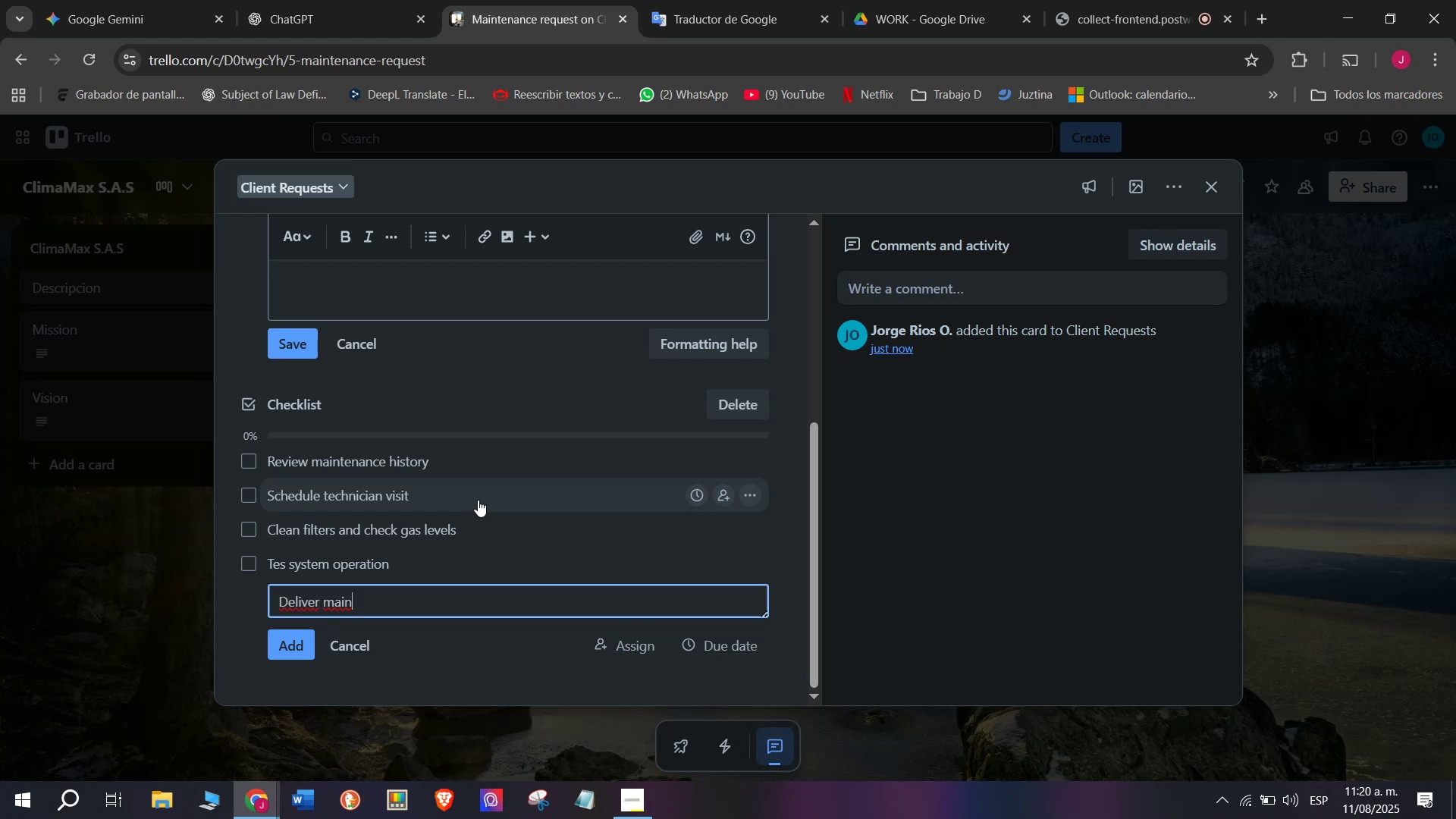 
type(tenance report to v)
key(Backspace)
type(client)
 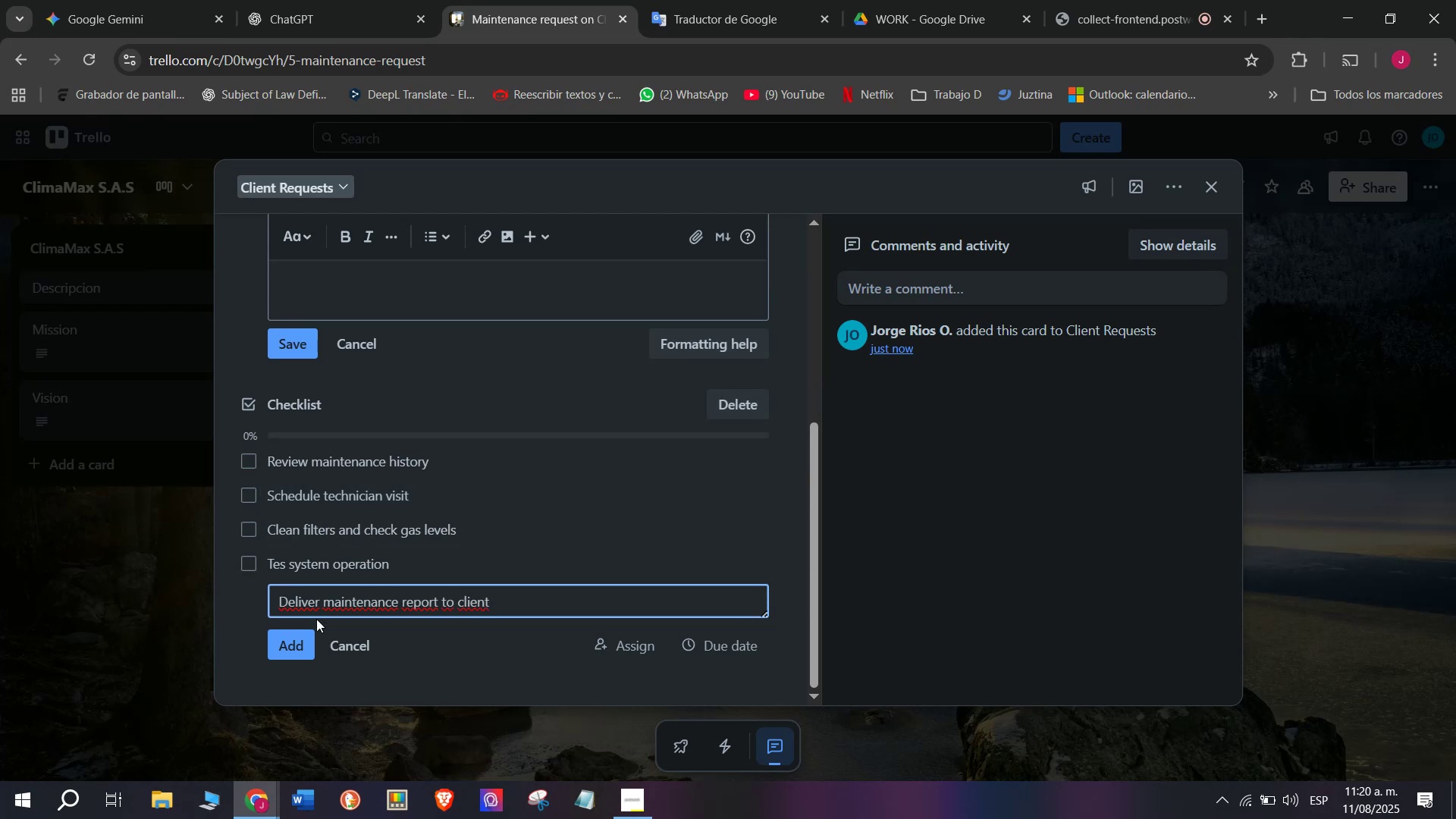 
left_click([281, 657])
 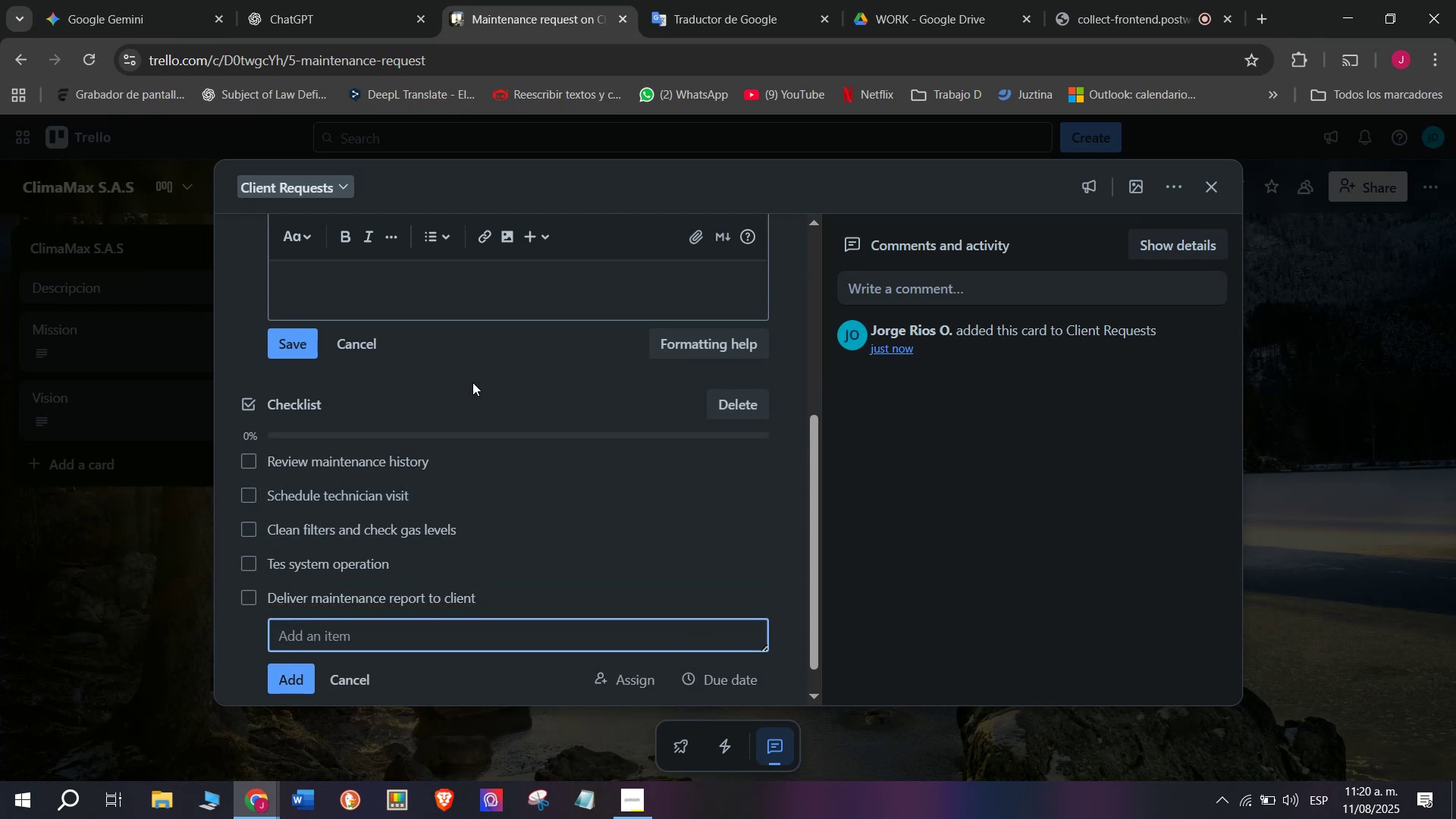 
scroll: coordinate [416, 522], scroll_direction: down, amount: 2.0
 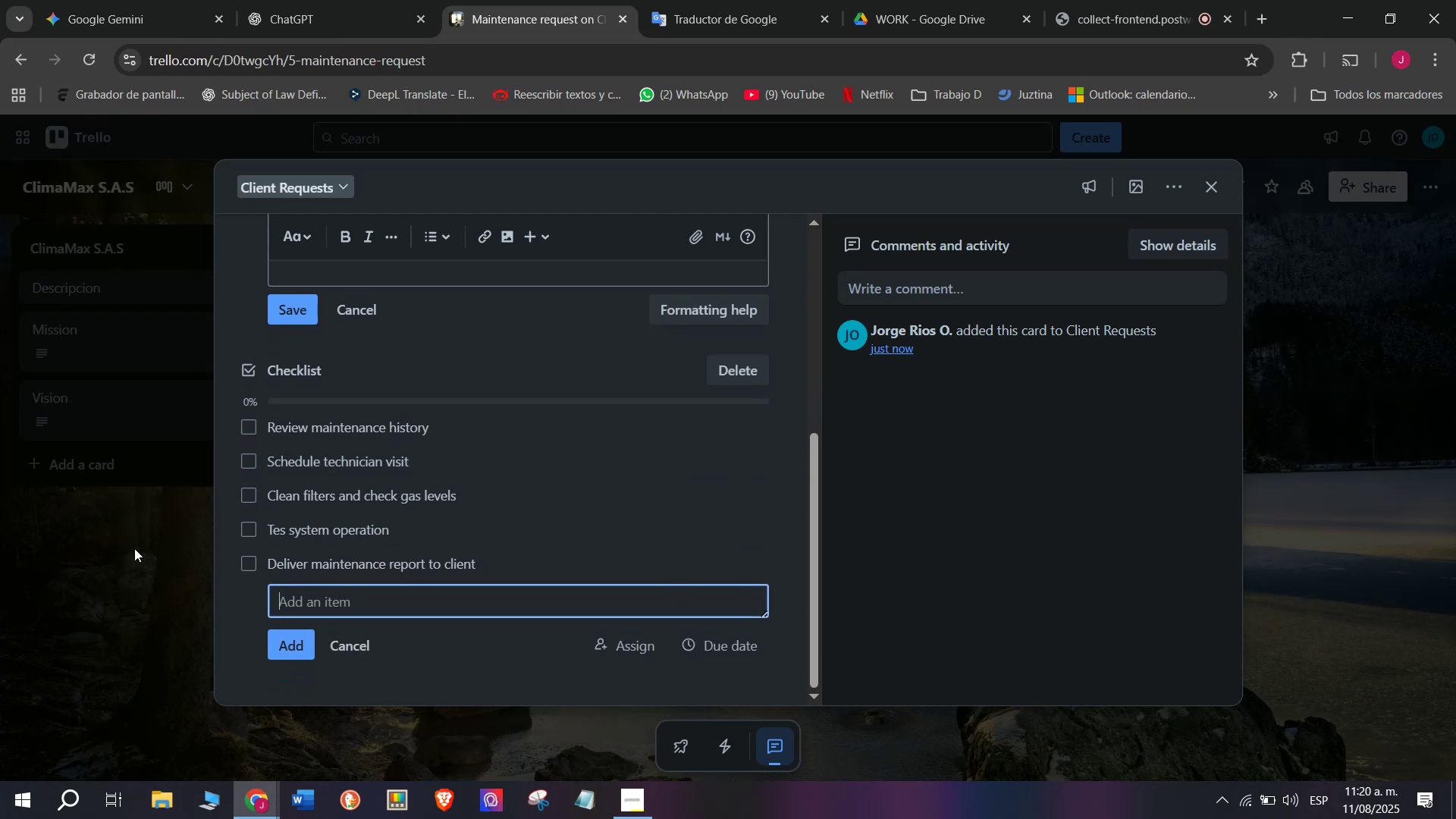 
left_click([136, 547])
 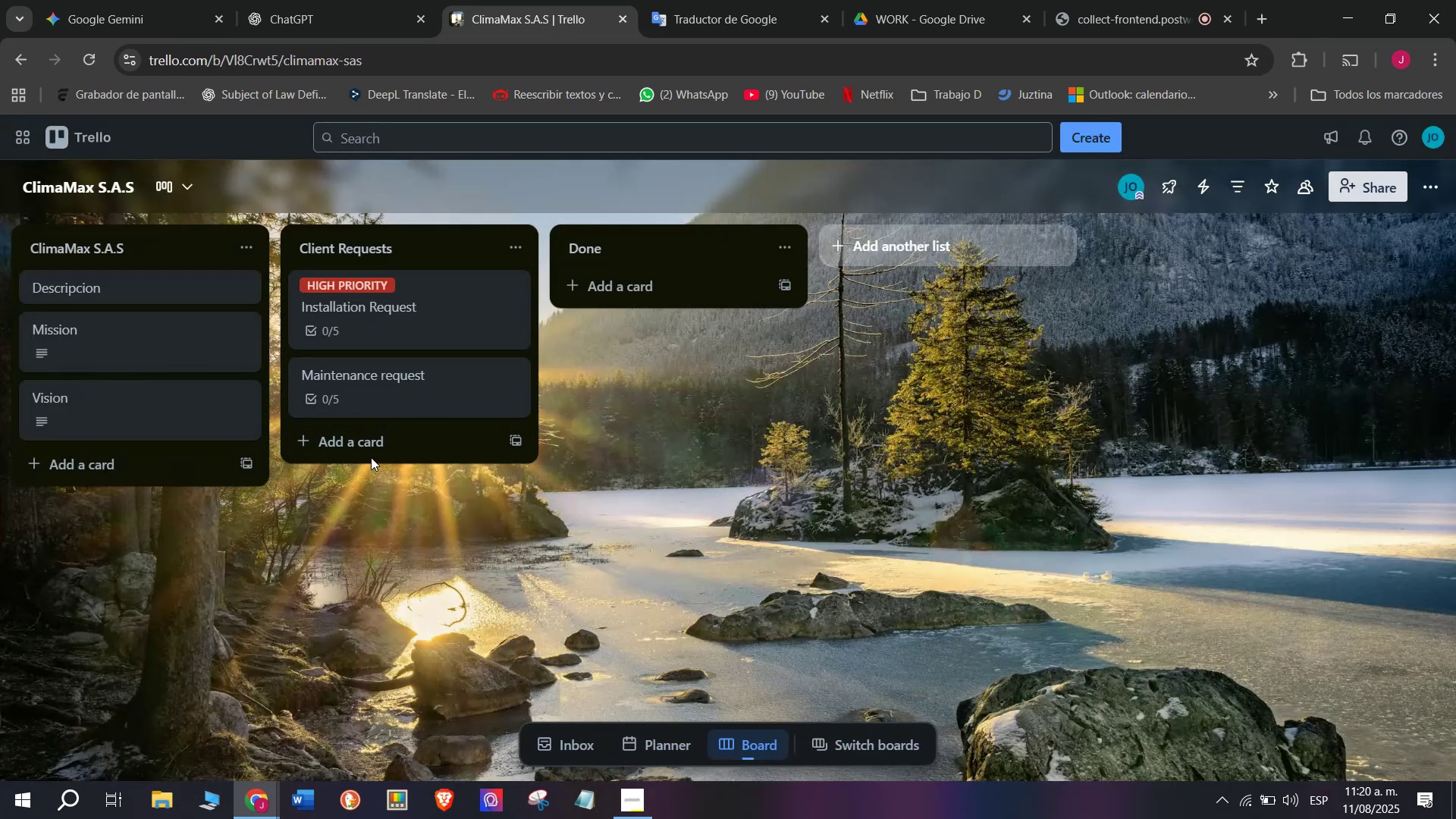 
left_click([374, 449])
 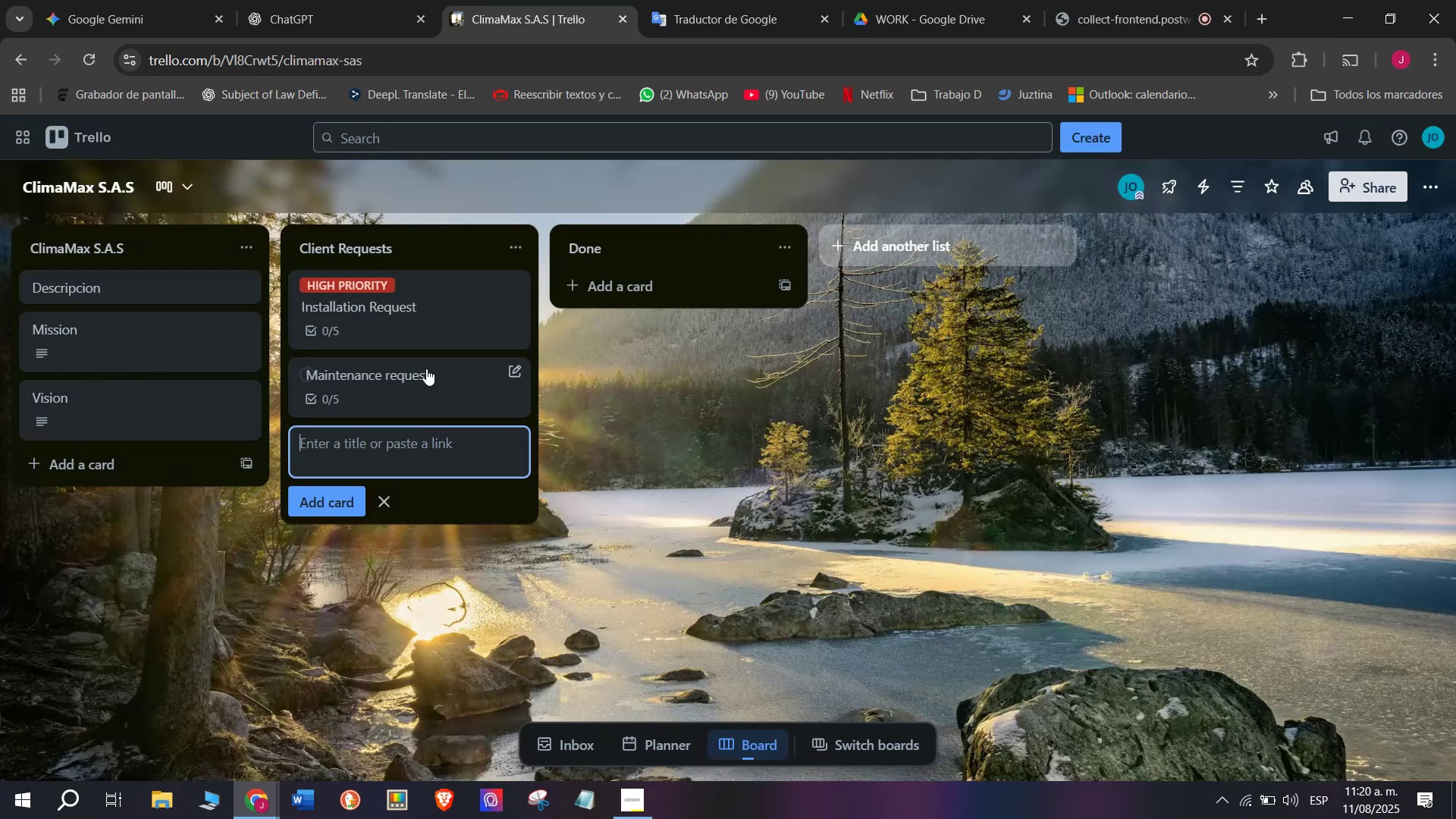 
left_click([431, 383])
 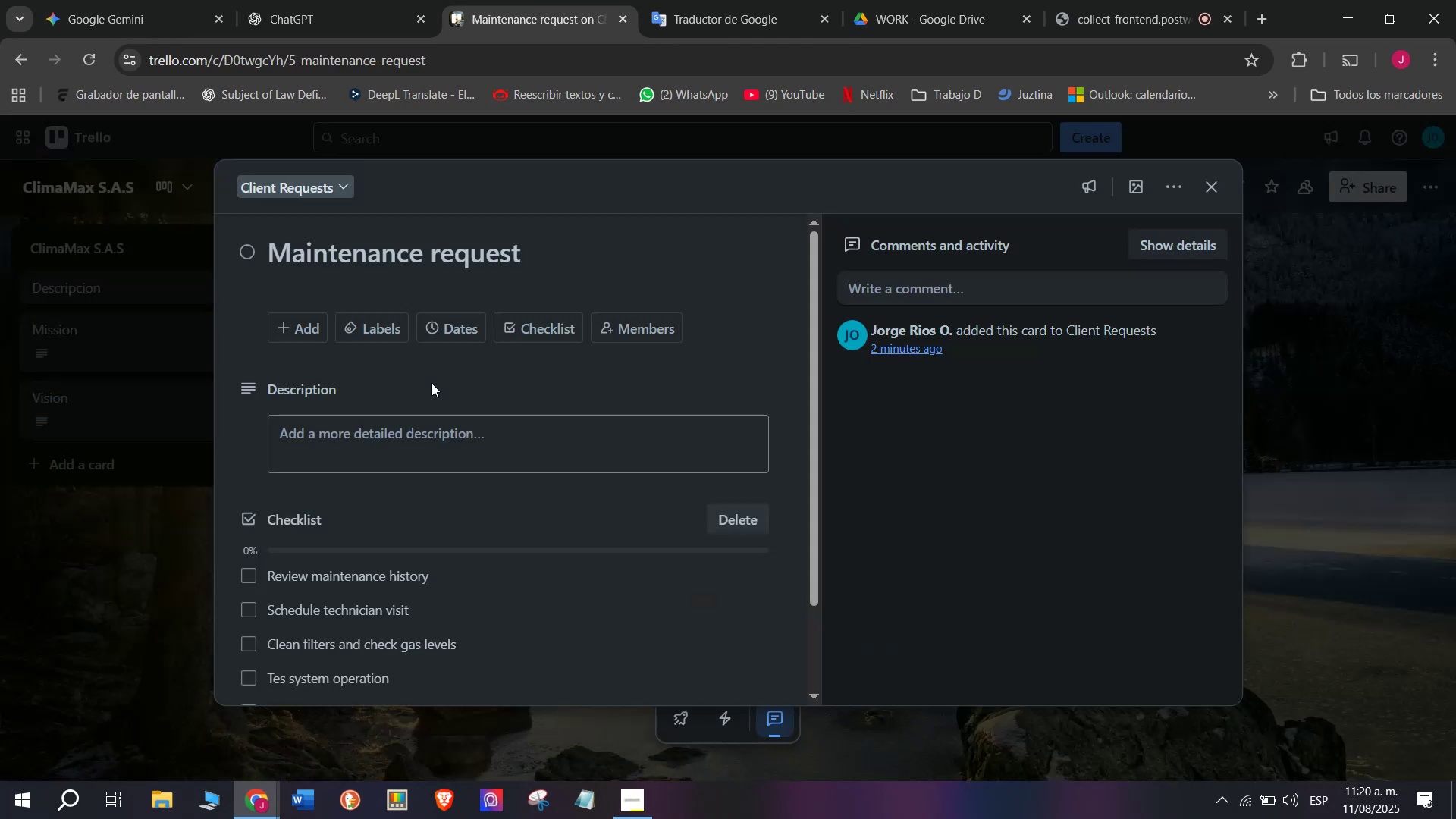 
scroll: coordinate [390, 306], scroll_direction: up, amount: 4.0
 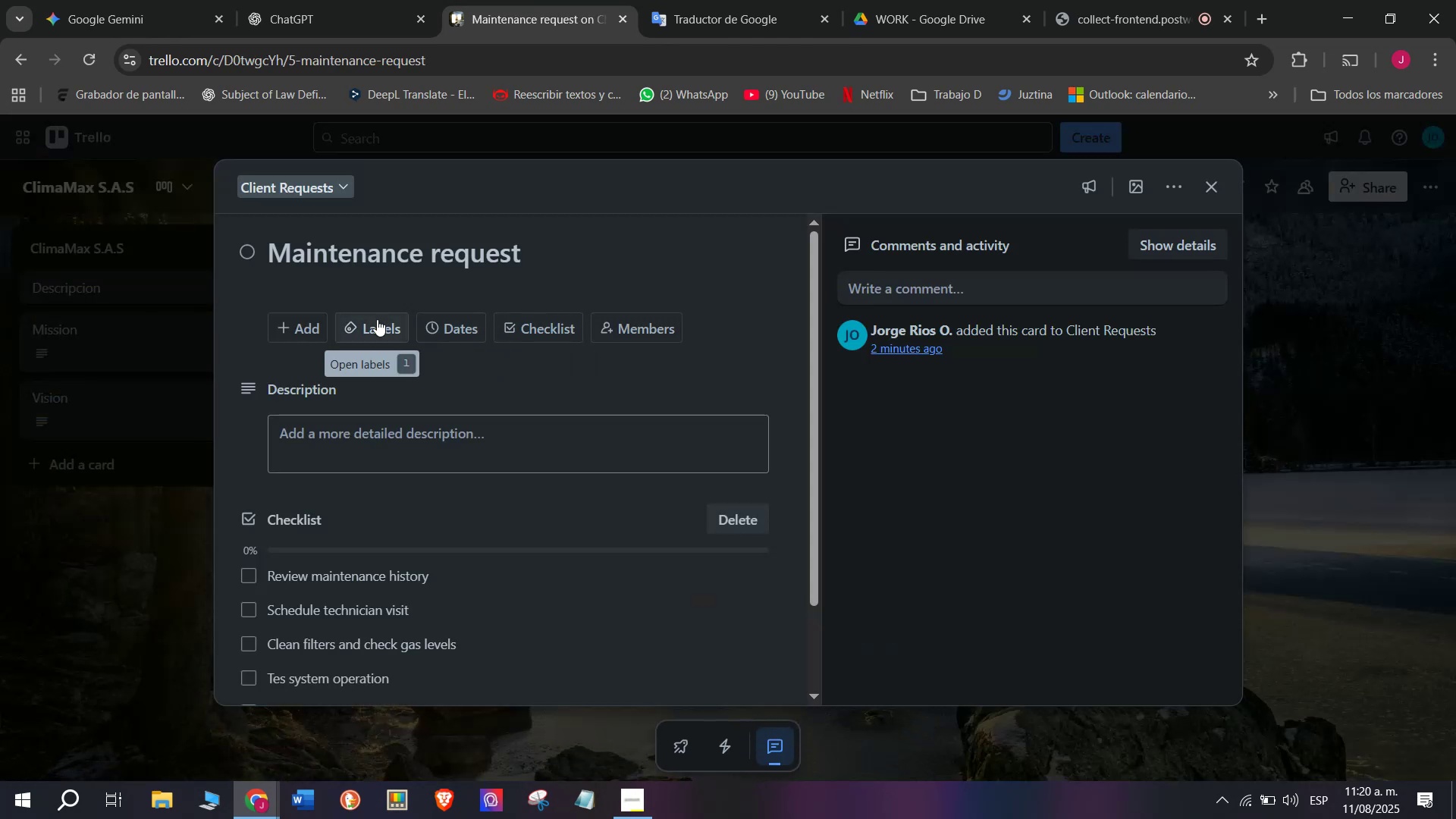 
left_click([377, 320])
 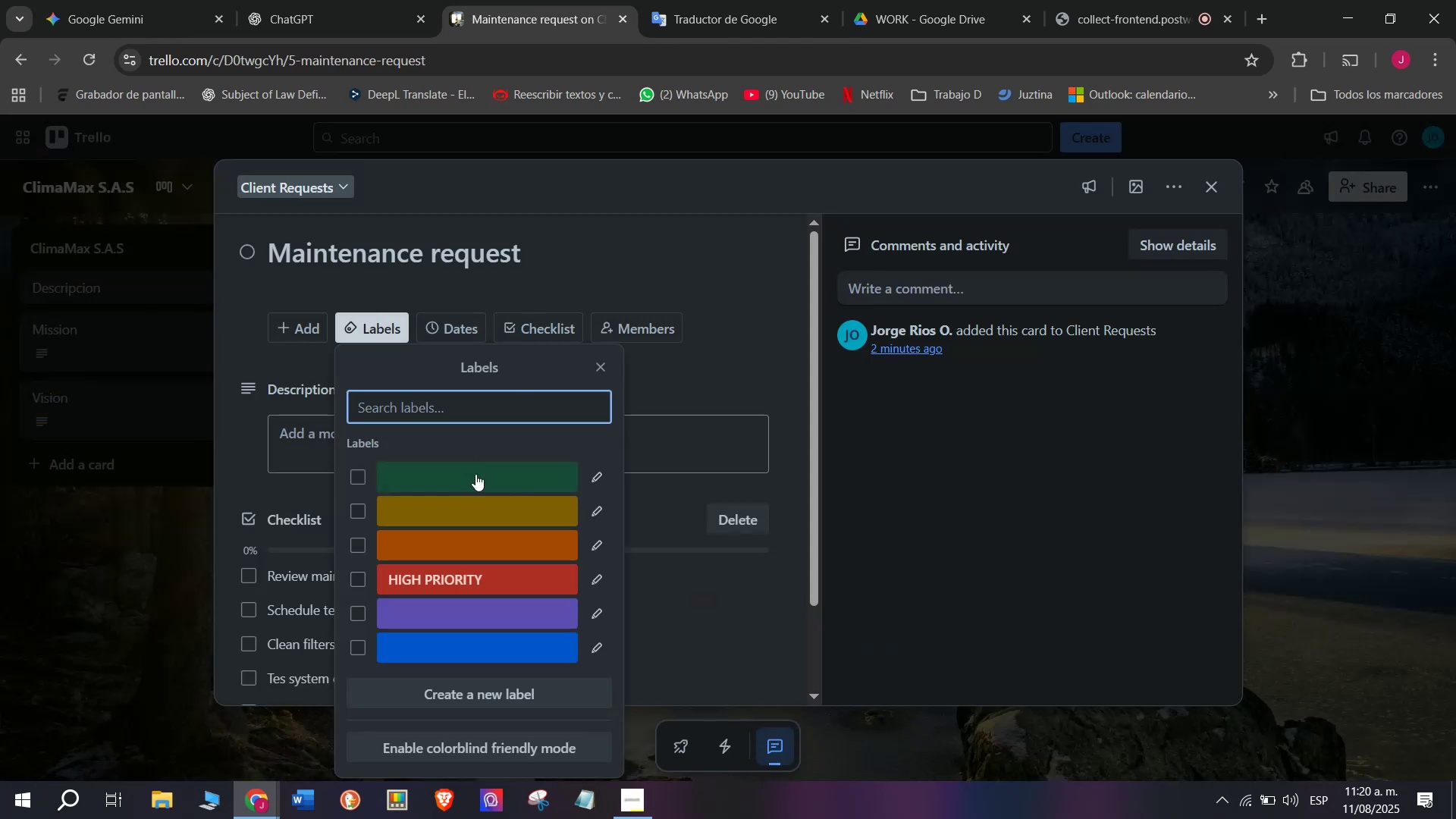 
left_click([475, 474])
 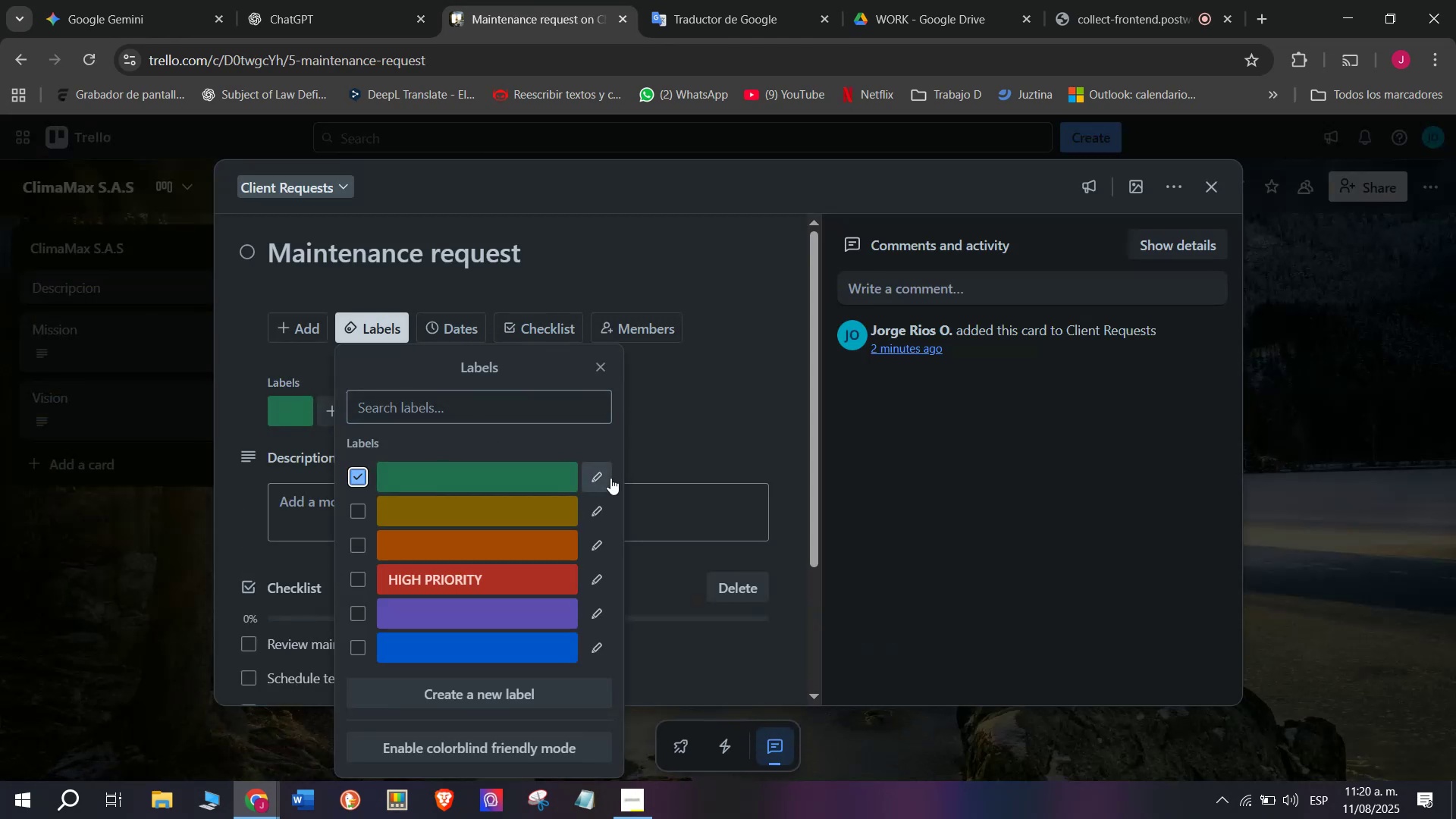 
left_click([598, 472])
 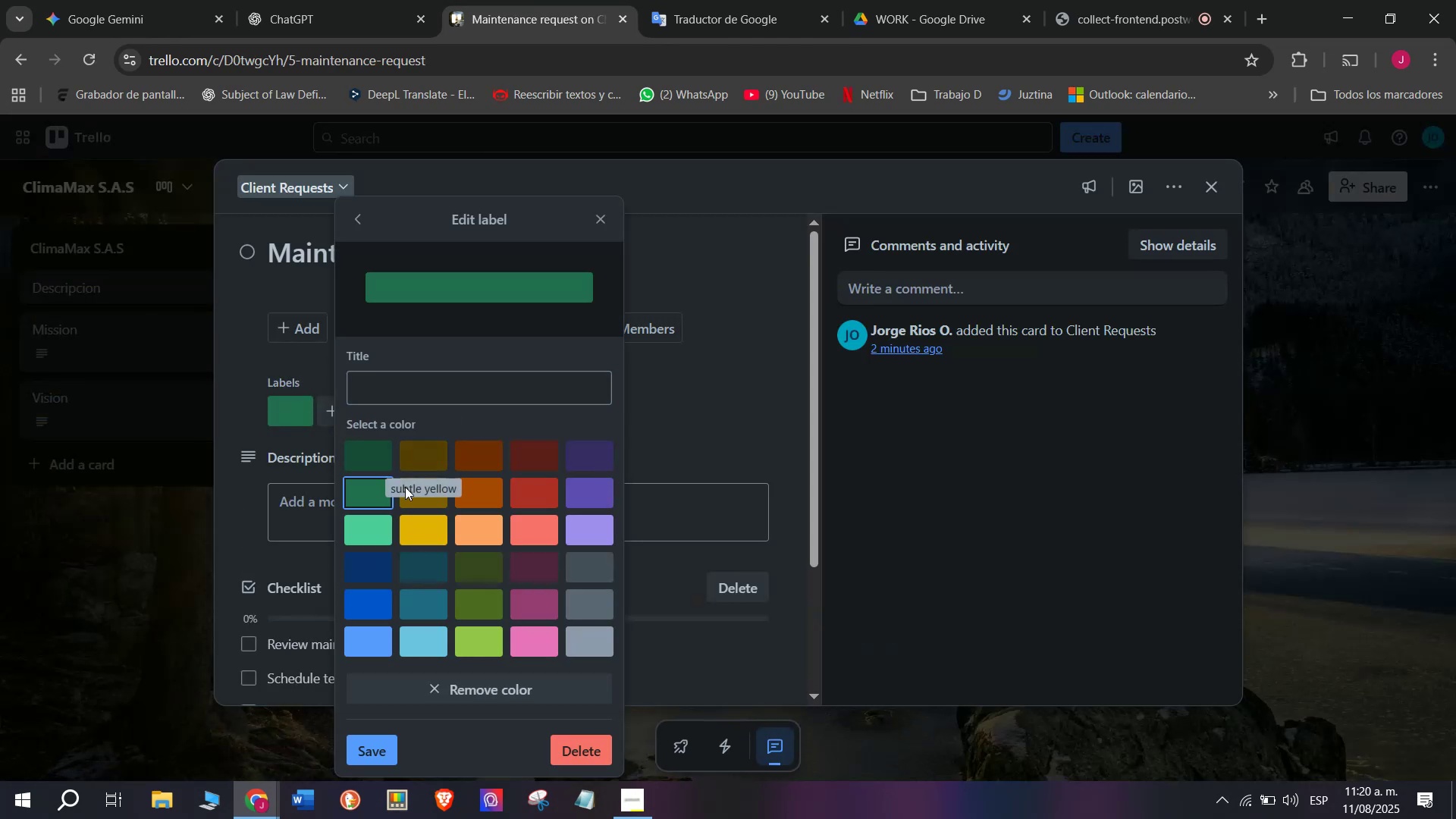 
left_click([471, 395])
 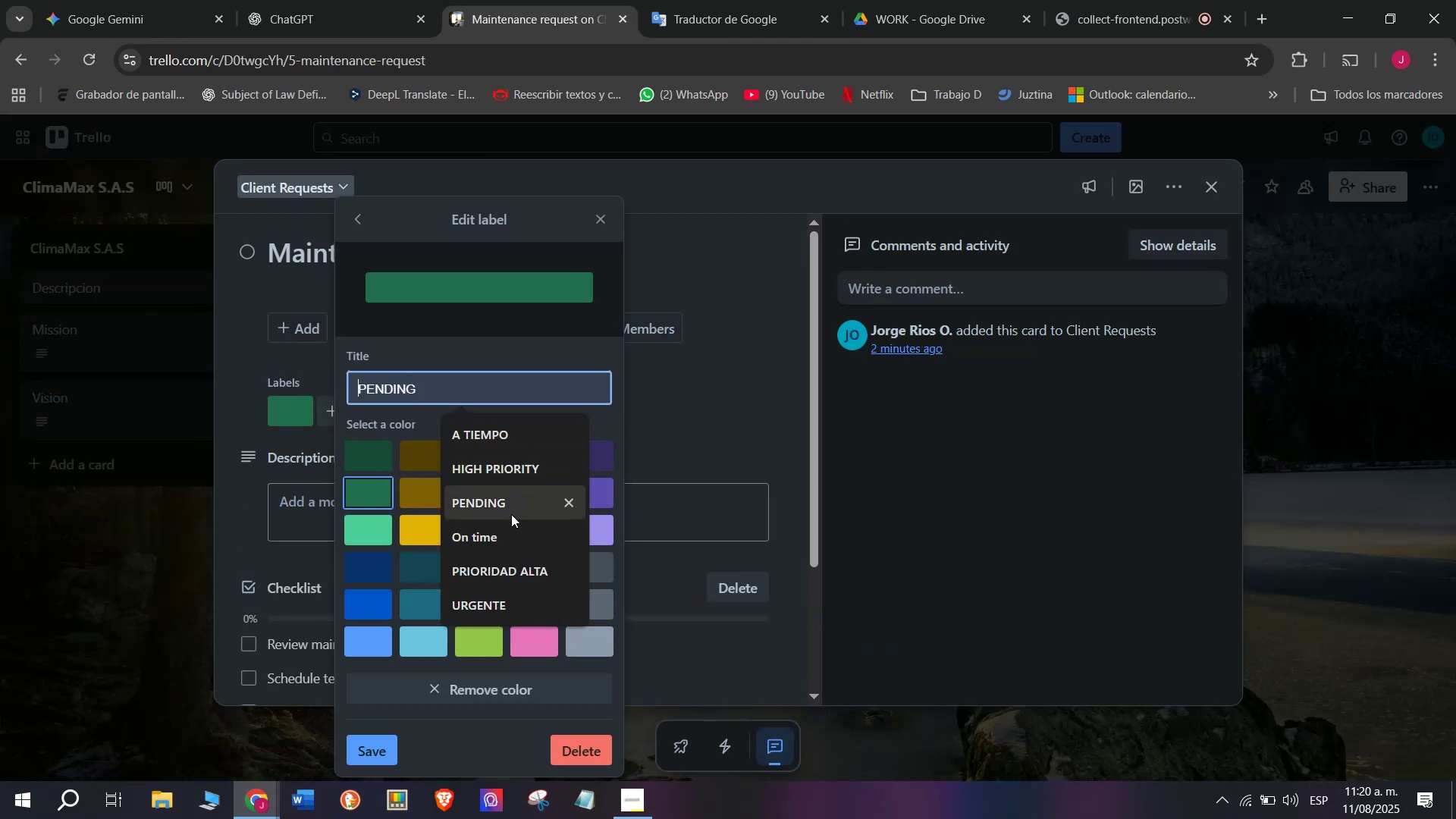 
left_click([510, 525])
 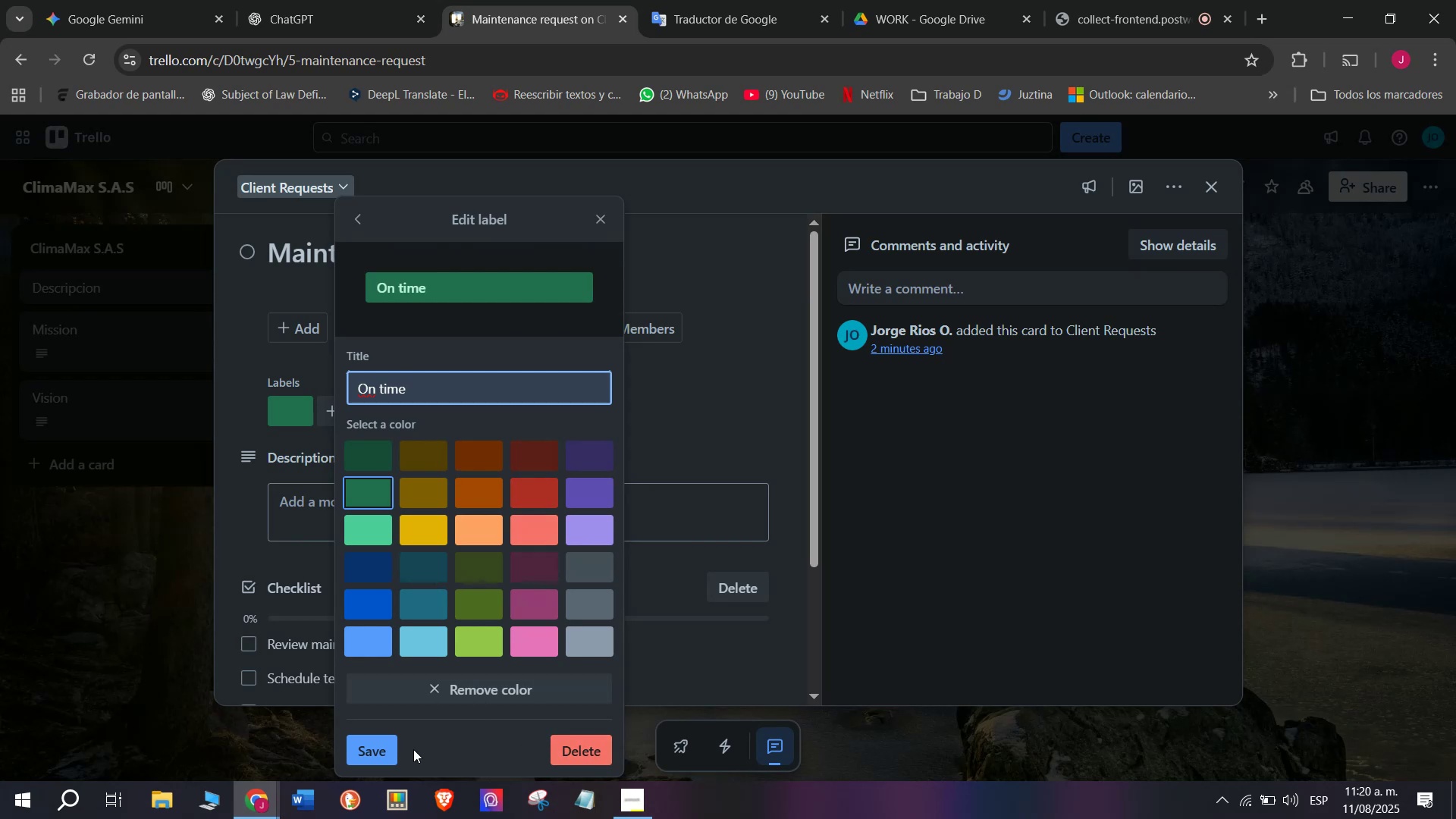 
left_click([381, 748])
 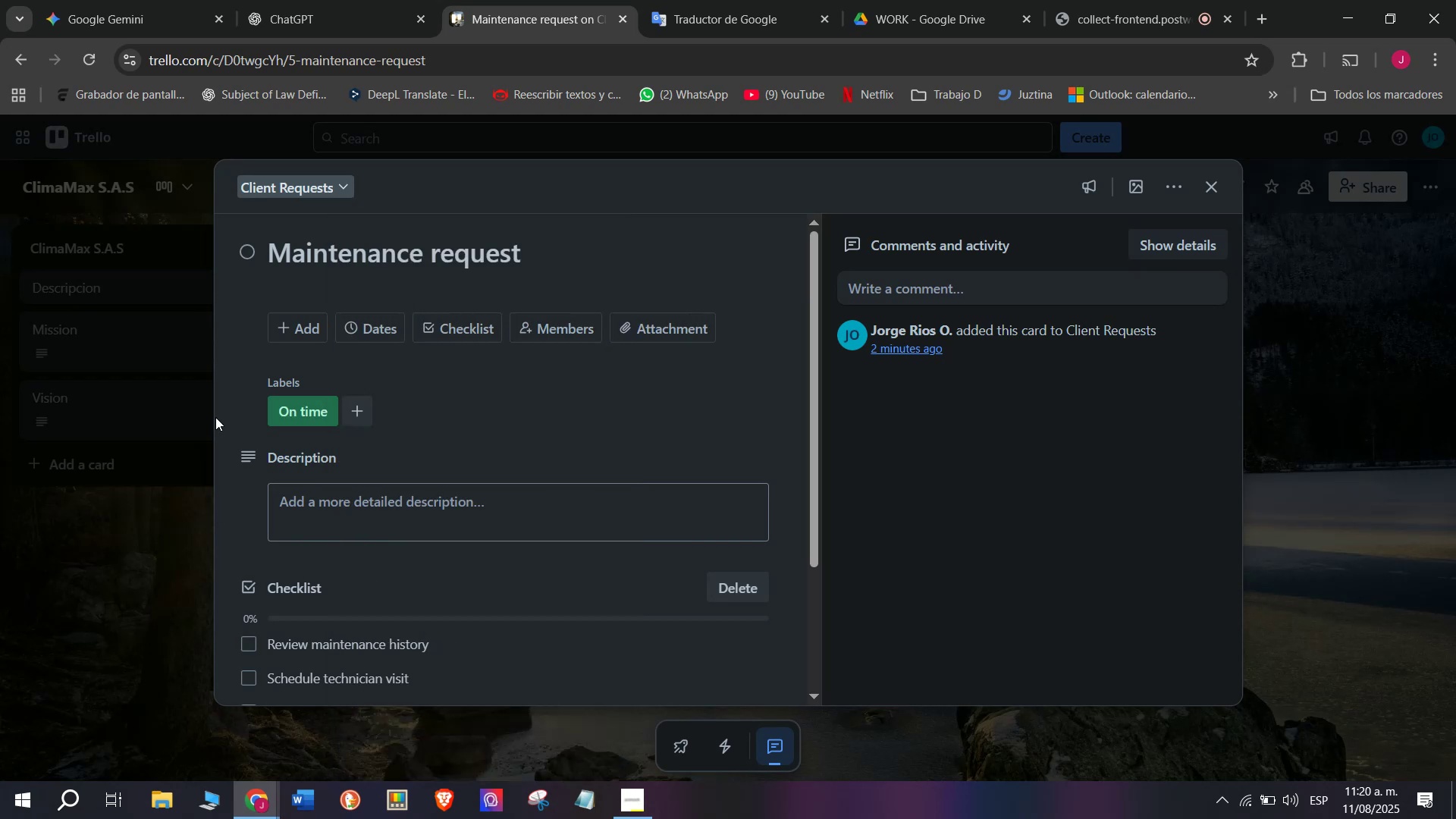 
double_click([154, 566])
 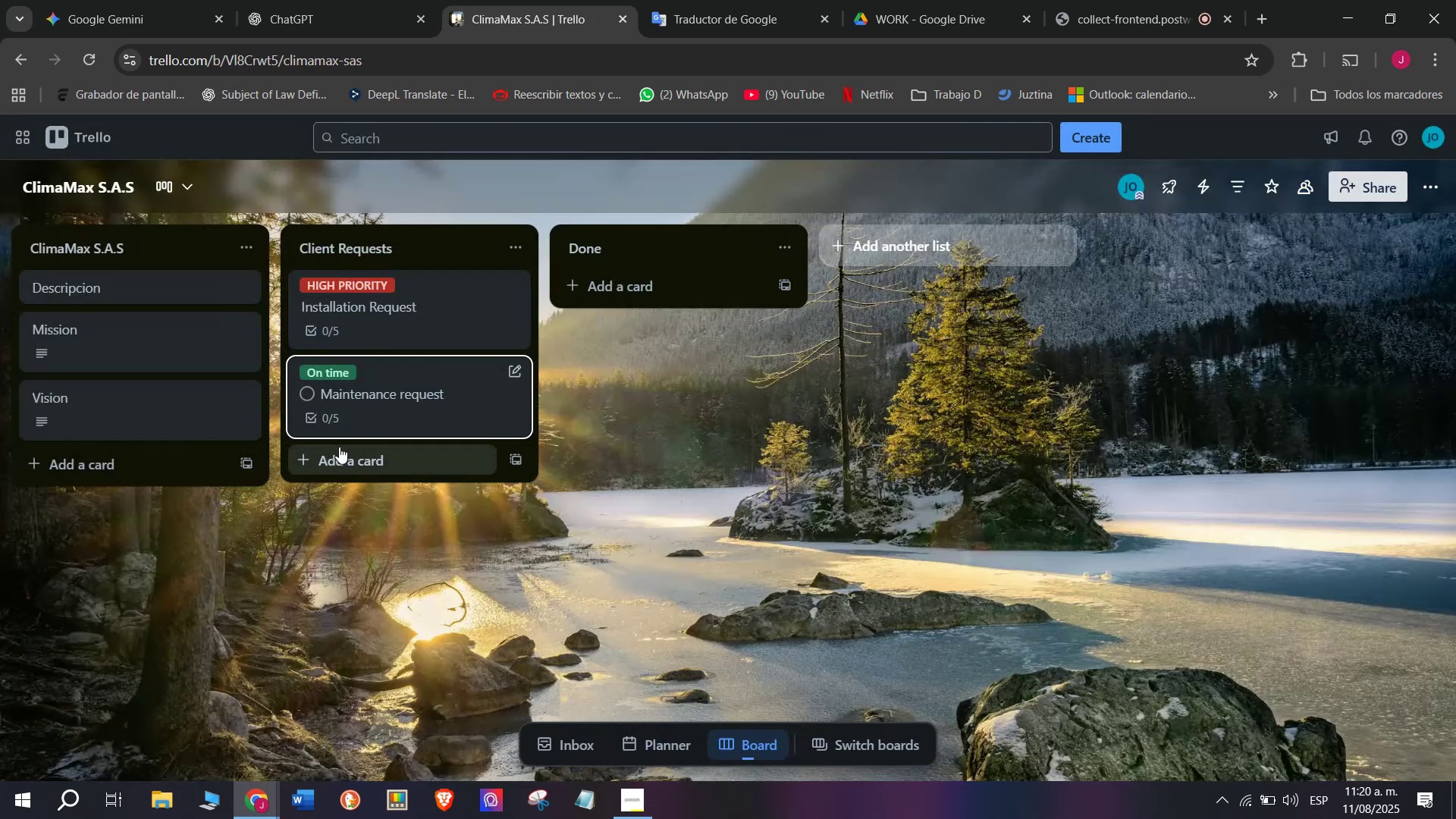 
left_click([353, 457])
 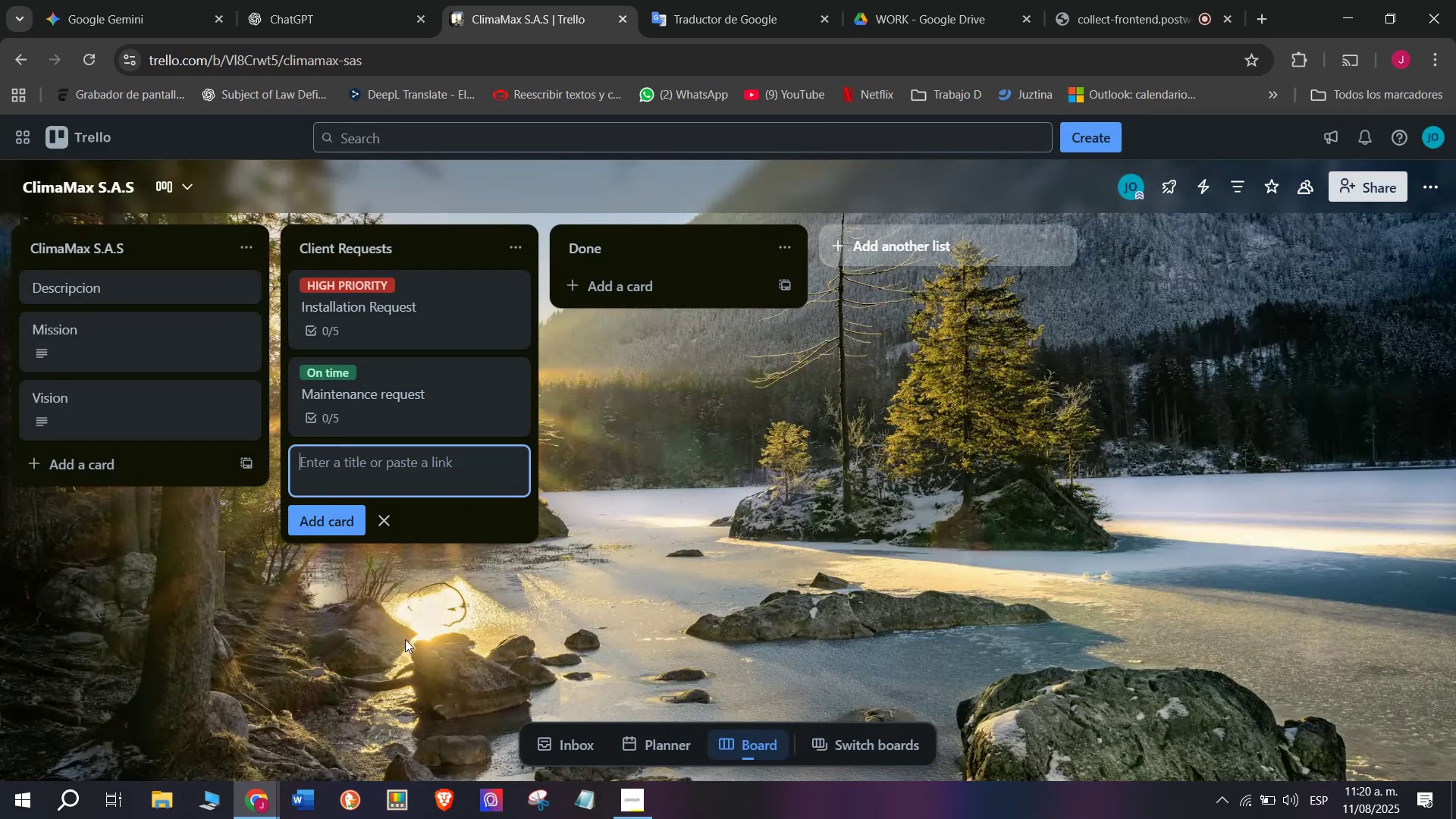 
wait(7.21)
 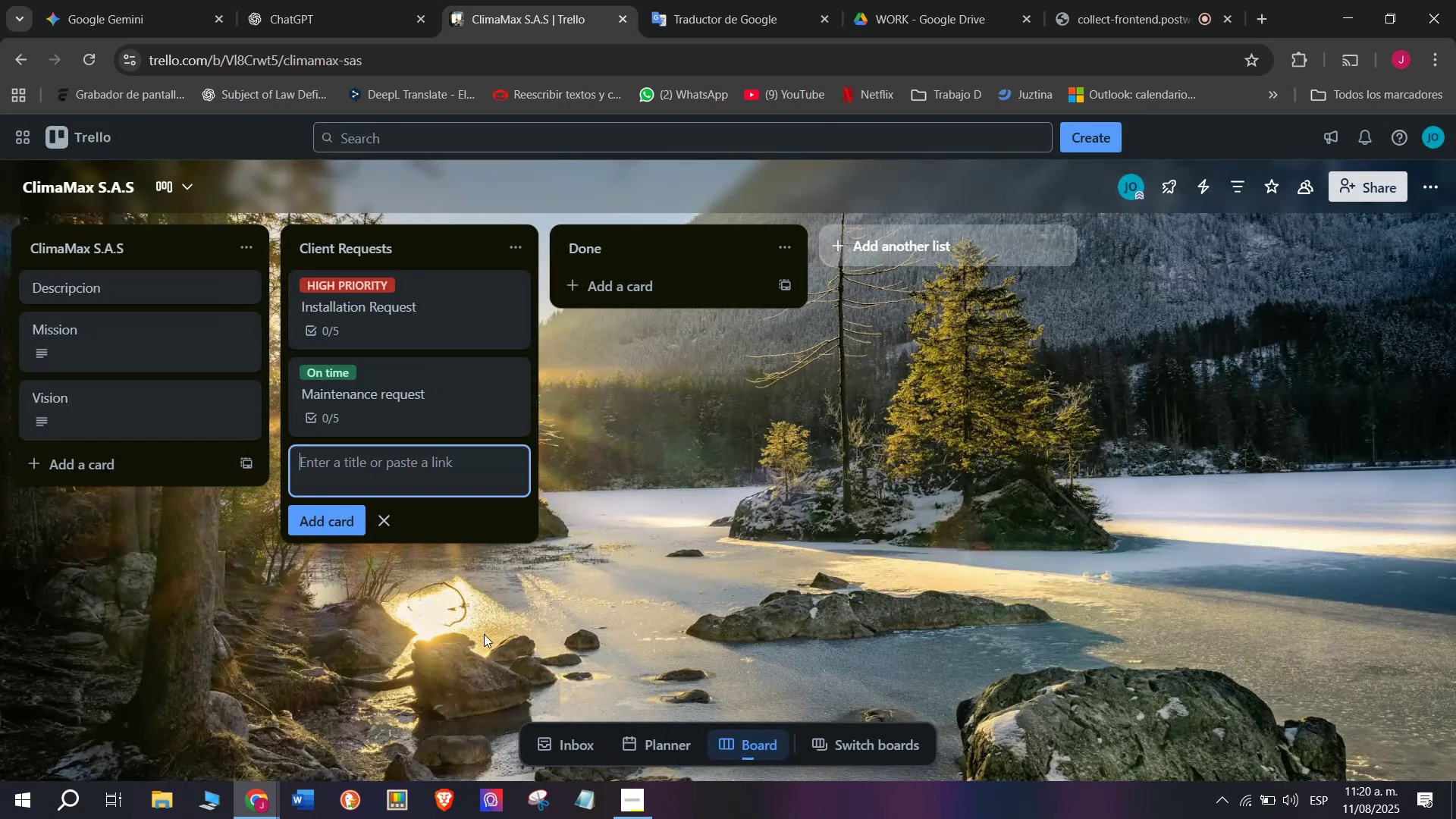 
type(Req)
key(Backspace)
type(a)
key(Backspace)
type(pair Request )
 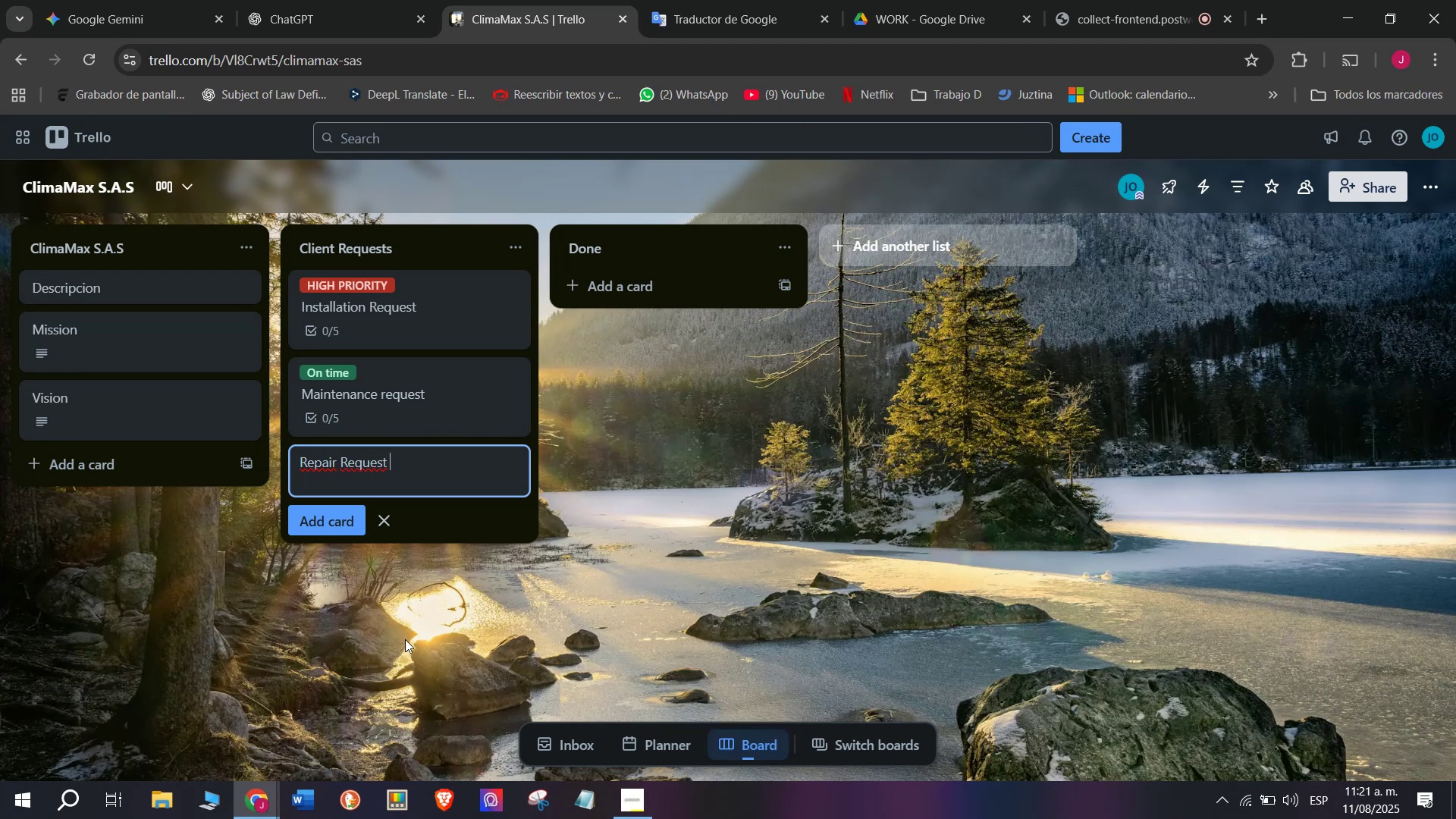 
wait(6.11)
 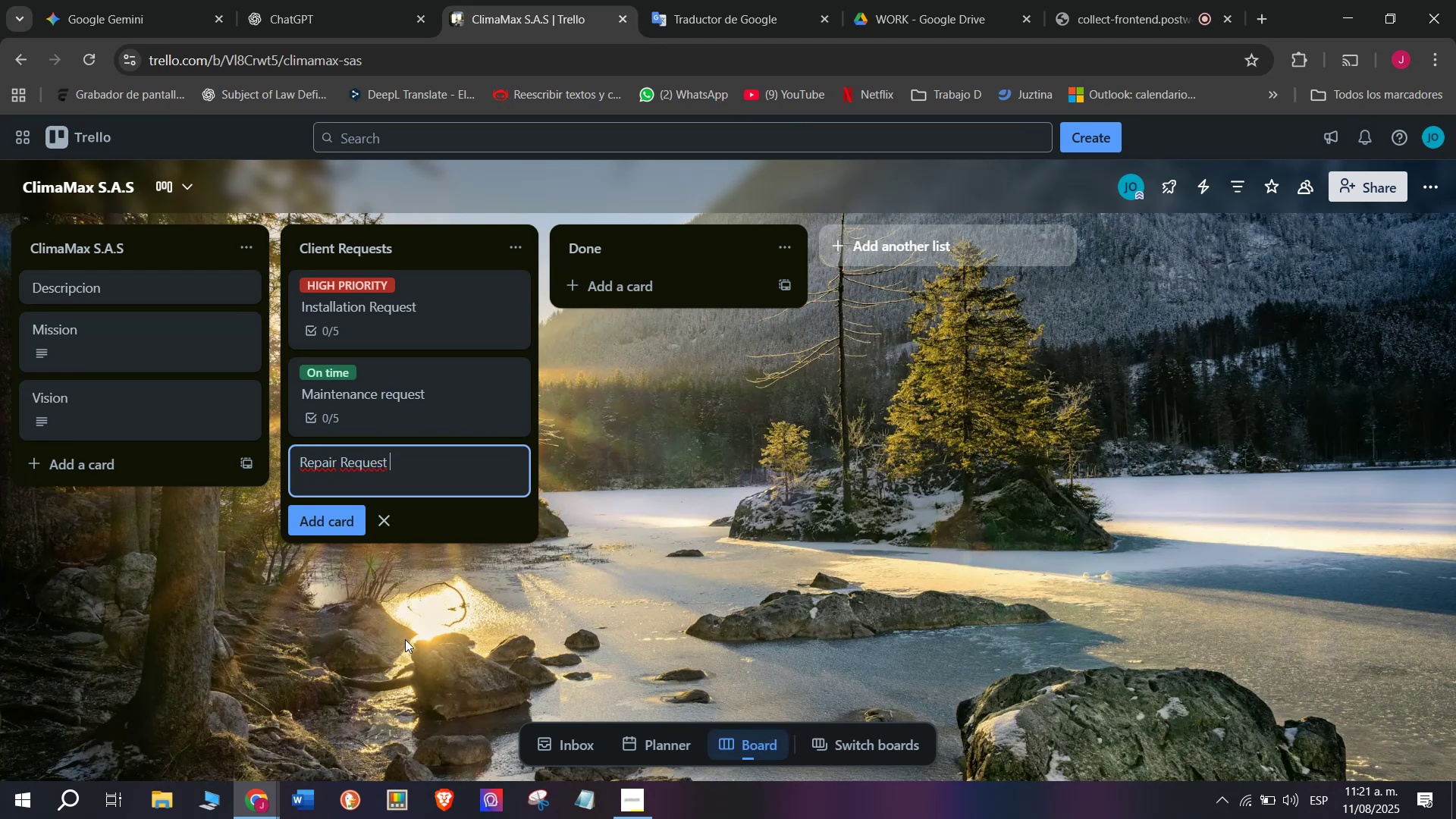 
key(Enter)
 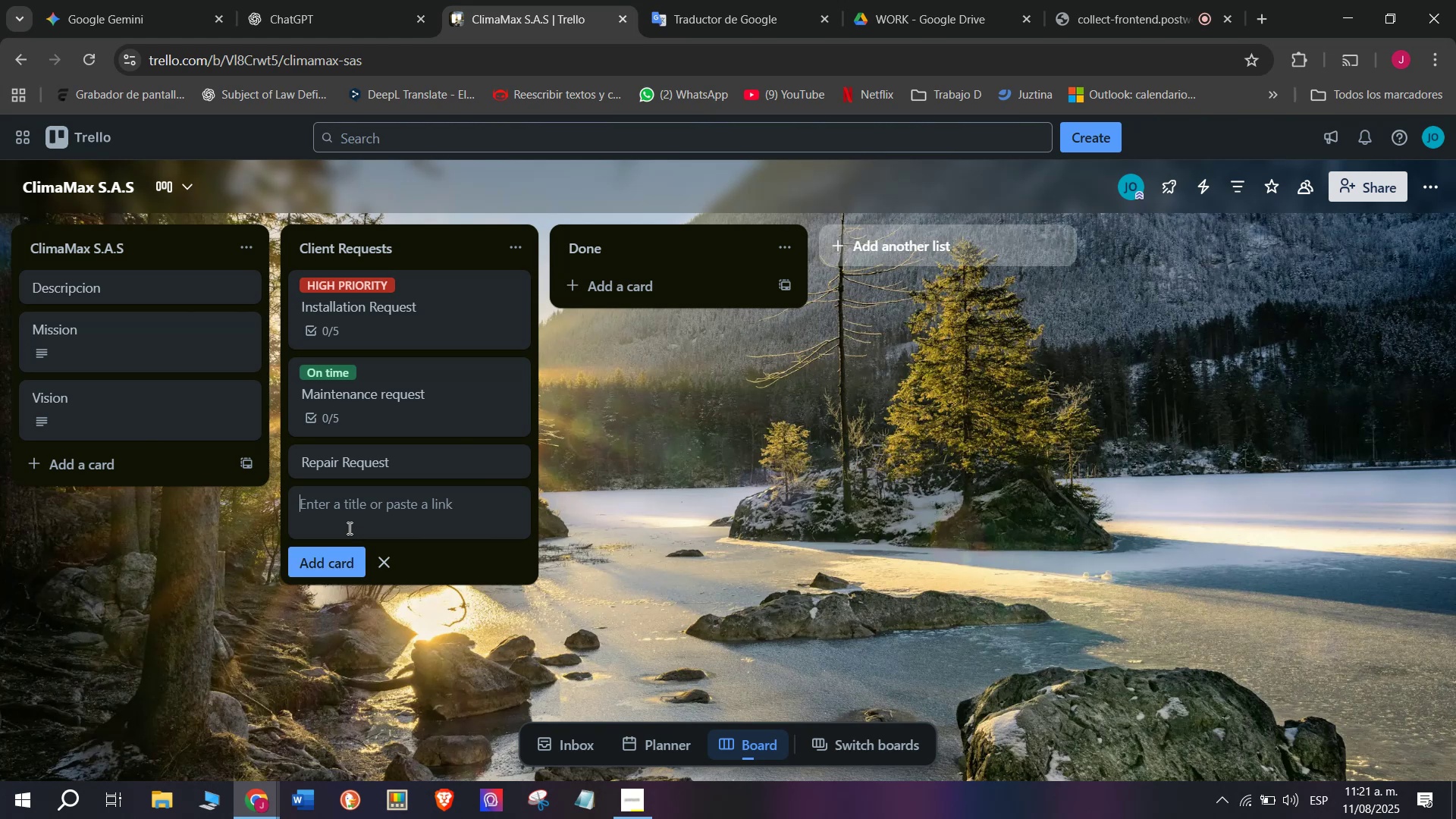 
left_click([376, 471])
 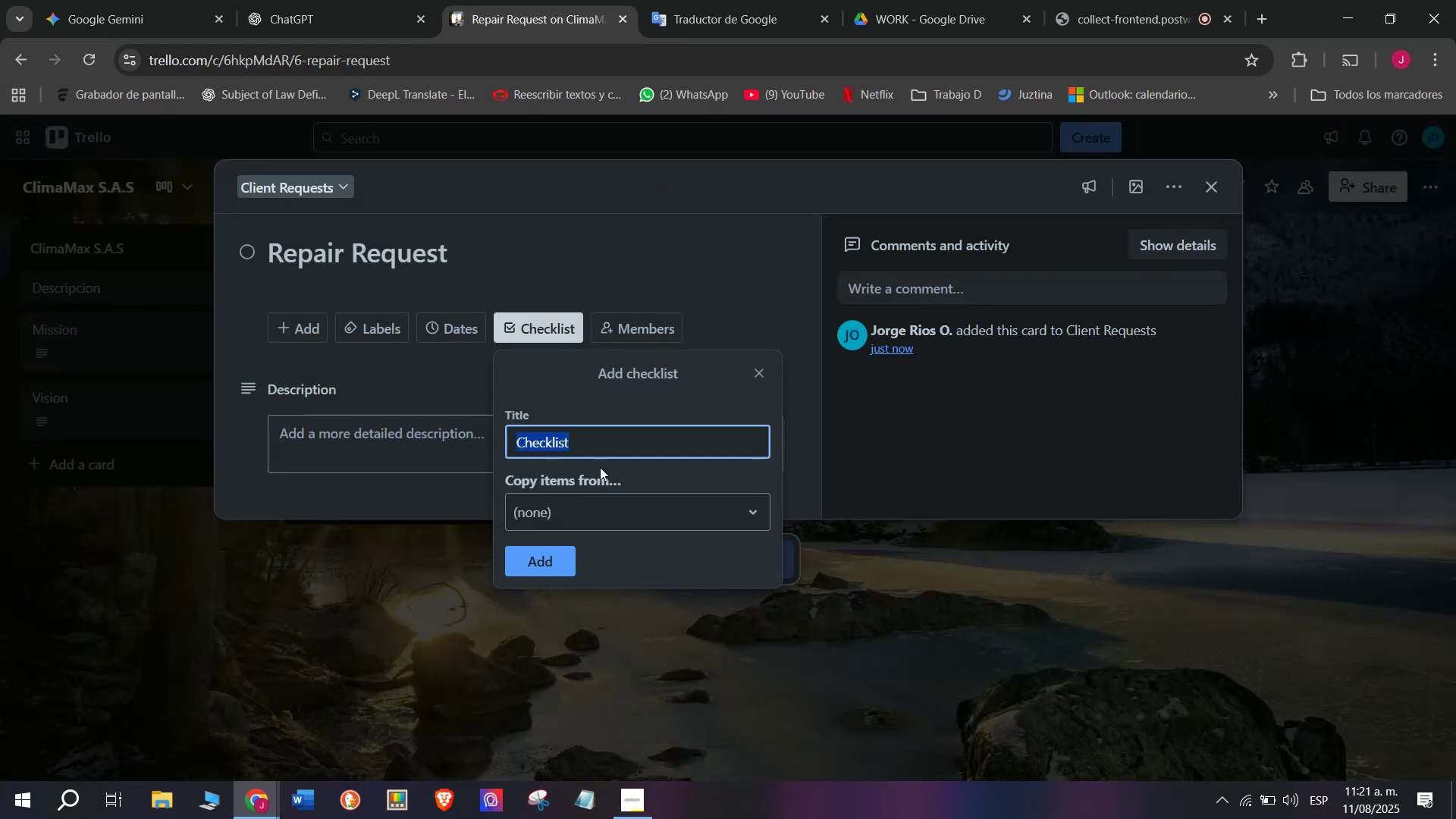 
double_click([573, 552])
 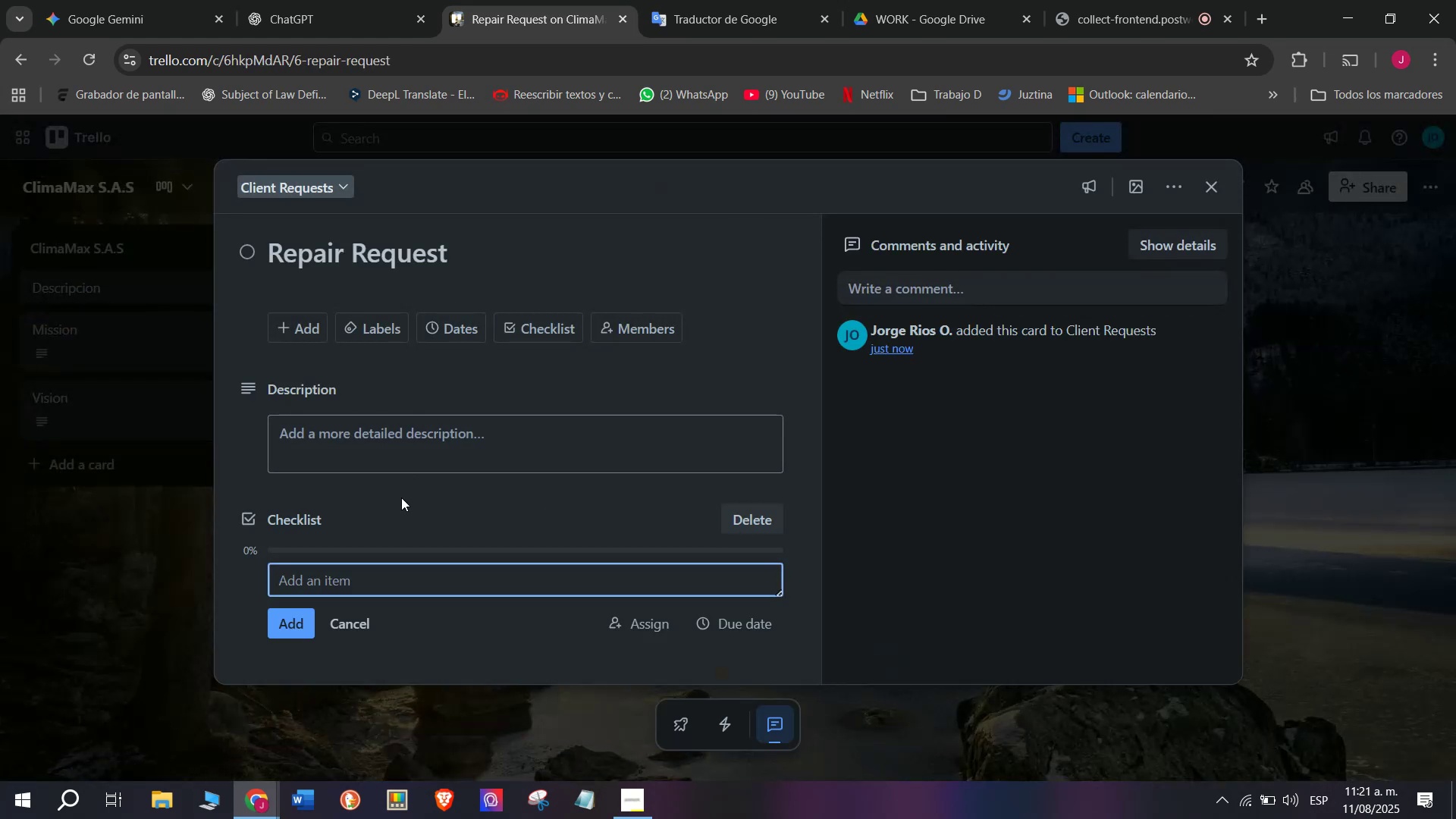 
scroll: coordinate [404, 494], scroll_direction: down, amount: 11.0
 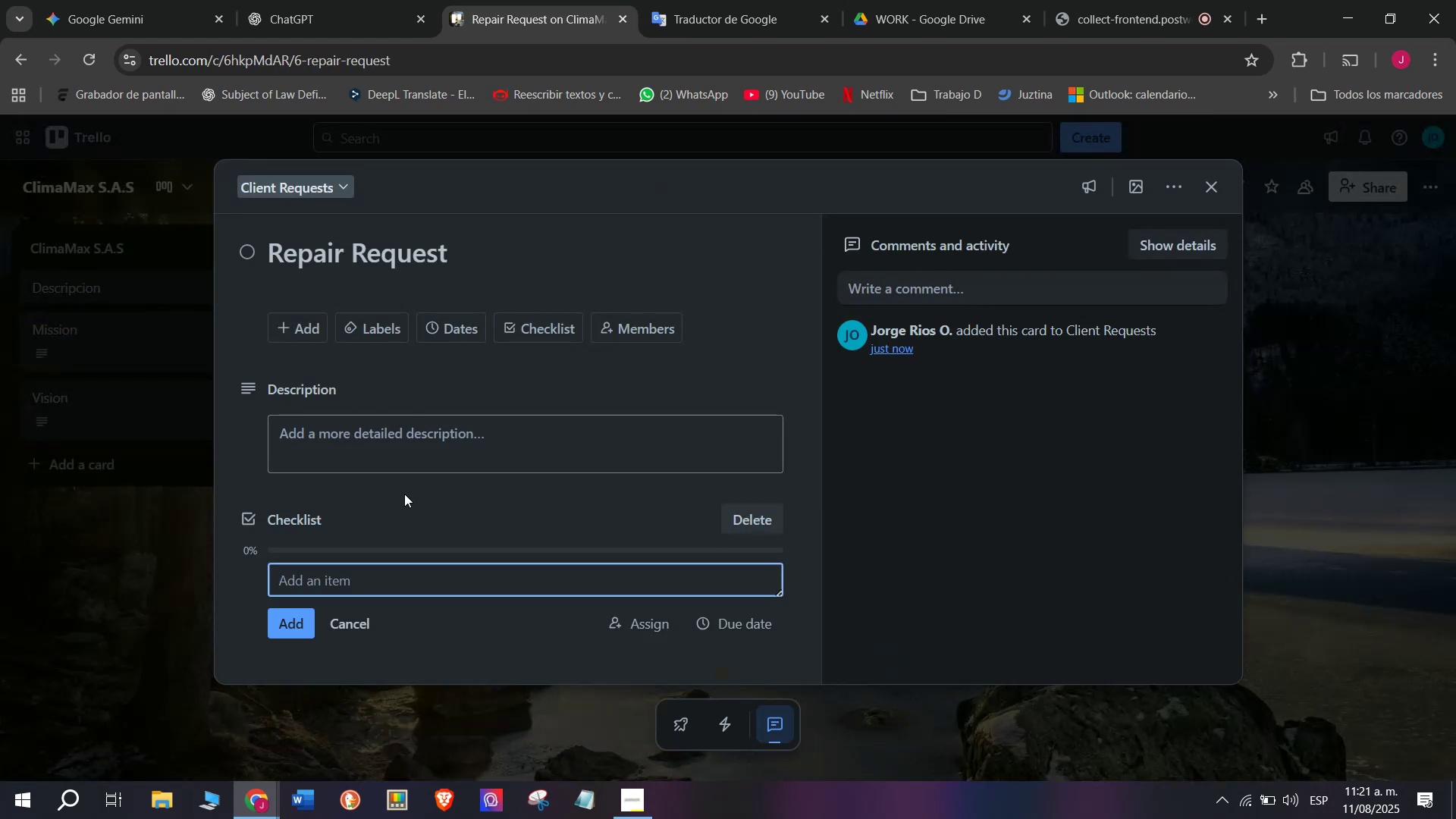 
type(Identify reop)
key(Backspace)
key(Backspace)
type(port)
 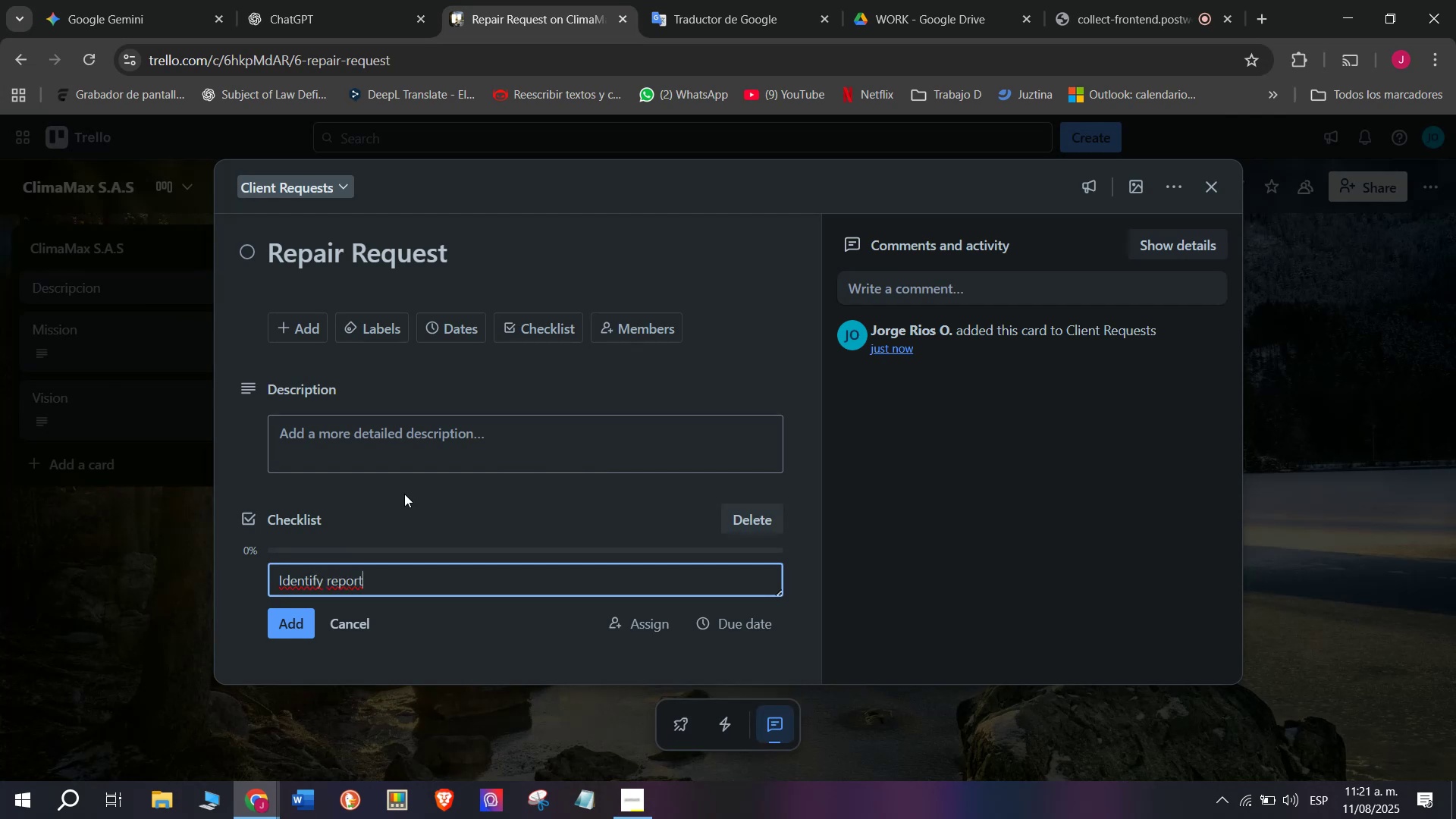 
type(ed issues)
 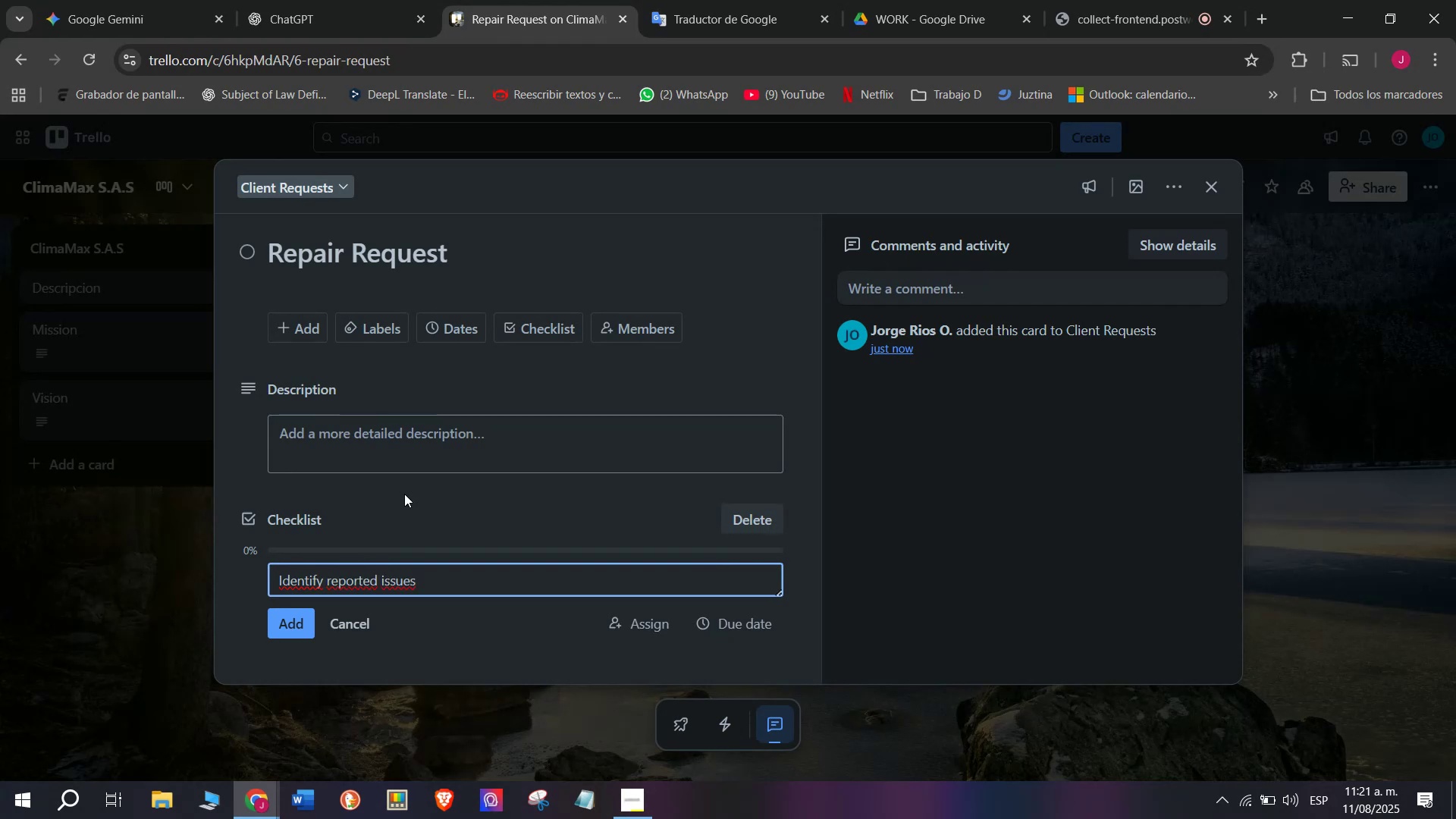 
key(Enter)
 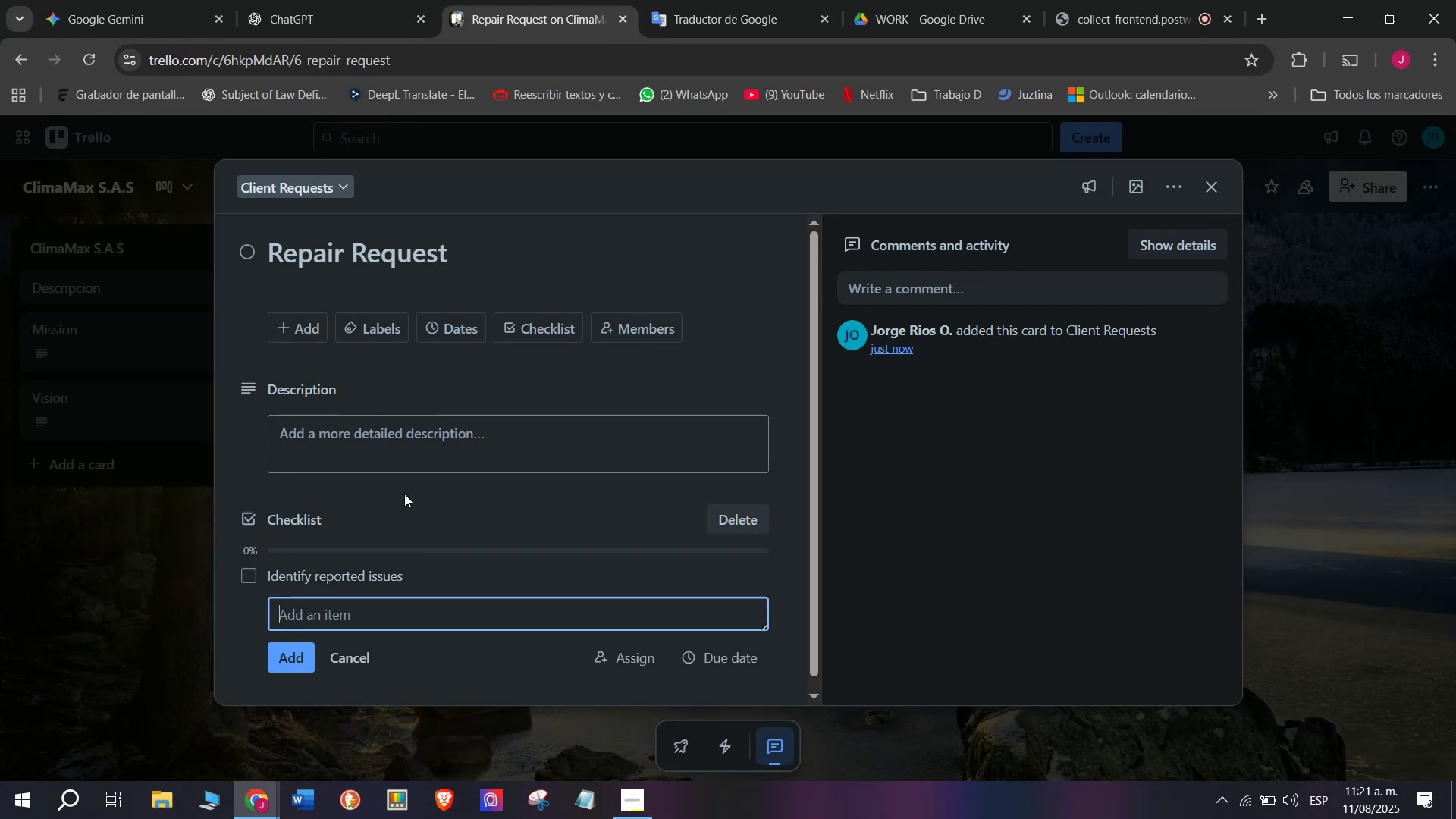 
type(Schedule diagnostic visit)
 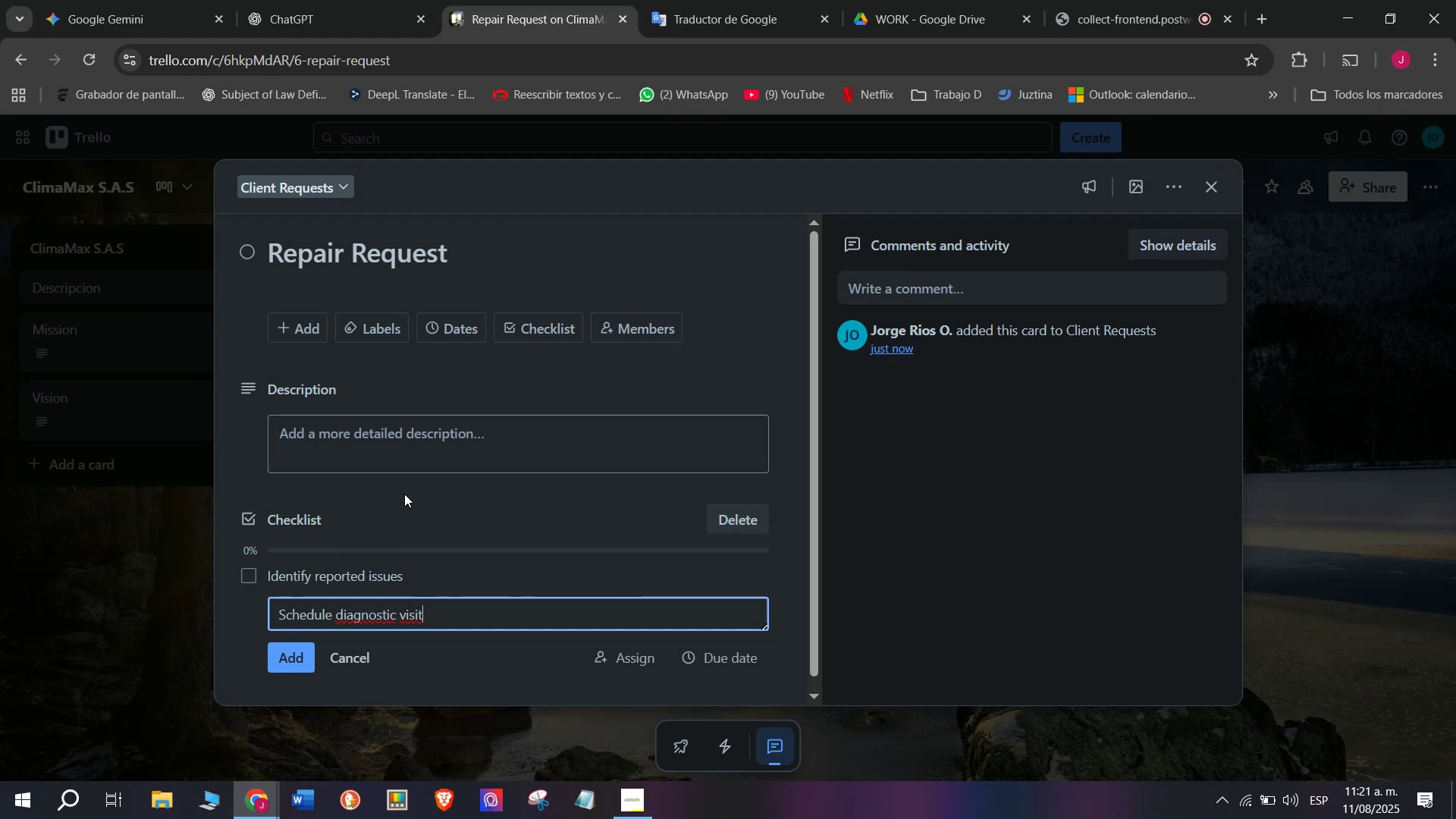 
key(Enter)
 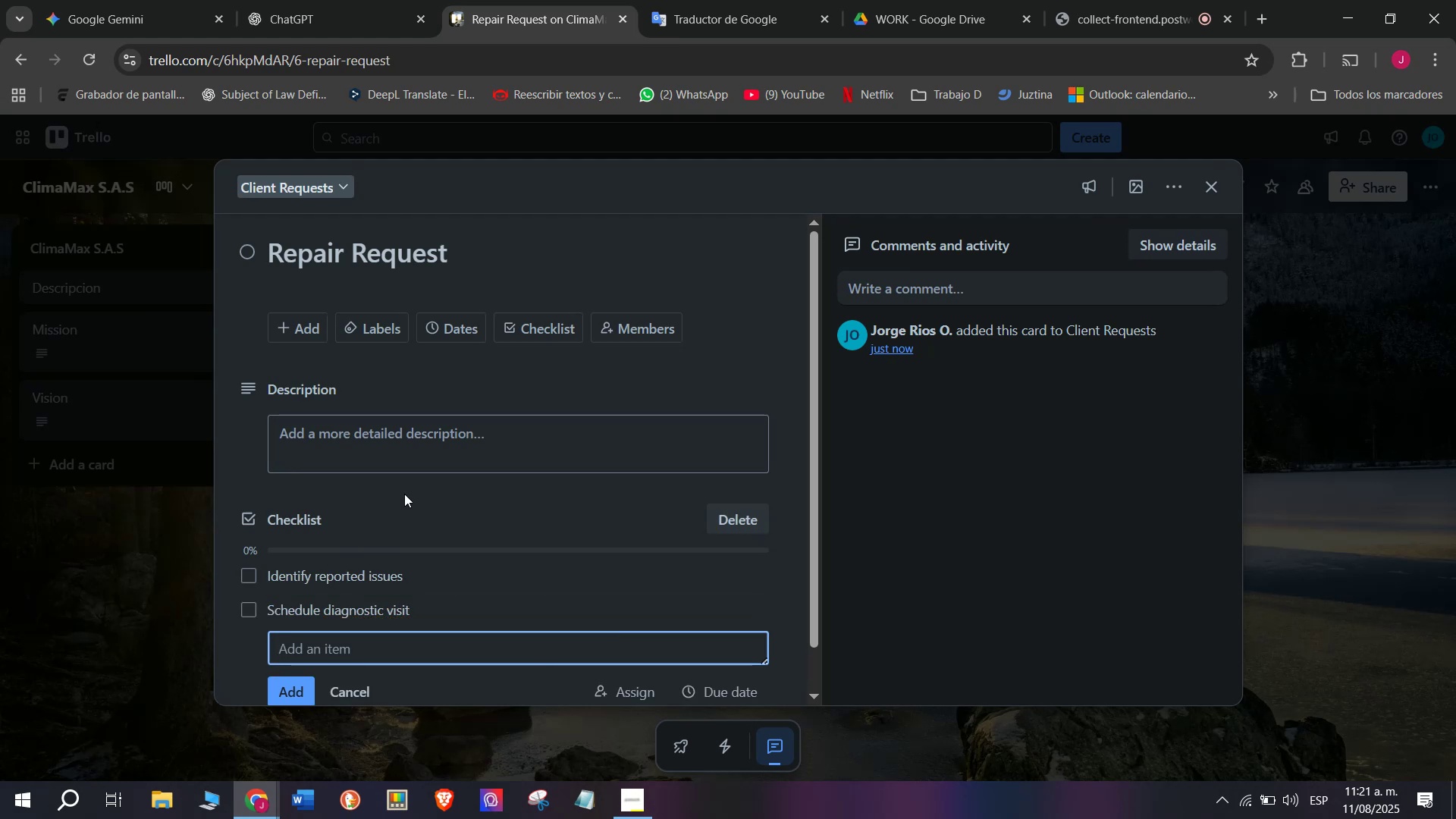 
type(Provide)
 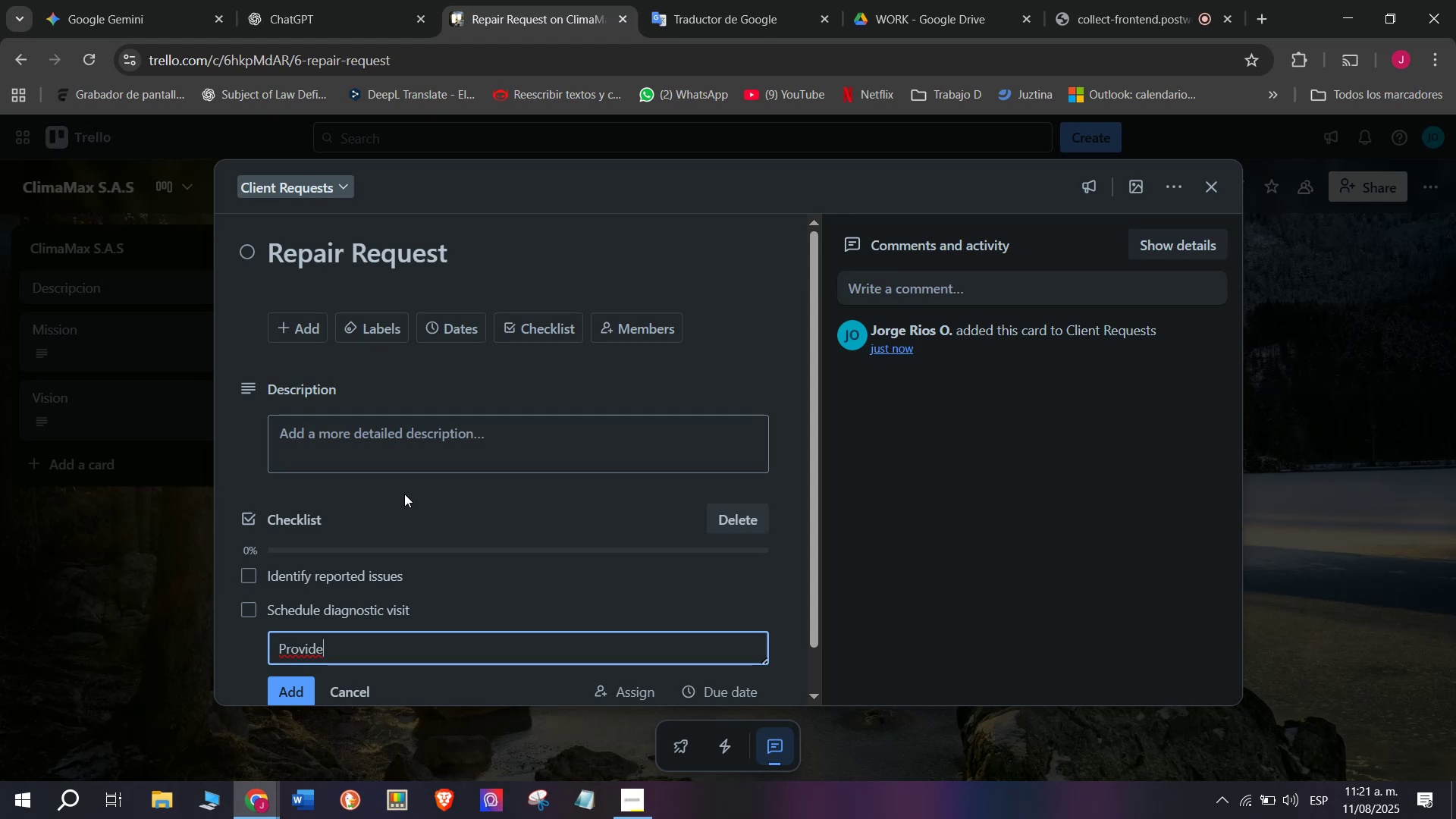 
key(Space)
 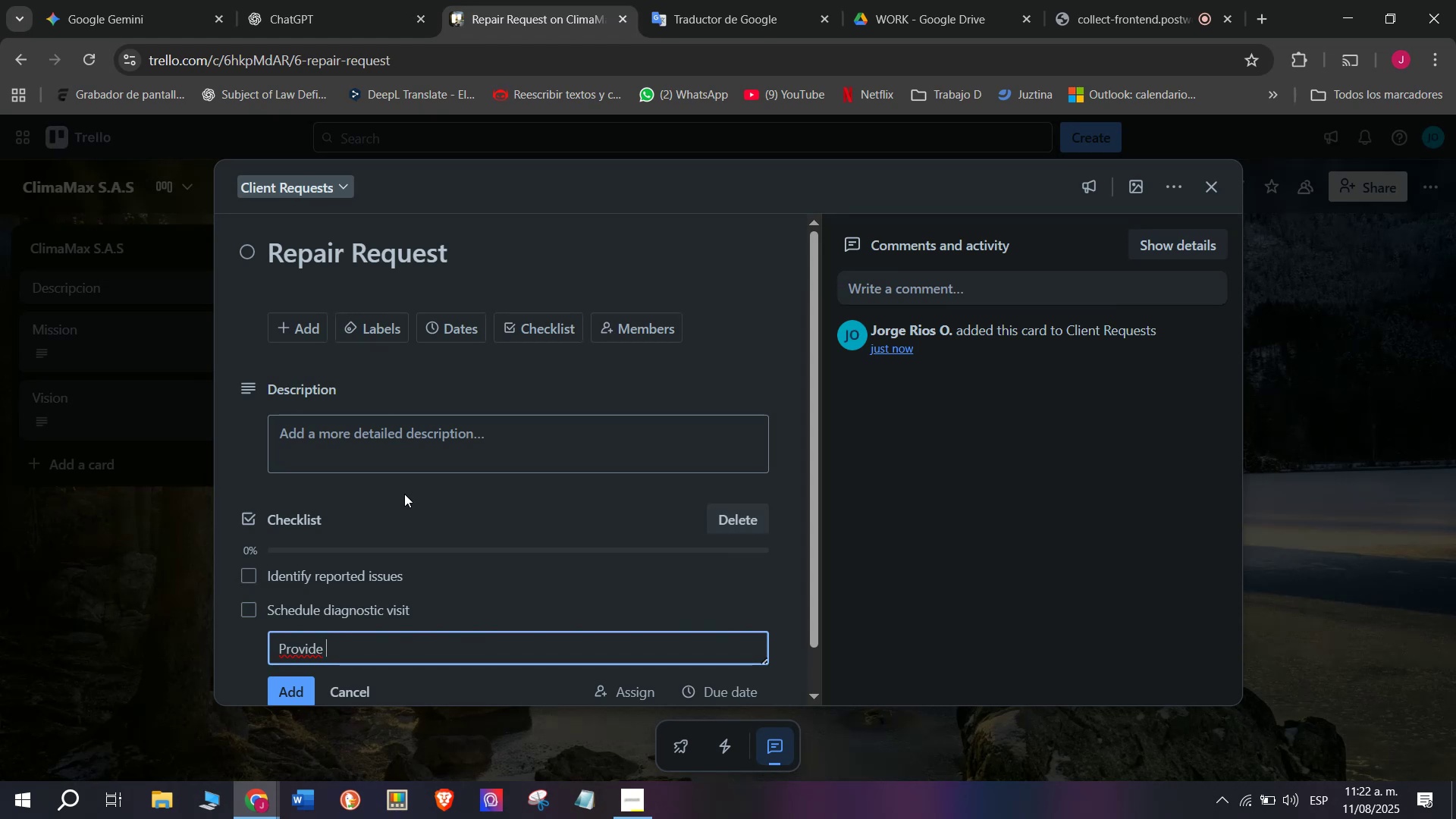 
wait(7.37)
 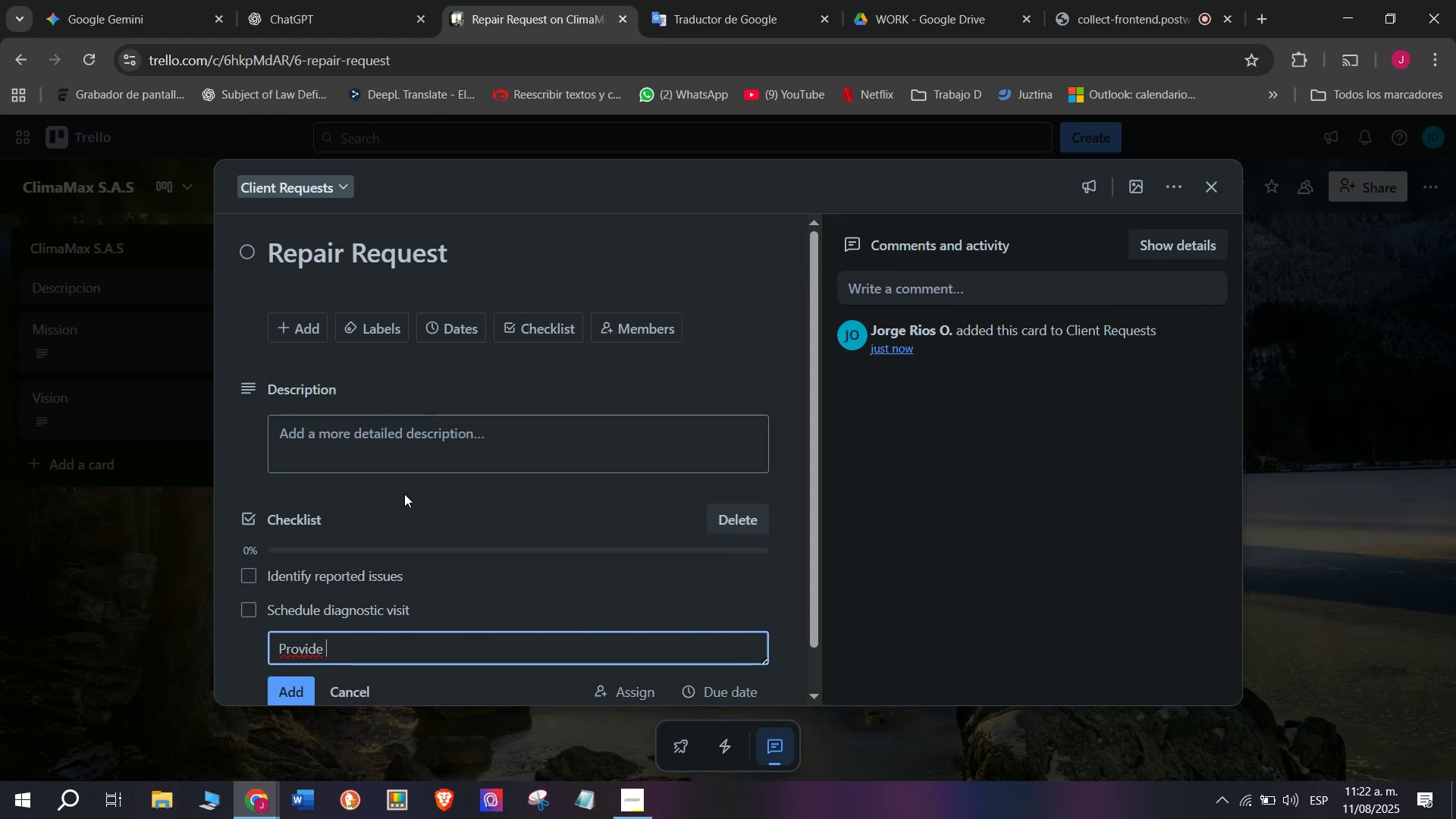 
type(c)
key(Backspace)
type(Cost)
 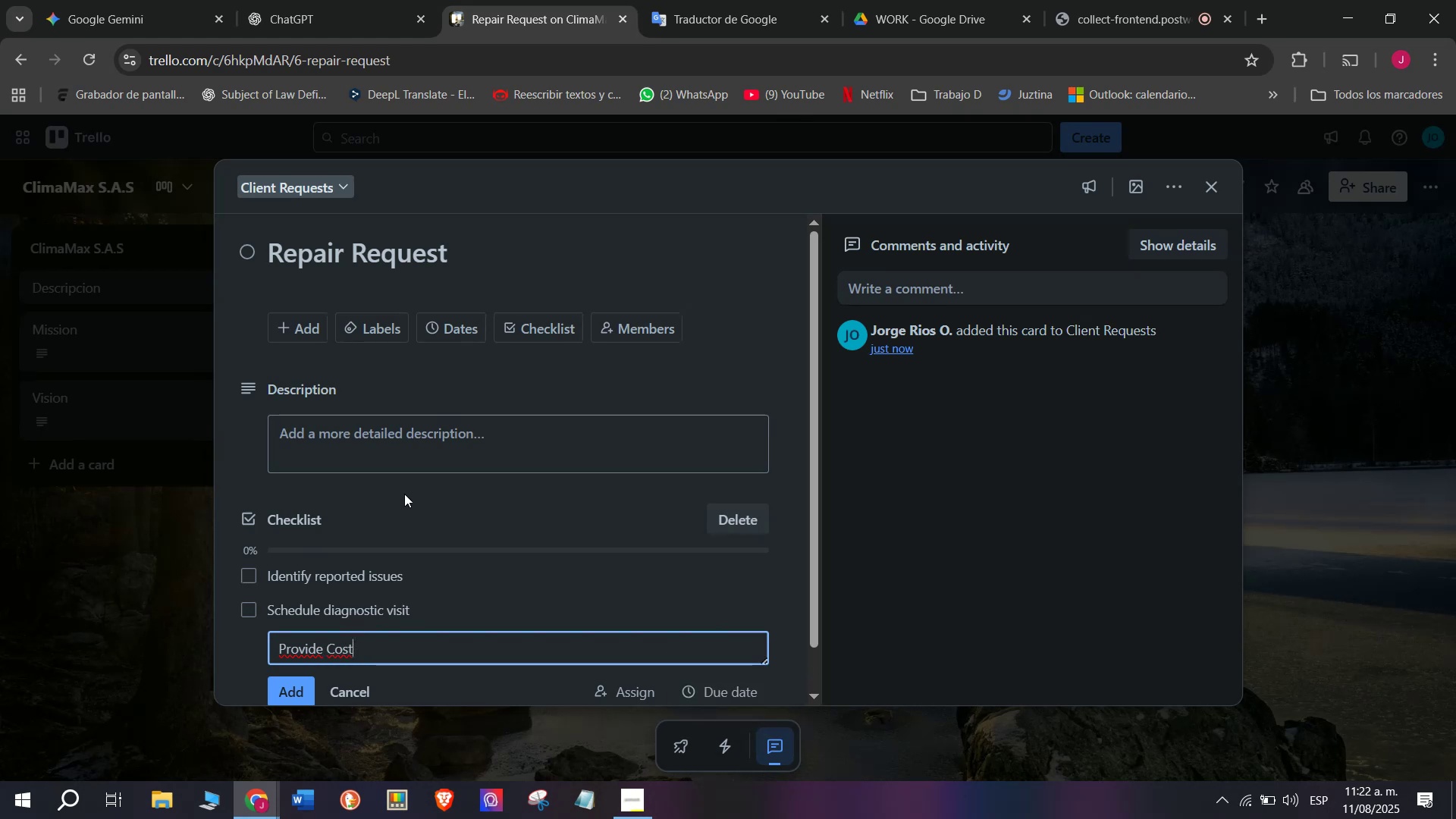 
wait(7.58)
 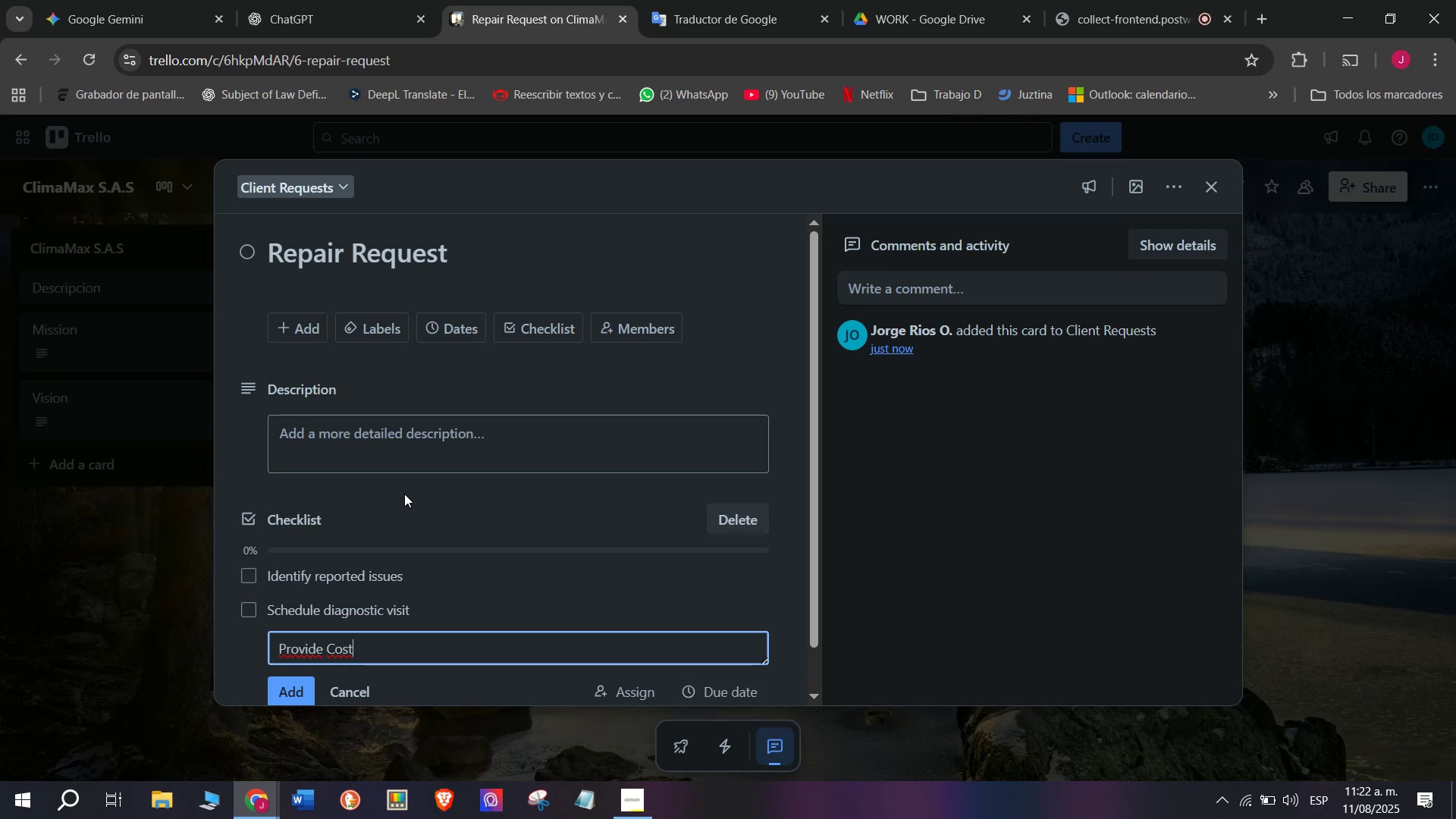 
type( estimate )
 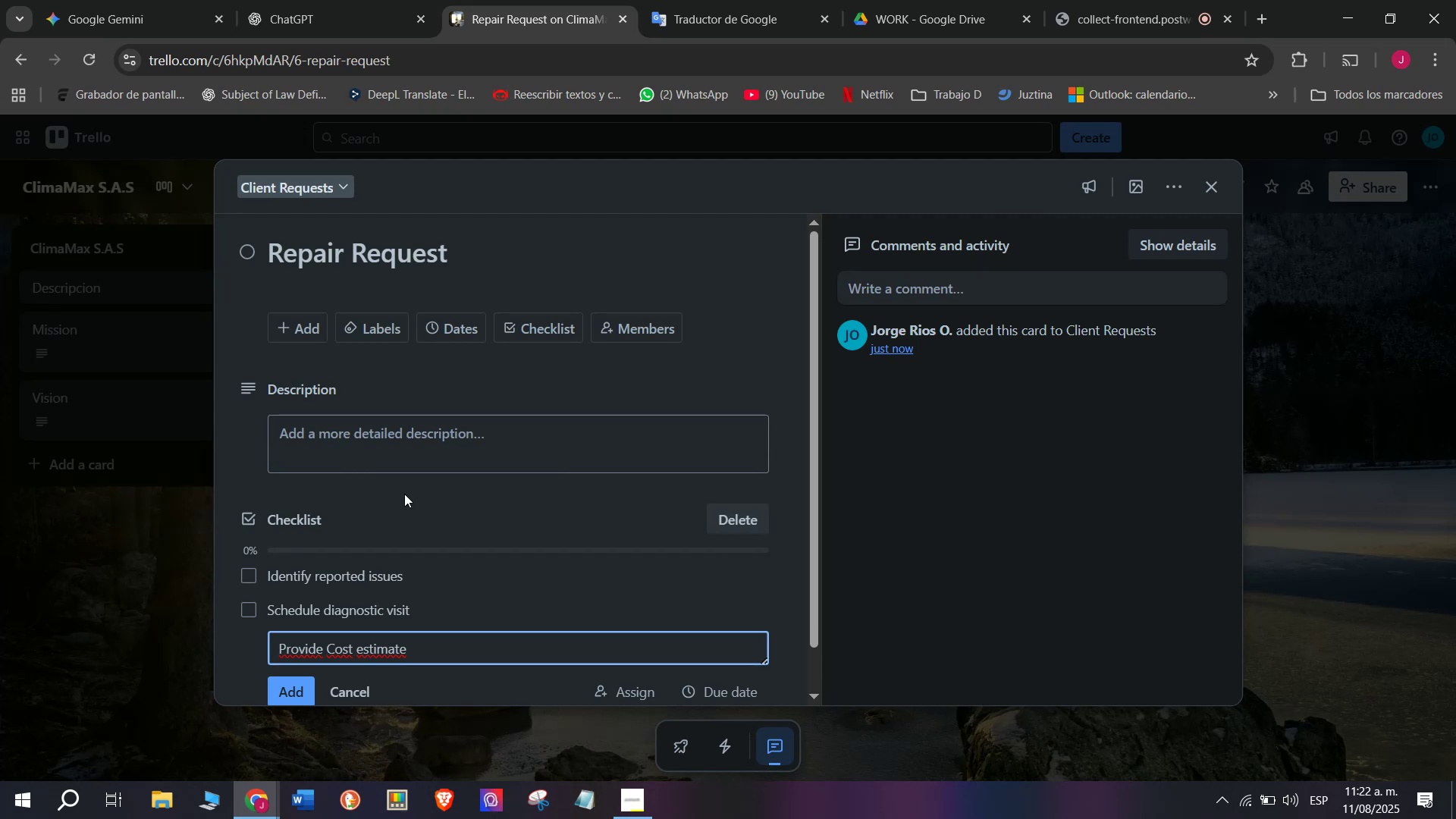 
wait(12.01)
 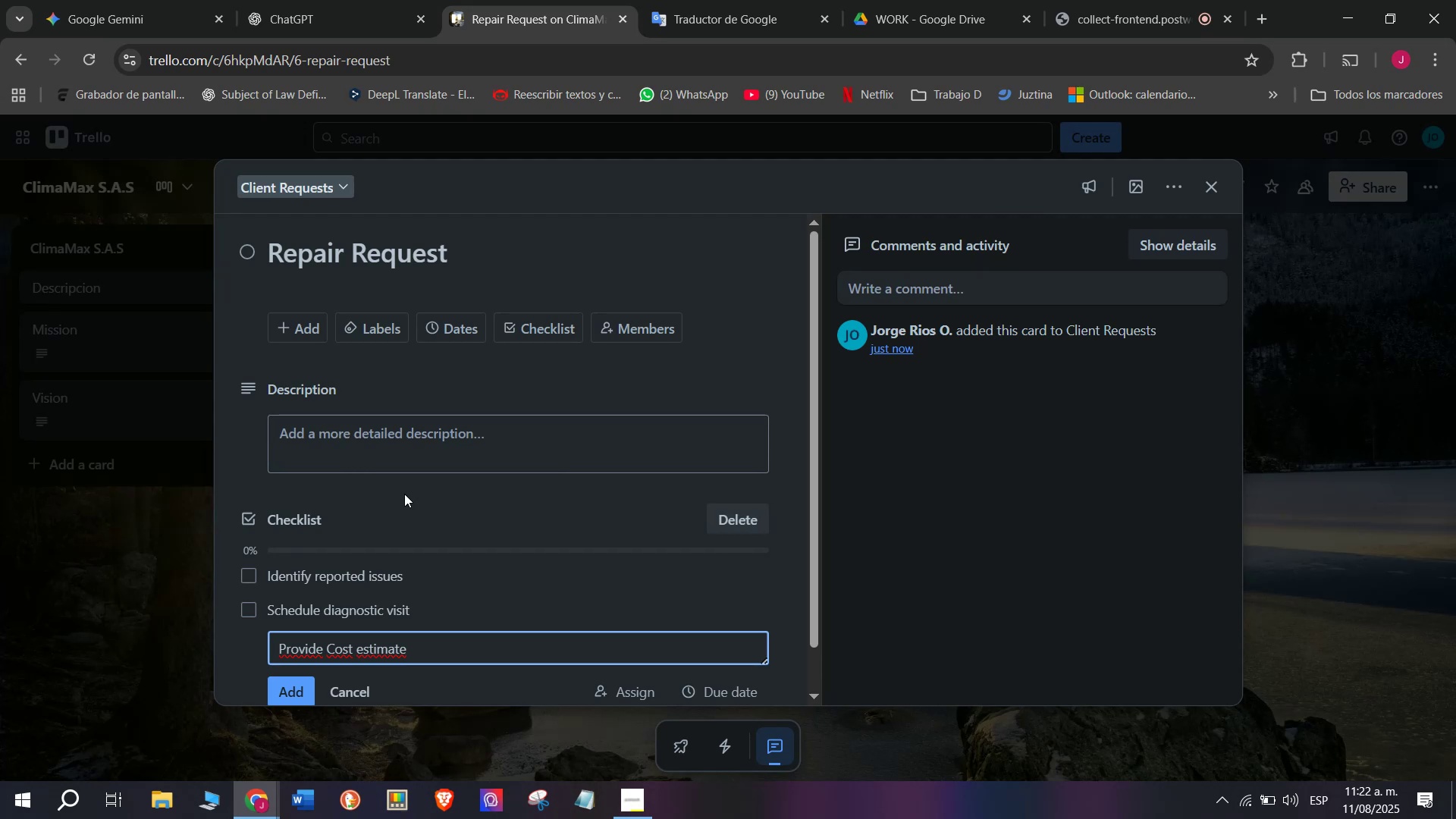 
key(Enter)
 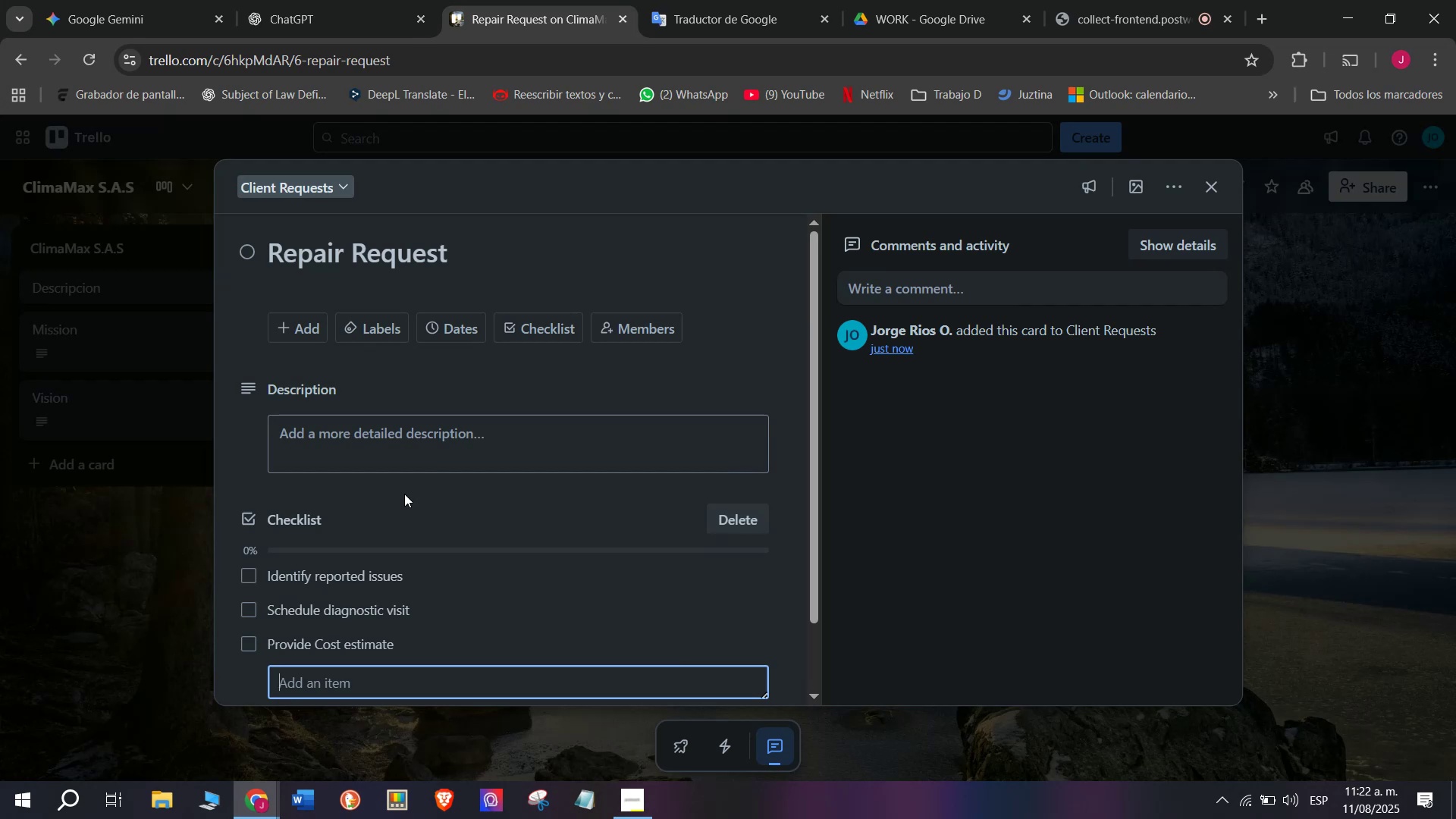 
wait(6.72)
 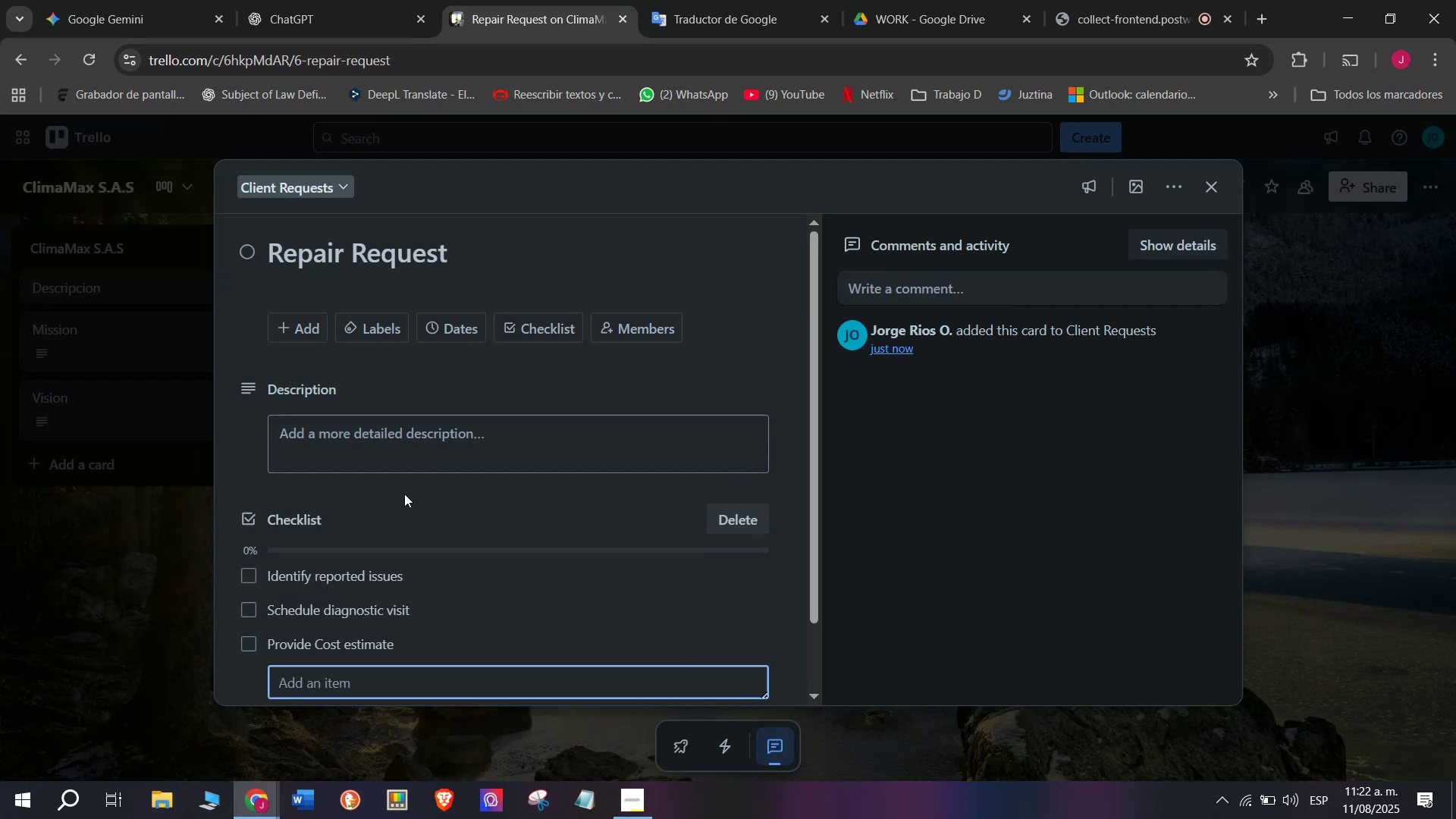 
type(Obtain client approv)
 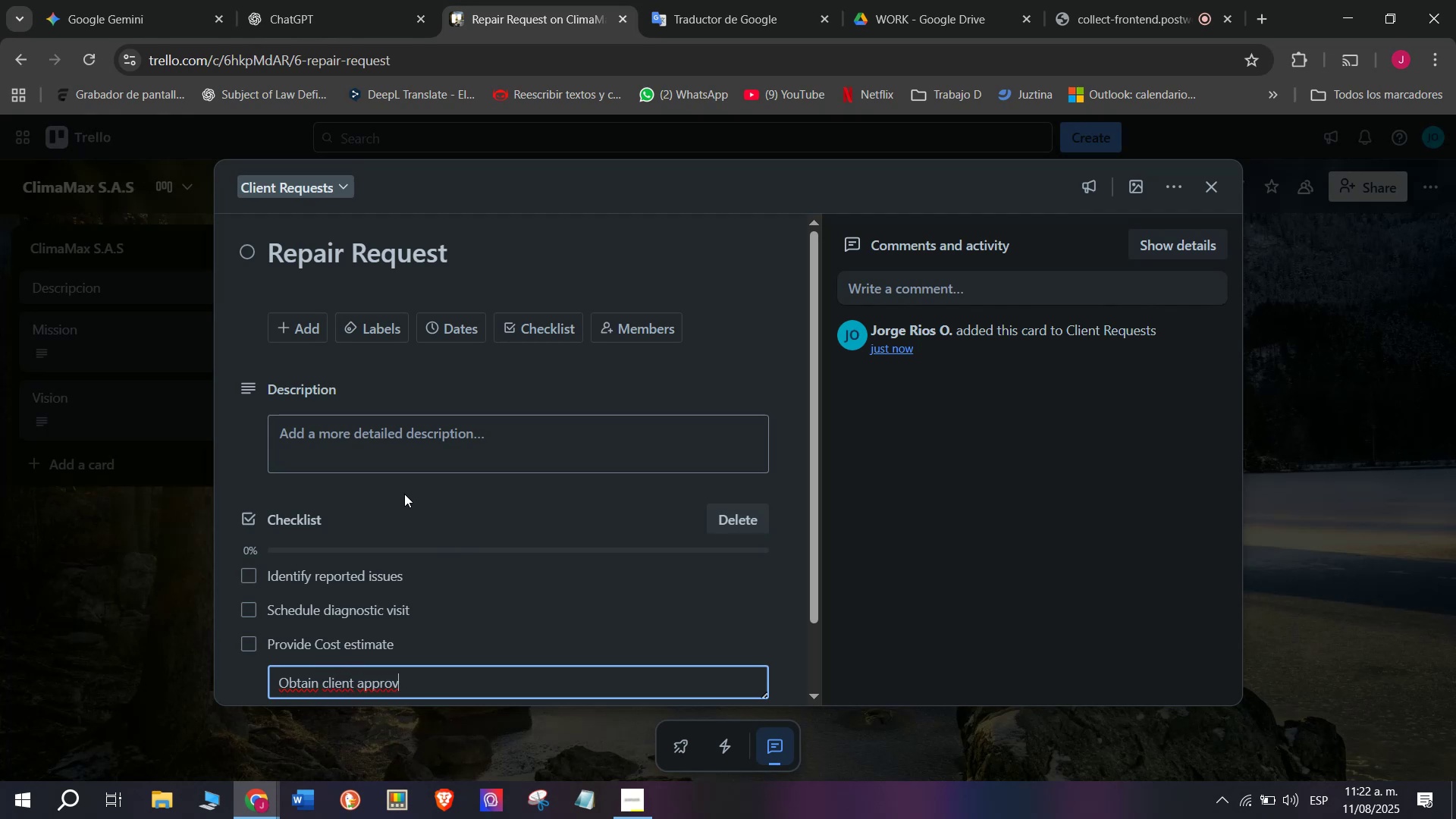 
type(al)
 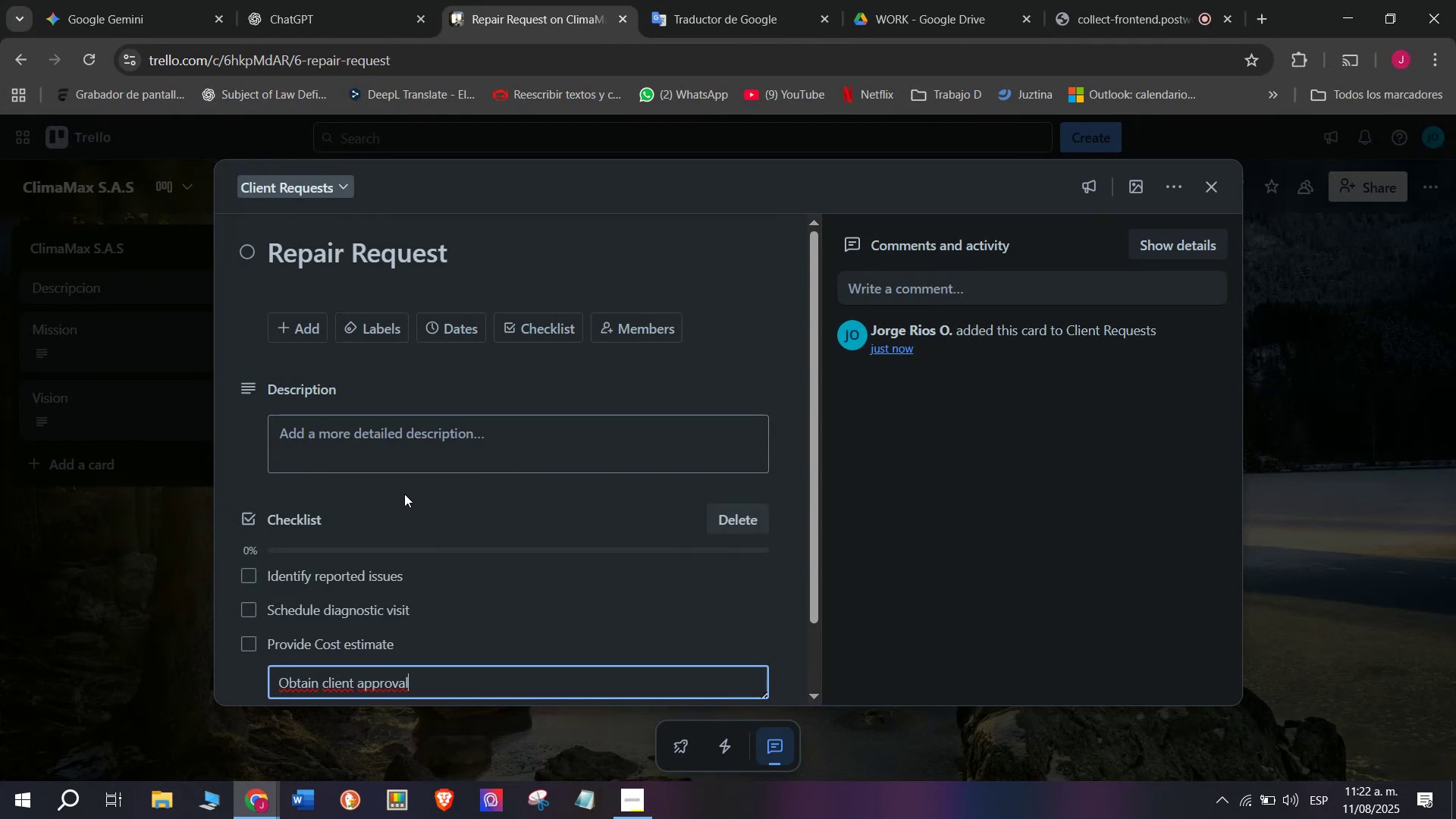 
key(Enter)
 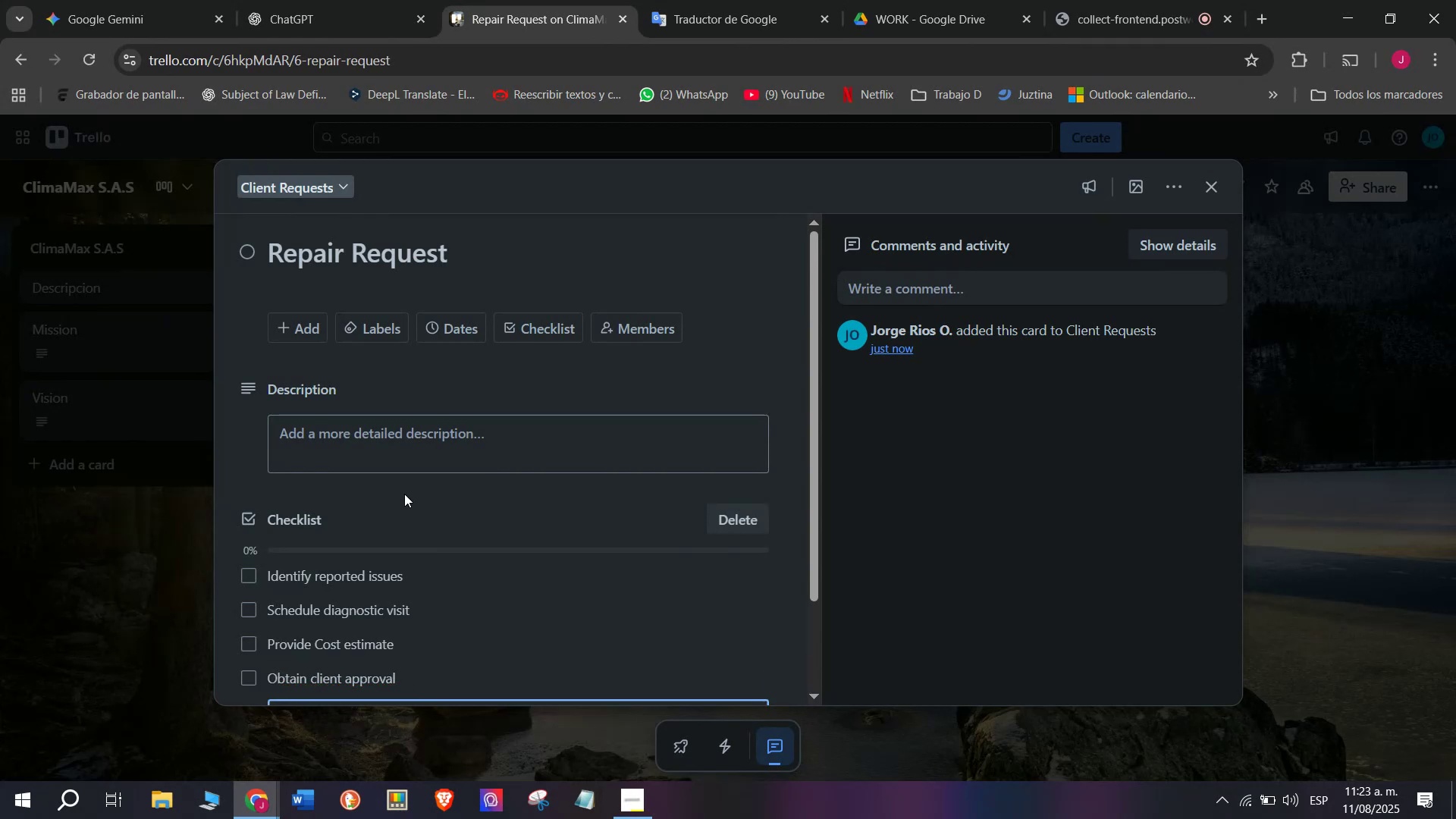 
type(Perform repair and test unit)
 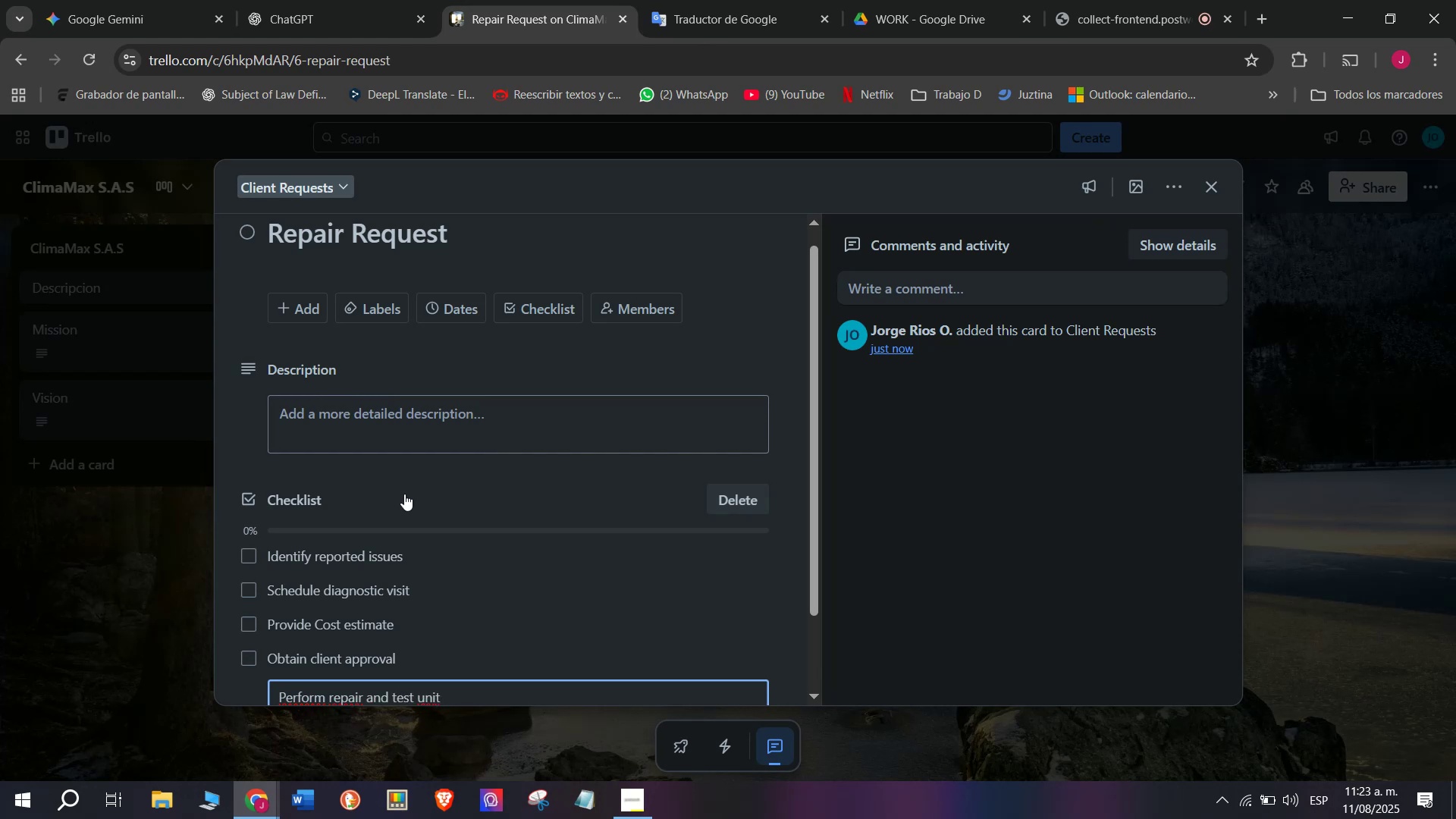 
scroll: coordinate [404, 494], scroll_direction: down, amount: 1.0
 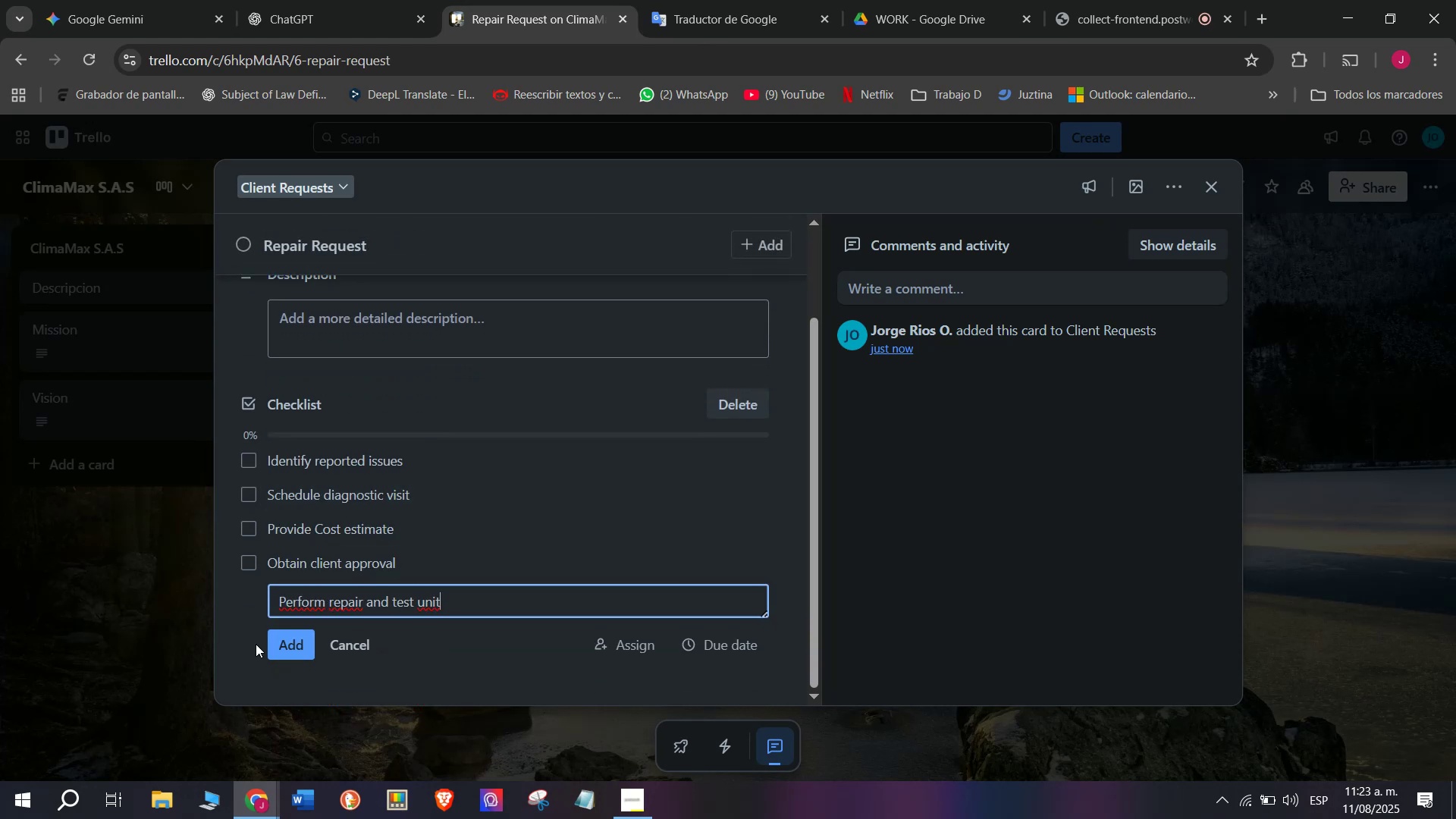 
left_click([290, 661])
 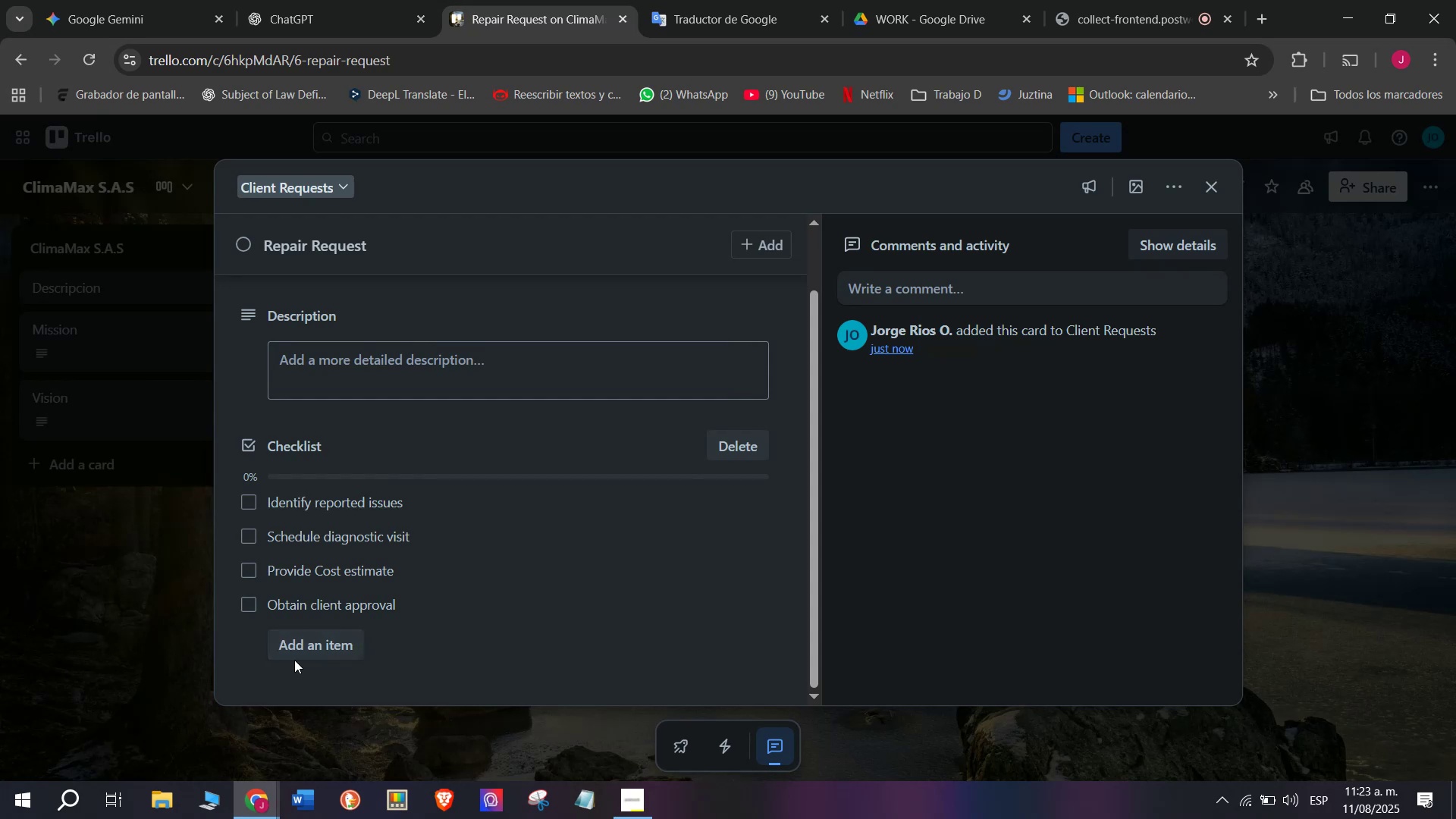 
double_click([303, 639])
 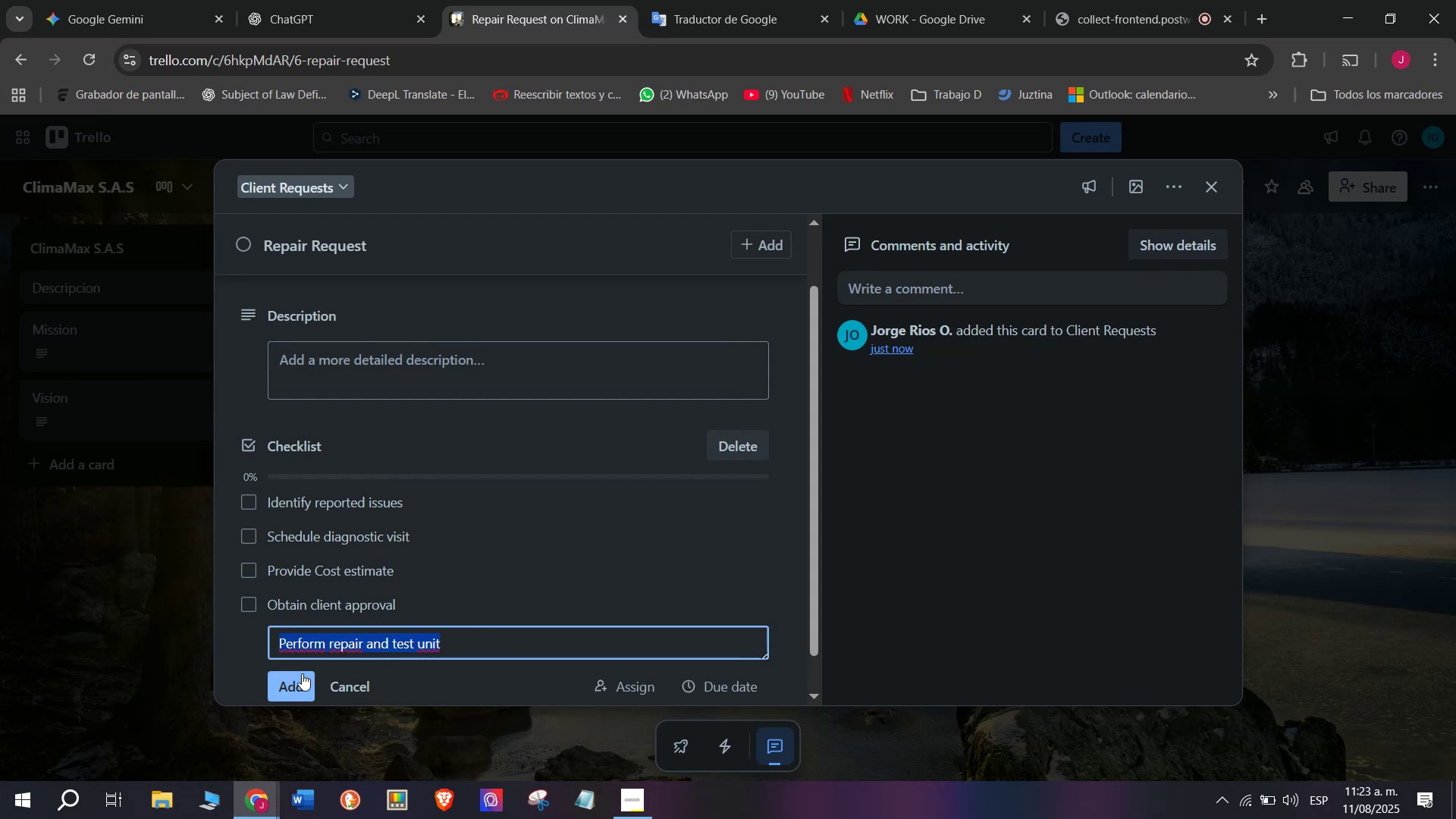 
left_click([302, 673])
 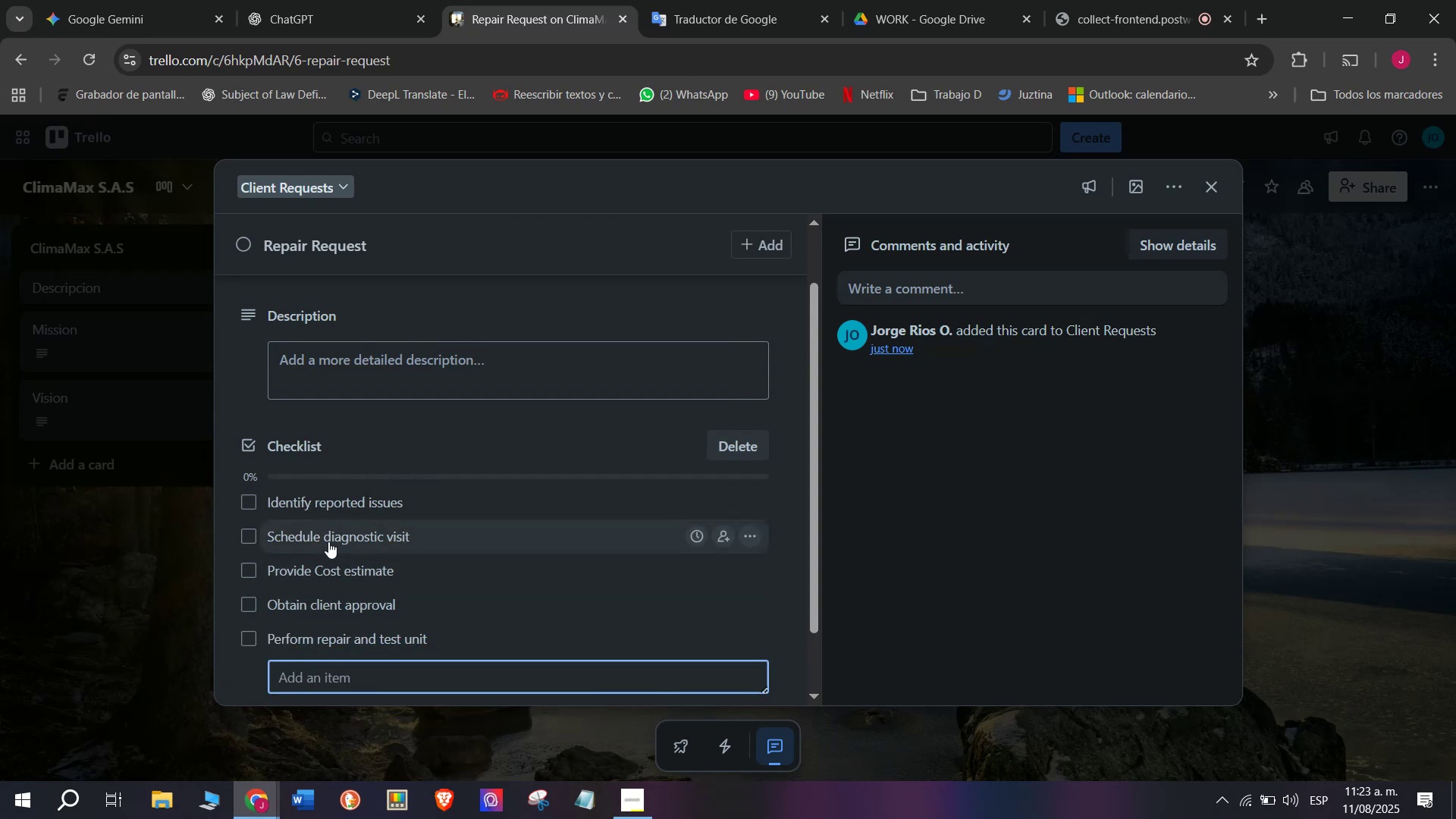 
scroll: coordinate [764, 544], scroll_direction: up, amount: 4.0
 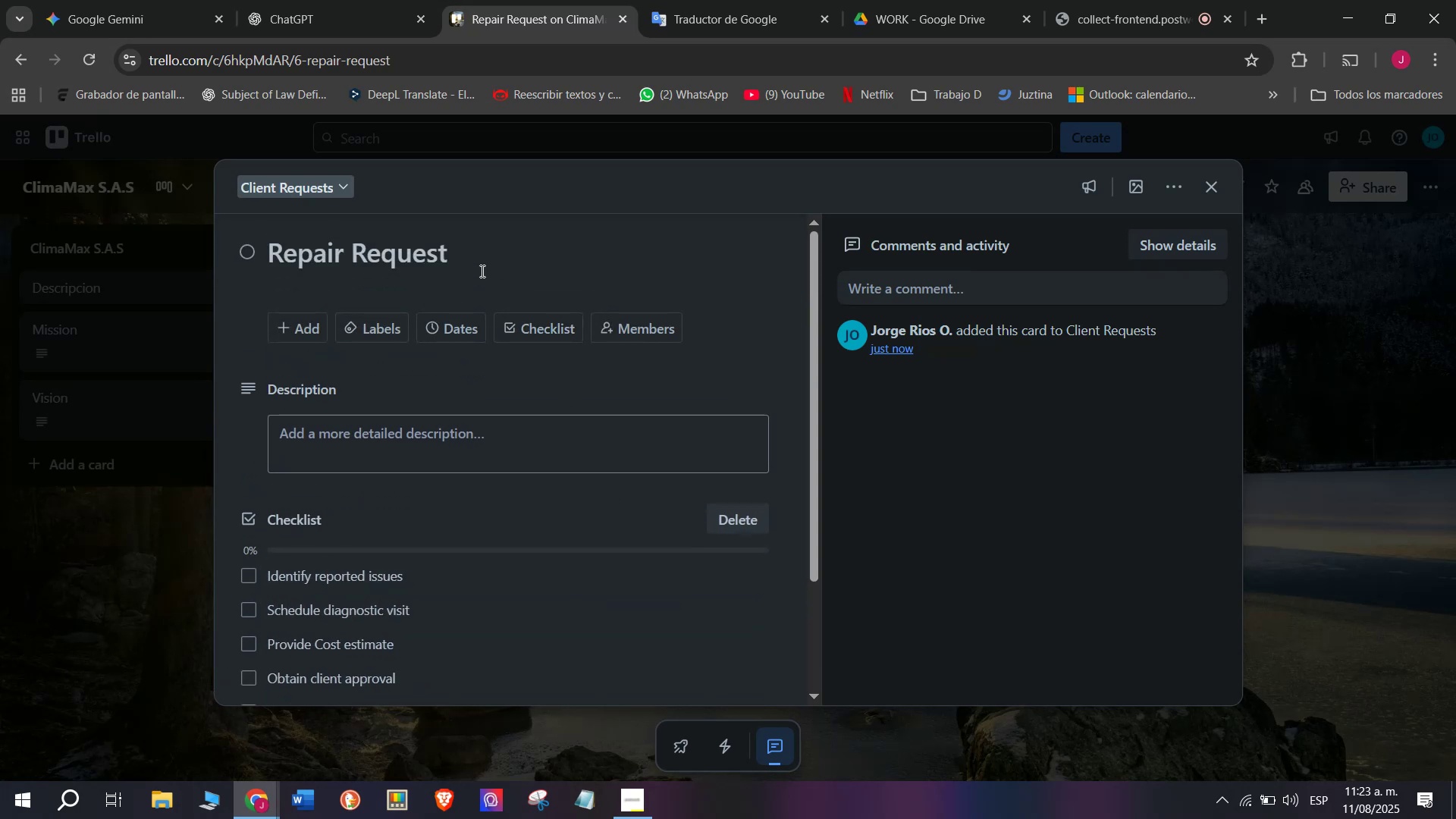 
left_click([385, 334])
 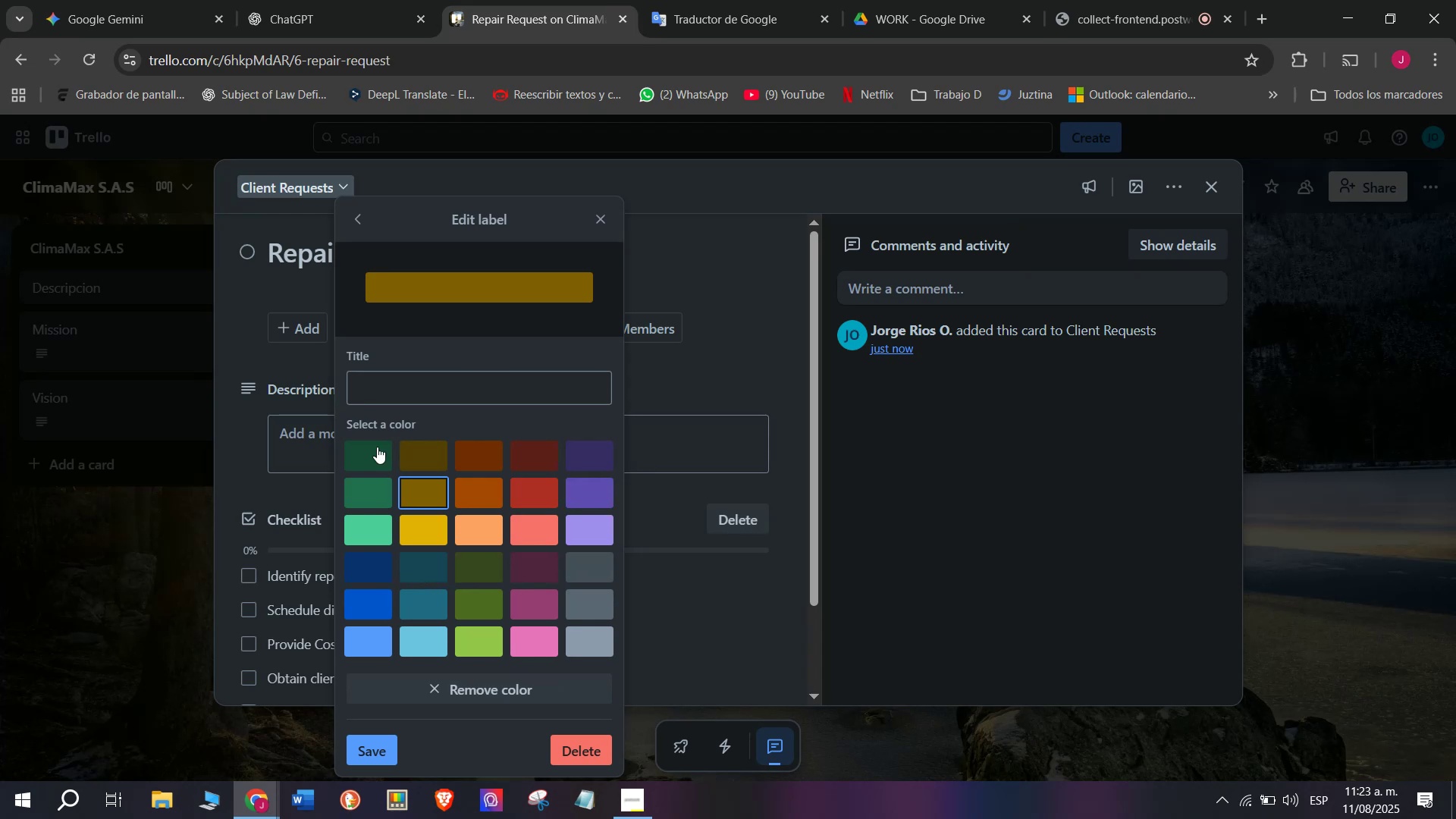 
left_click([428, 530])
 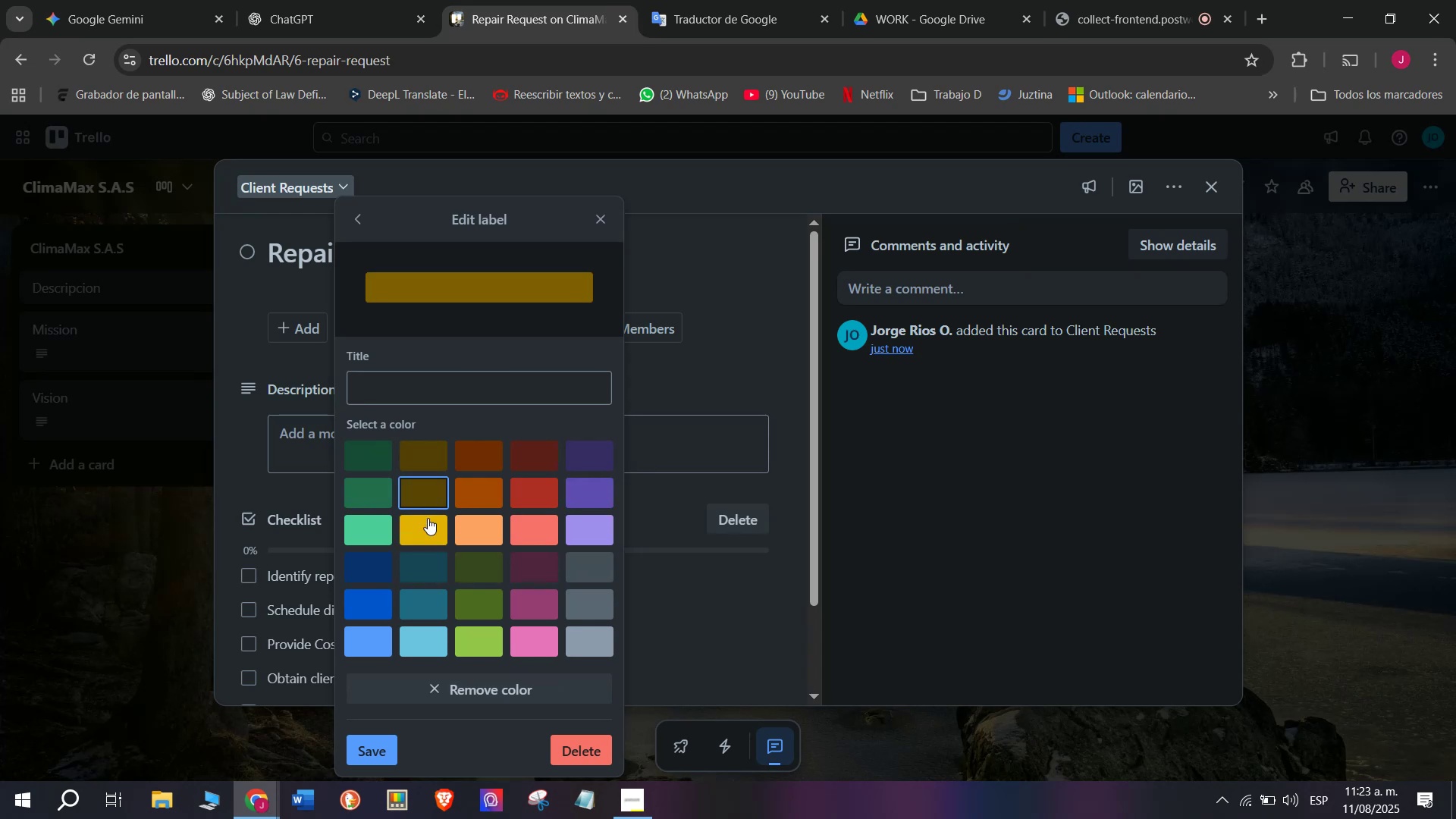 
double_click([428, 528])
 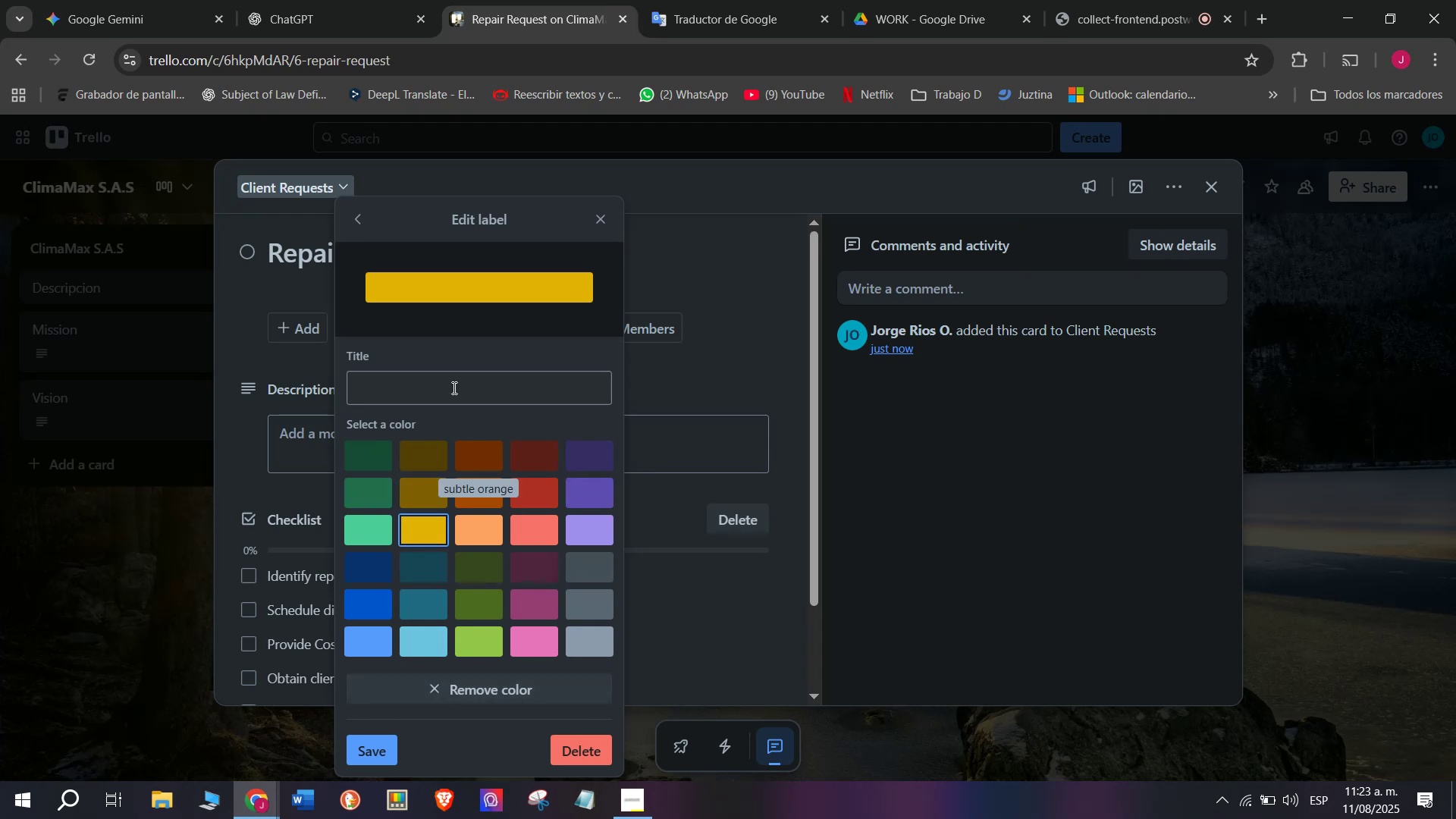 
left_click([471, 388])
 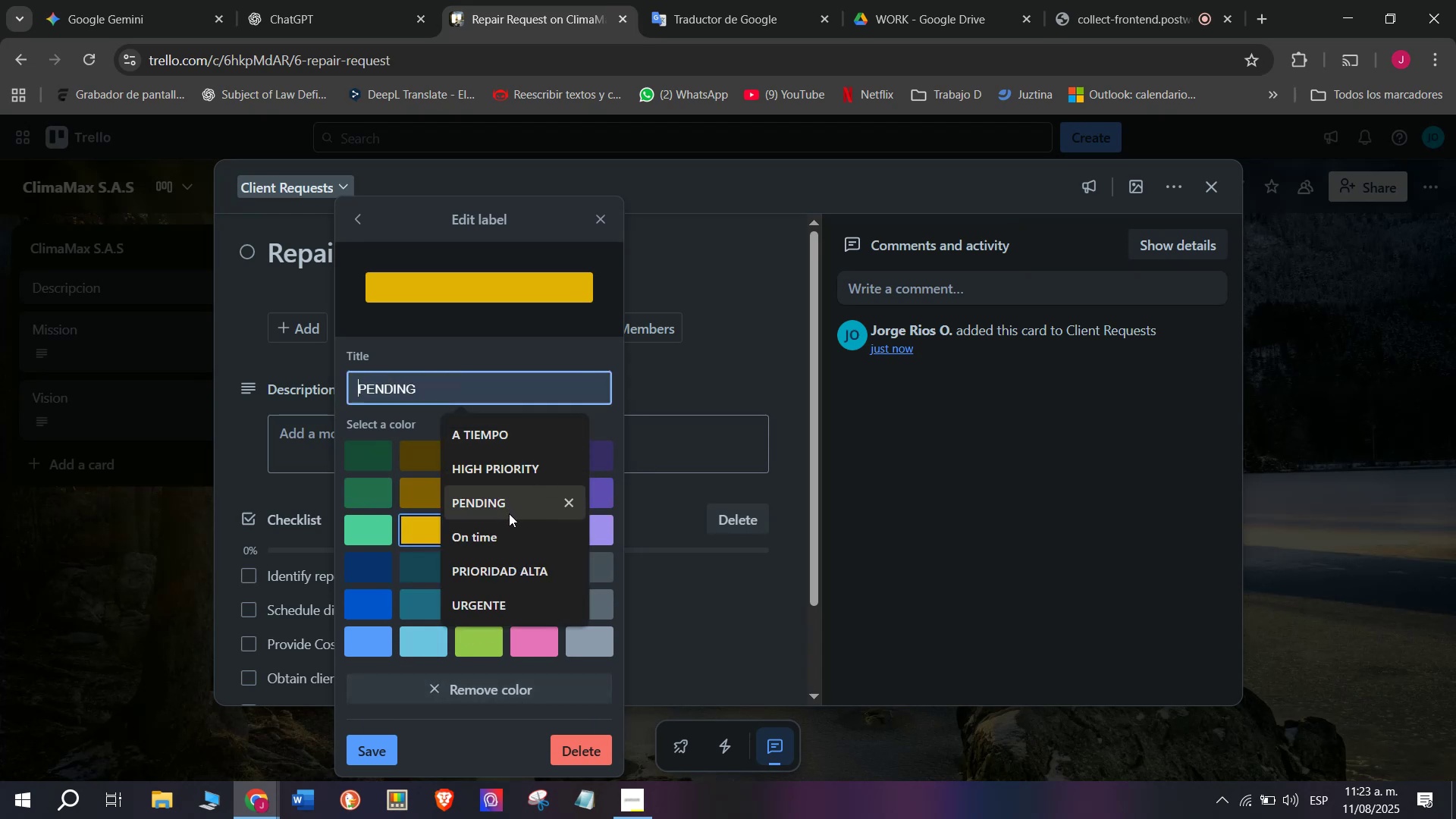 
left_click([515, 506])
 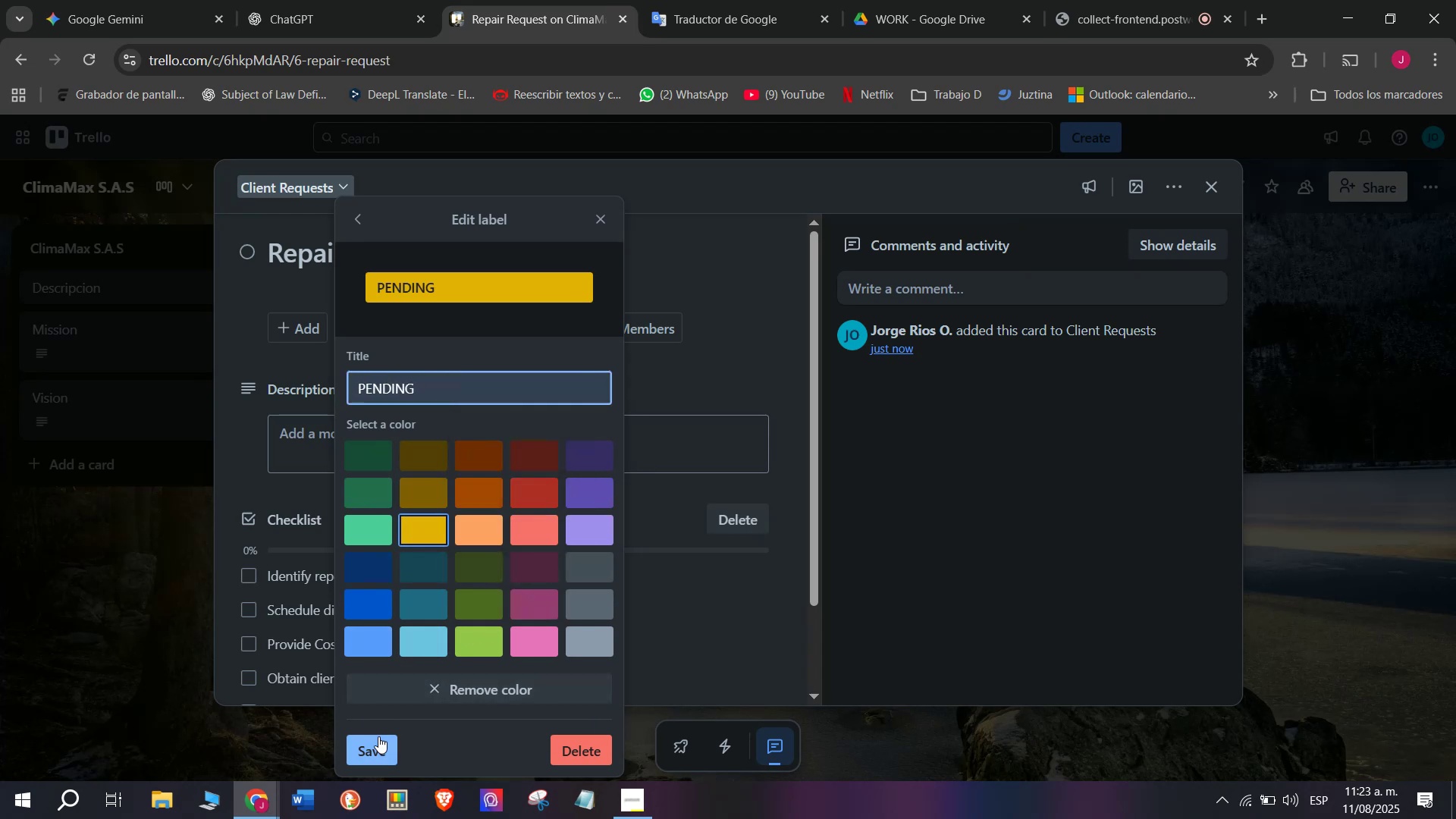 
left_click([383, 748])
 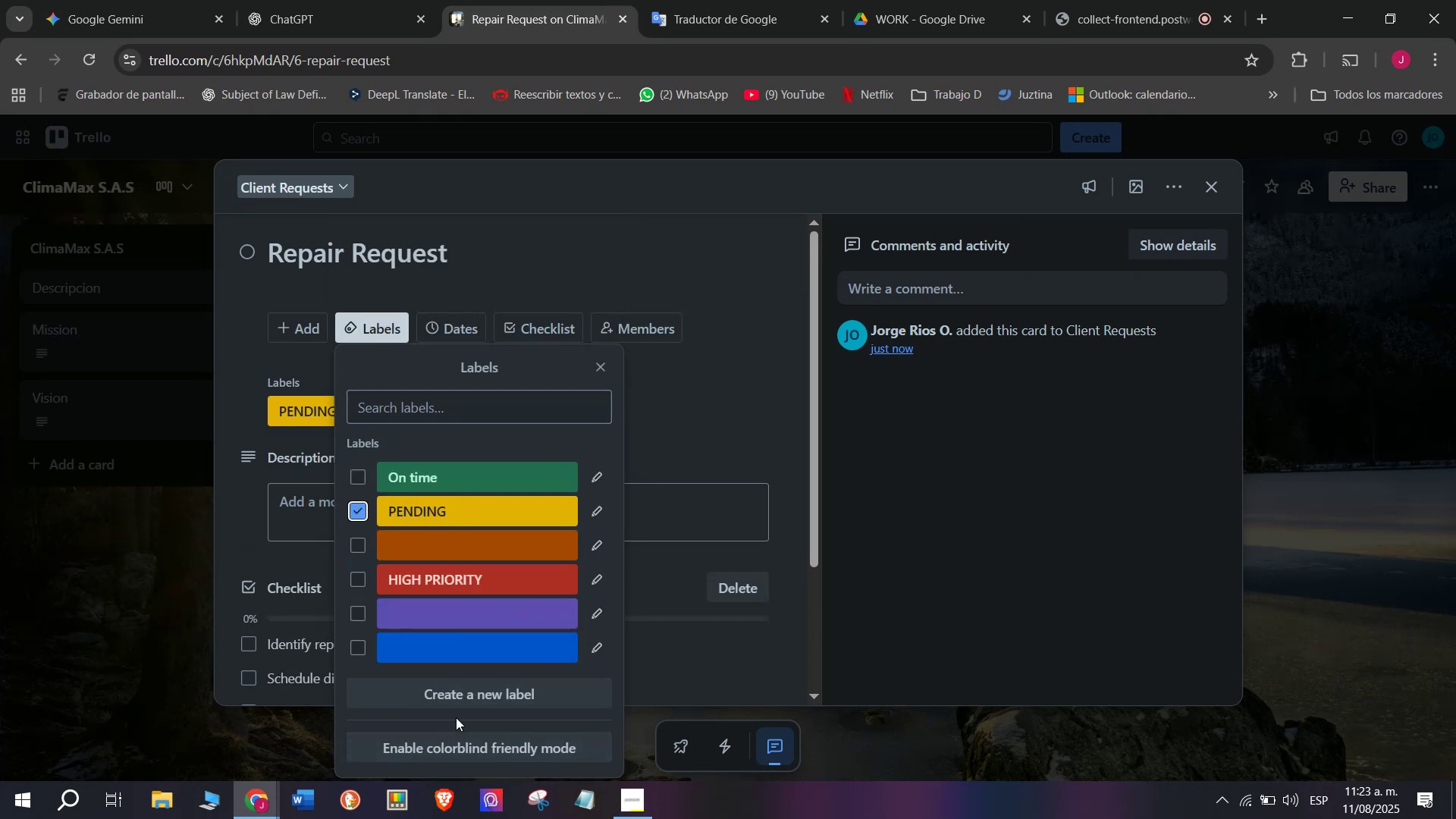 
left_click([221, 567])
 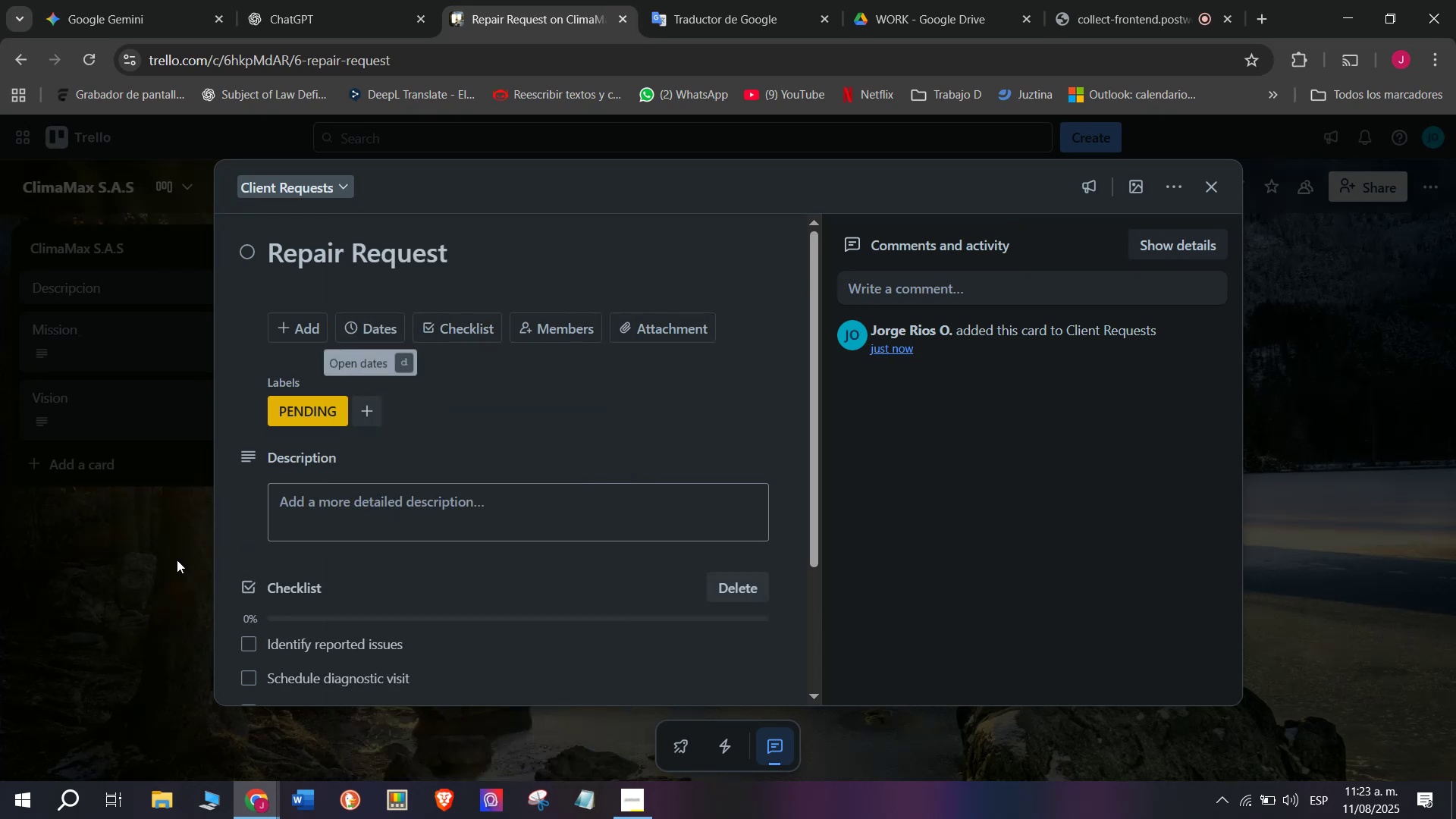 
left_click([165, 566])
 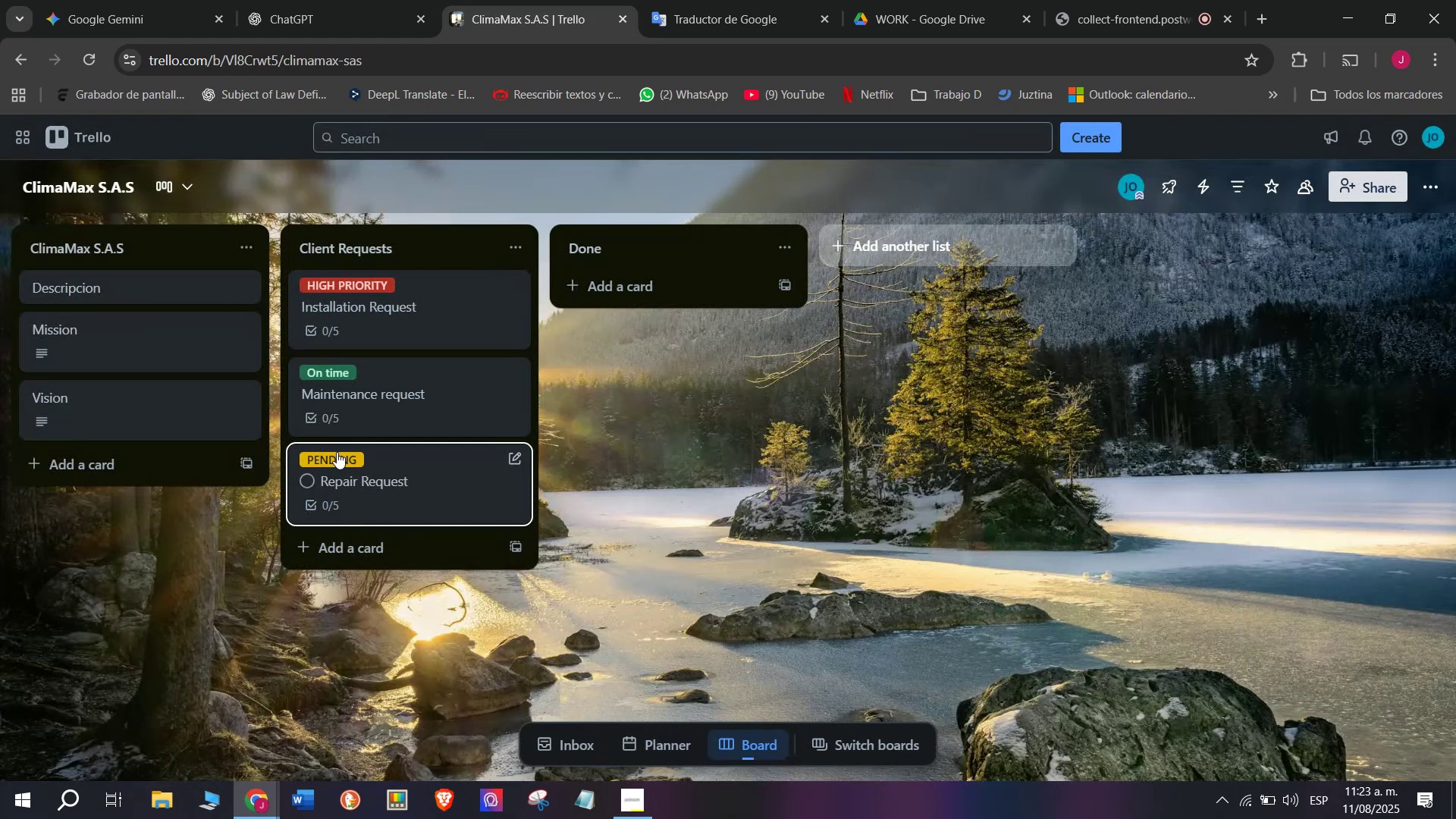 
left_click([340, 463])
 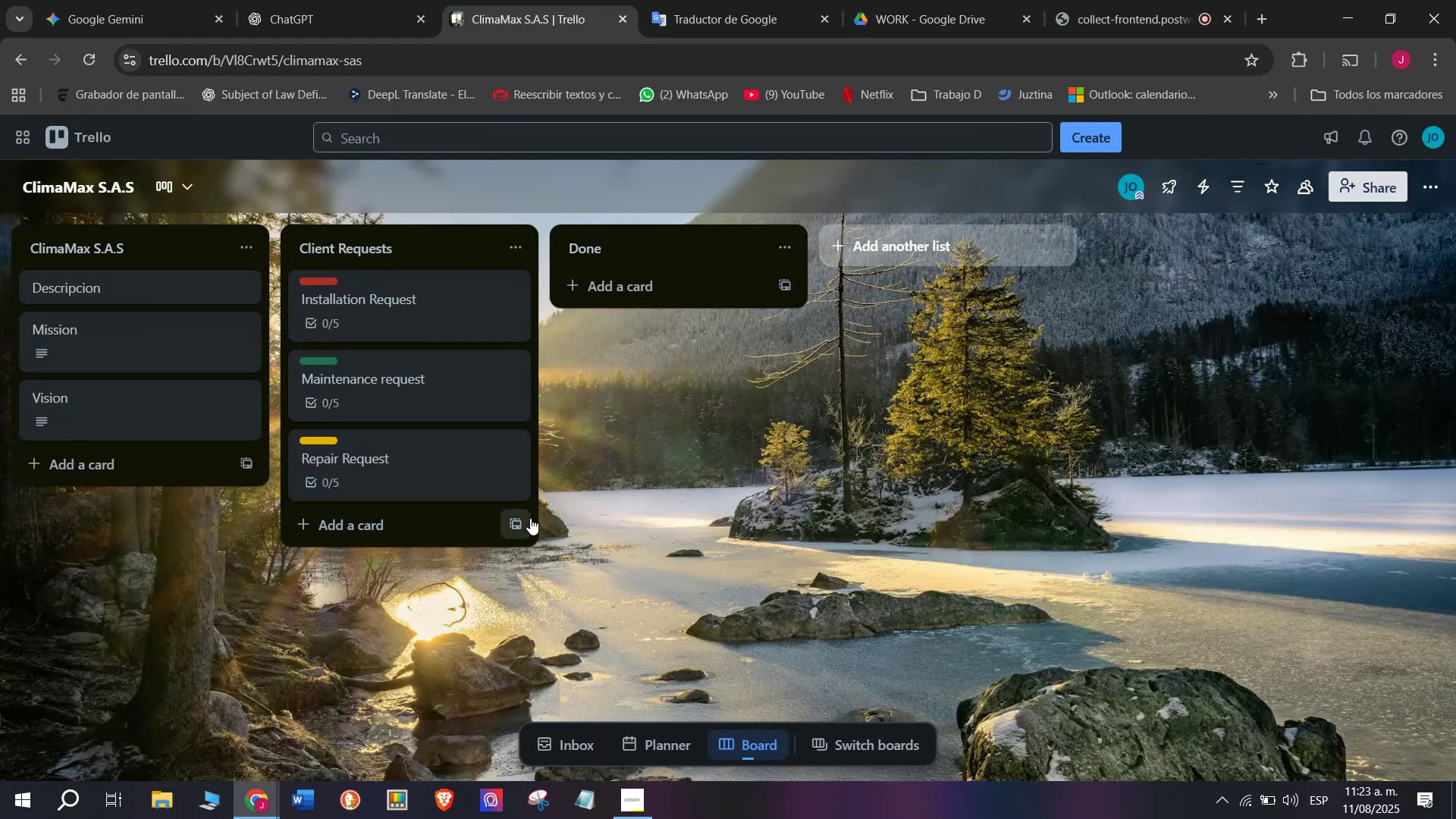 
wait(7.71)
 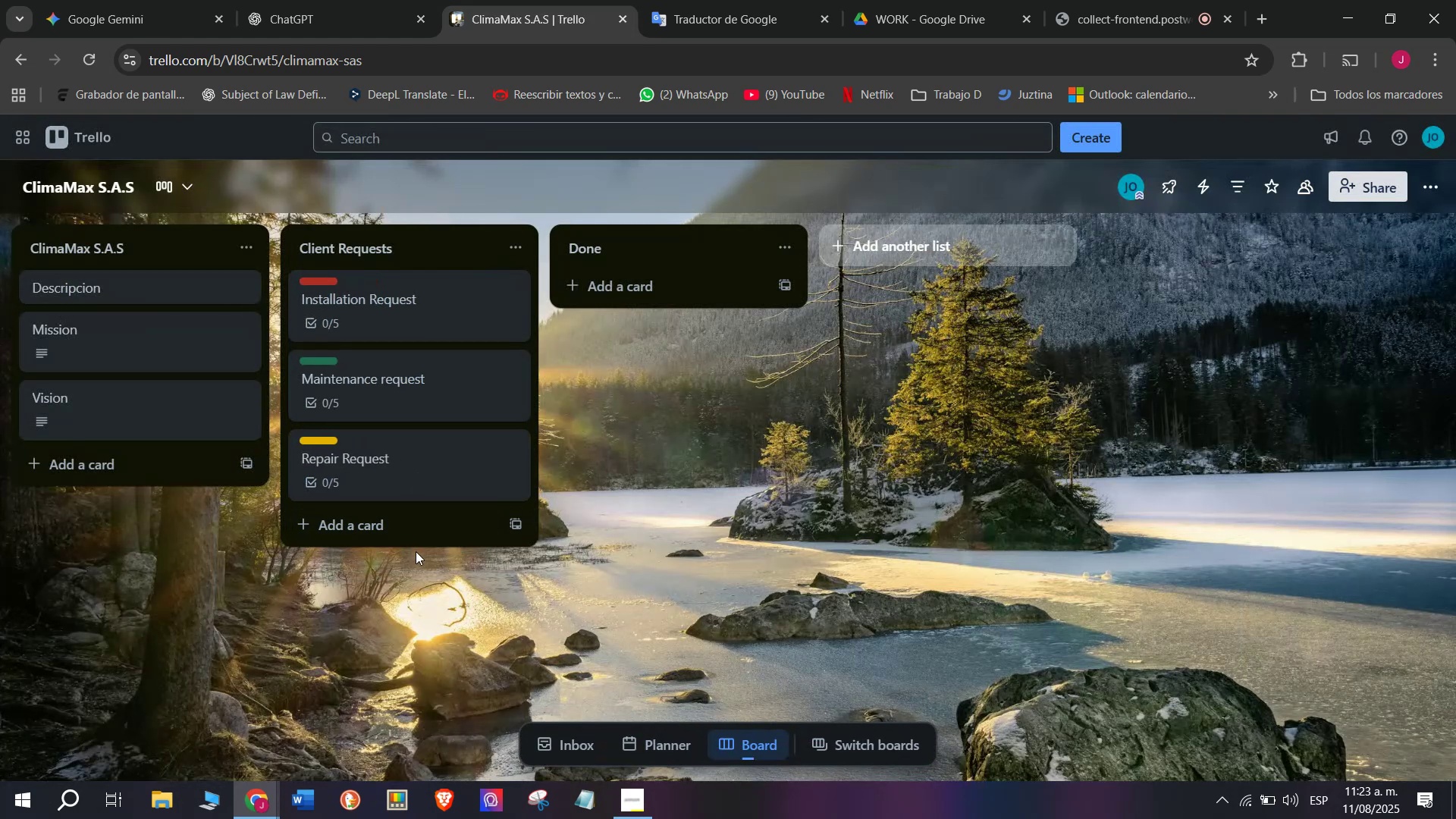 
left_click([636, 285])
 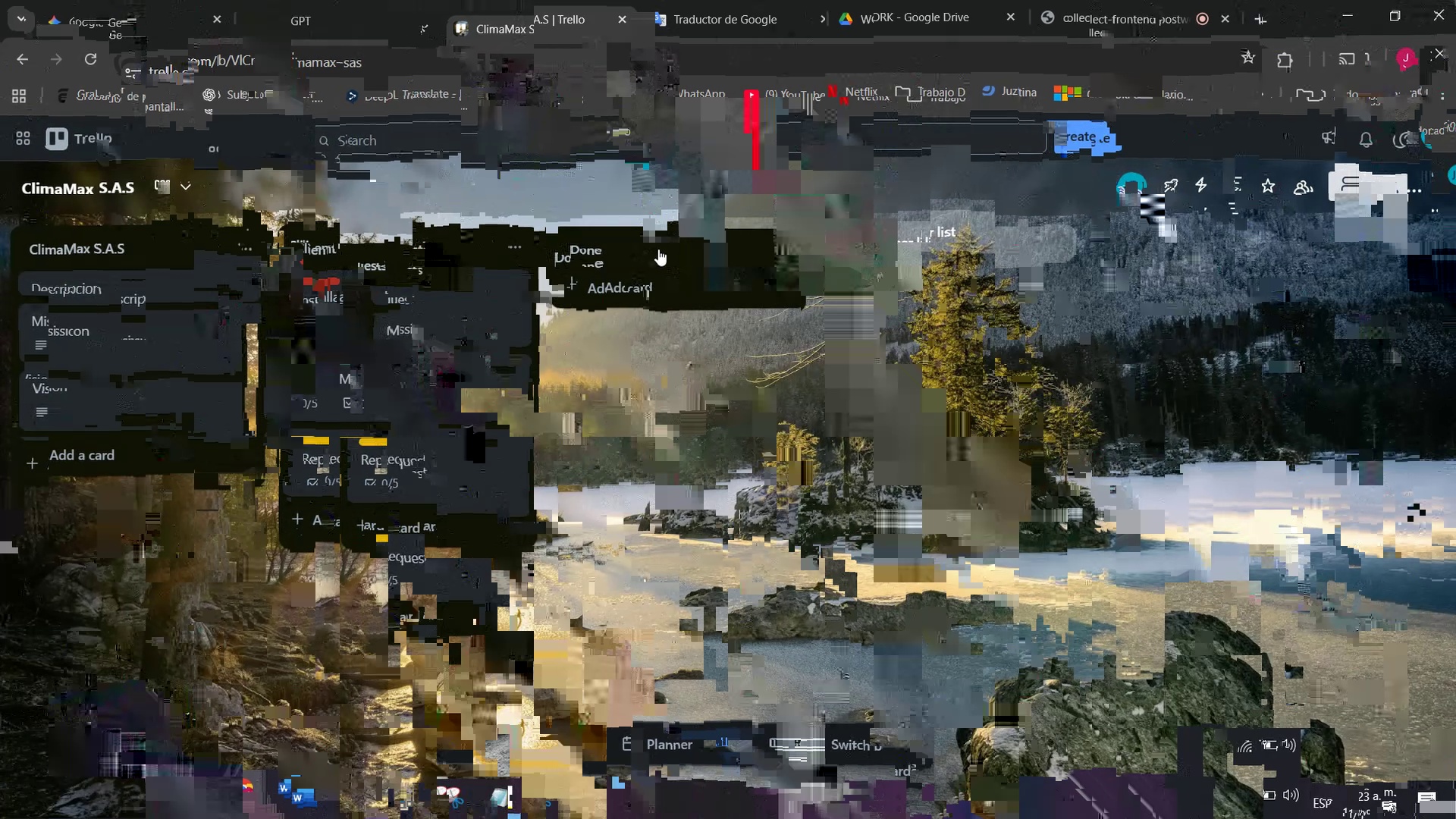 
left_click([635, 246])
 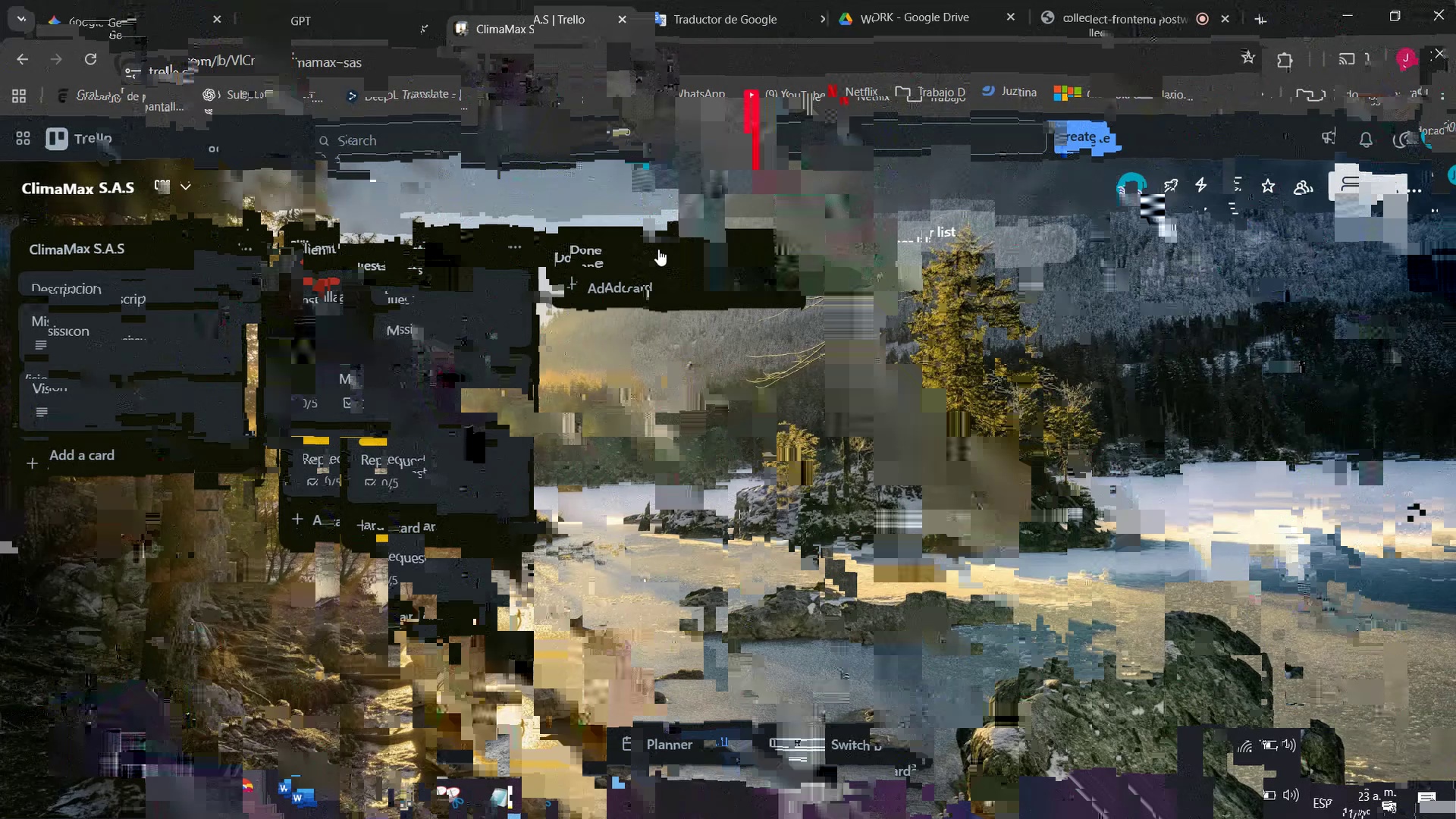 
type(Supplo)
key(Backspace)
type(ier Orders)
 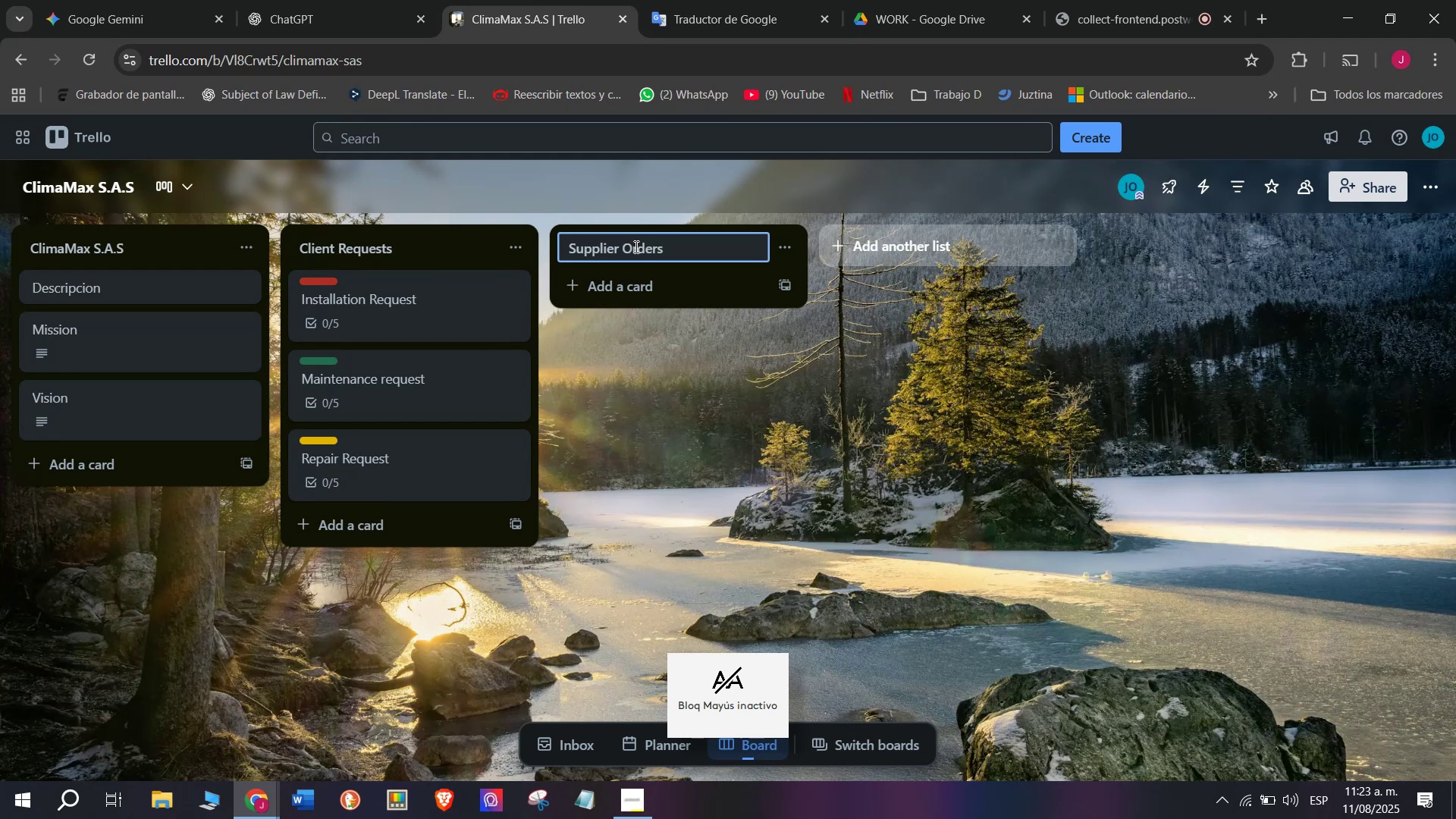 
key(Enter)
 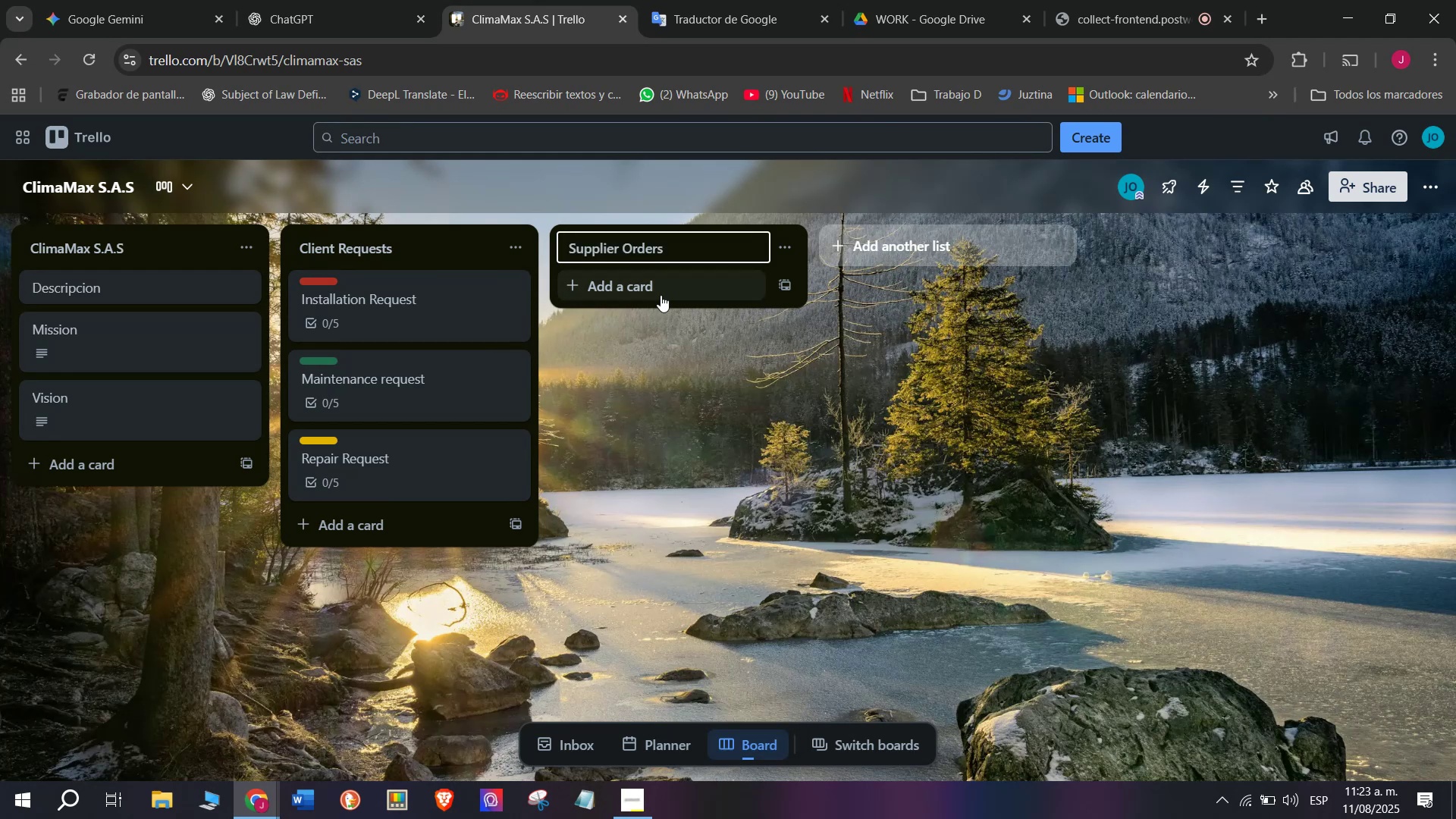 
left_click([661, 295])
 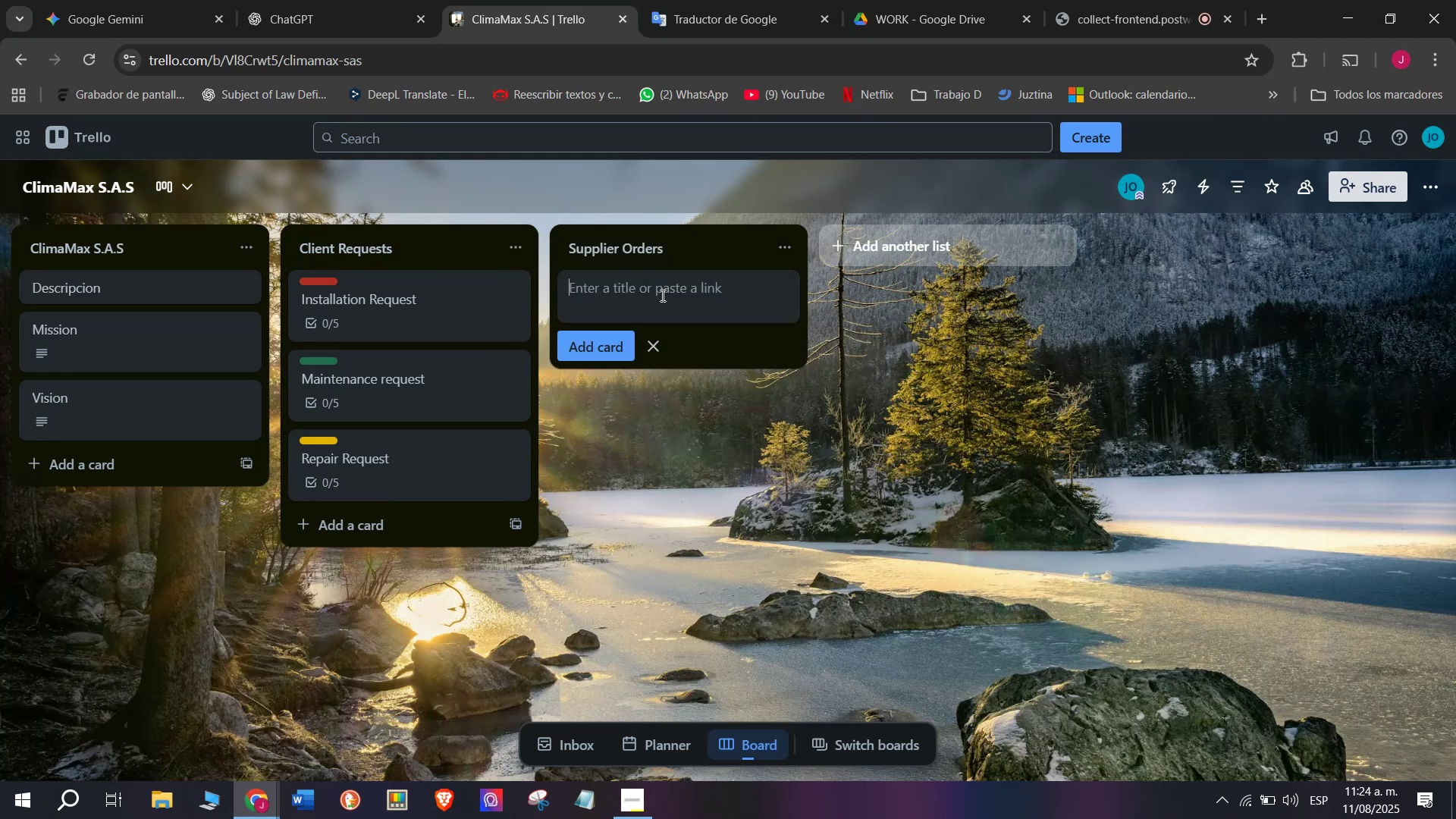 
type(Order of 20 Split Units)
 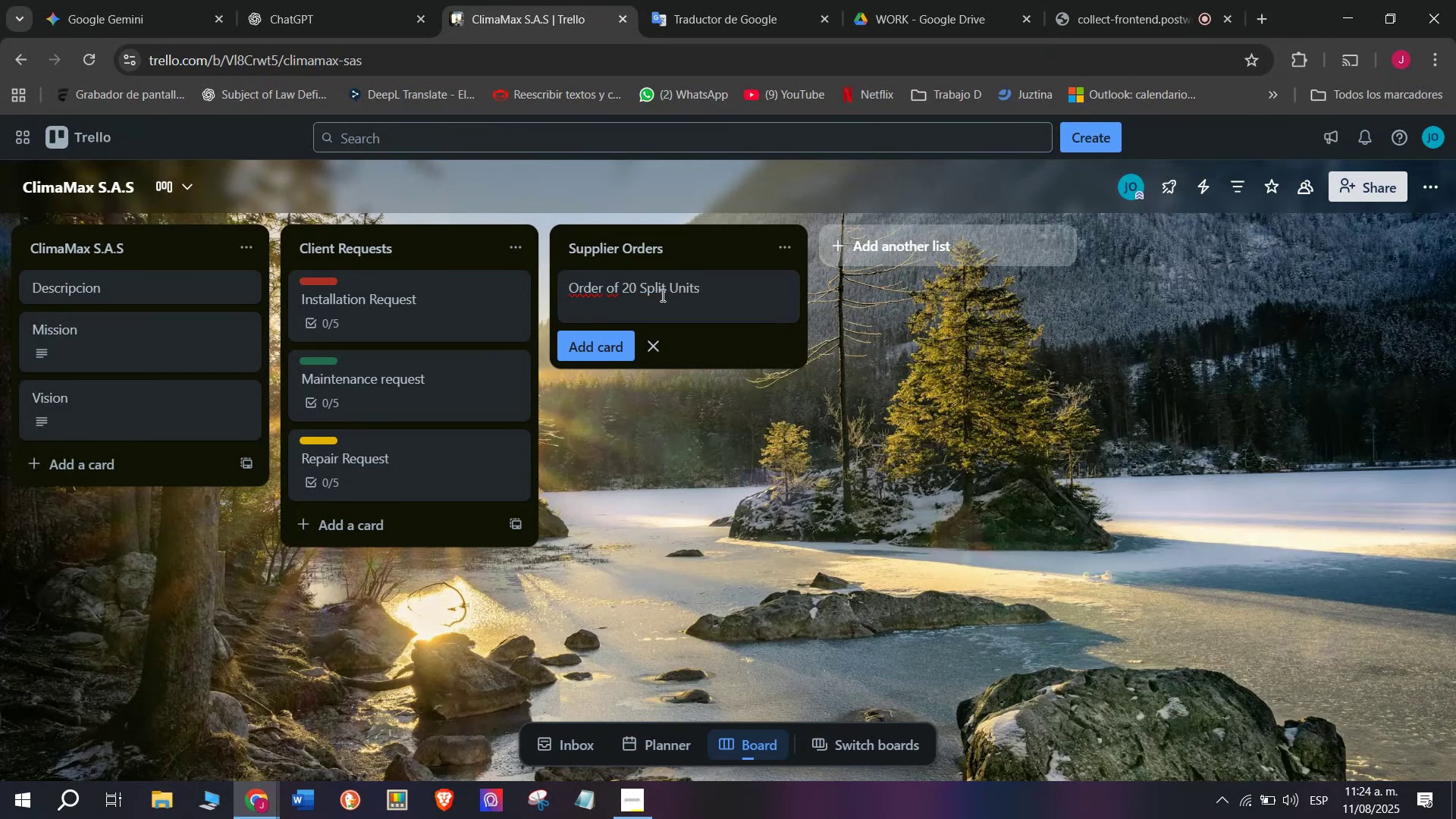 
key(Enter)
 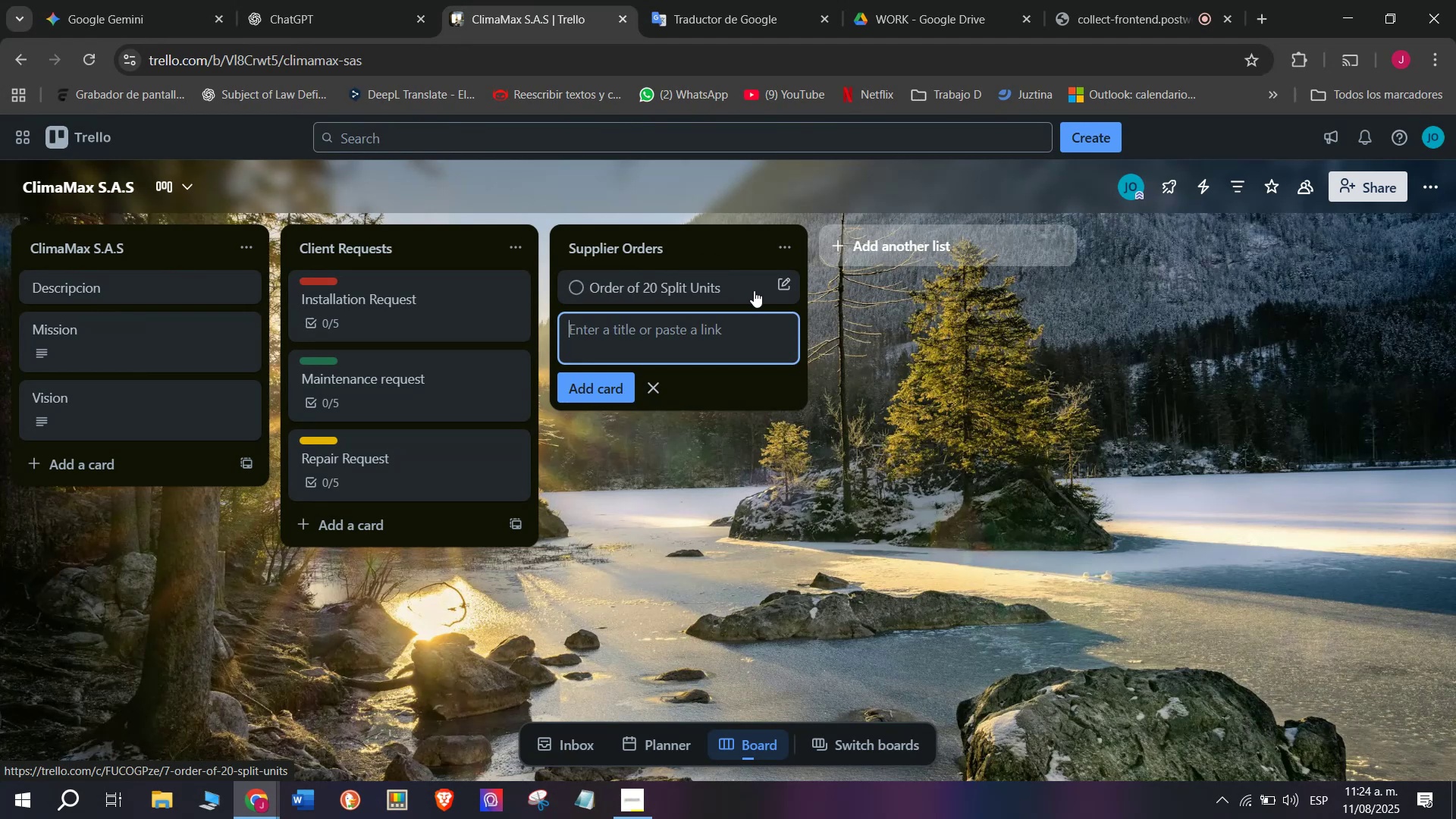 
left_click([783, 281])
 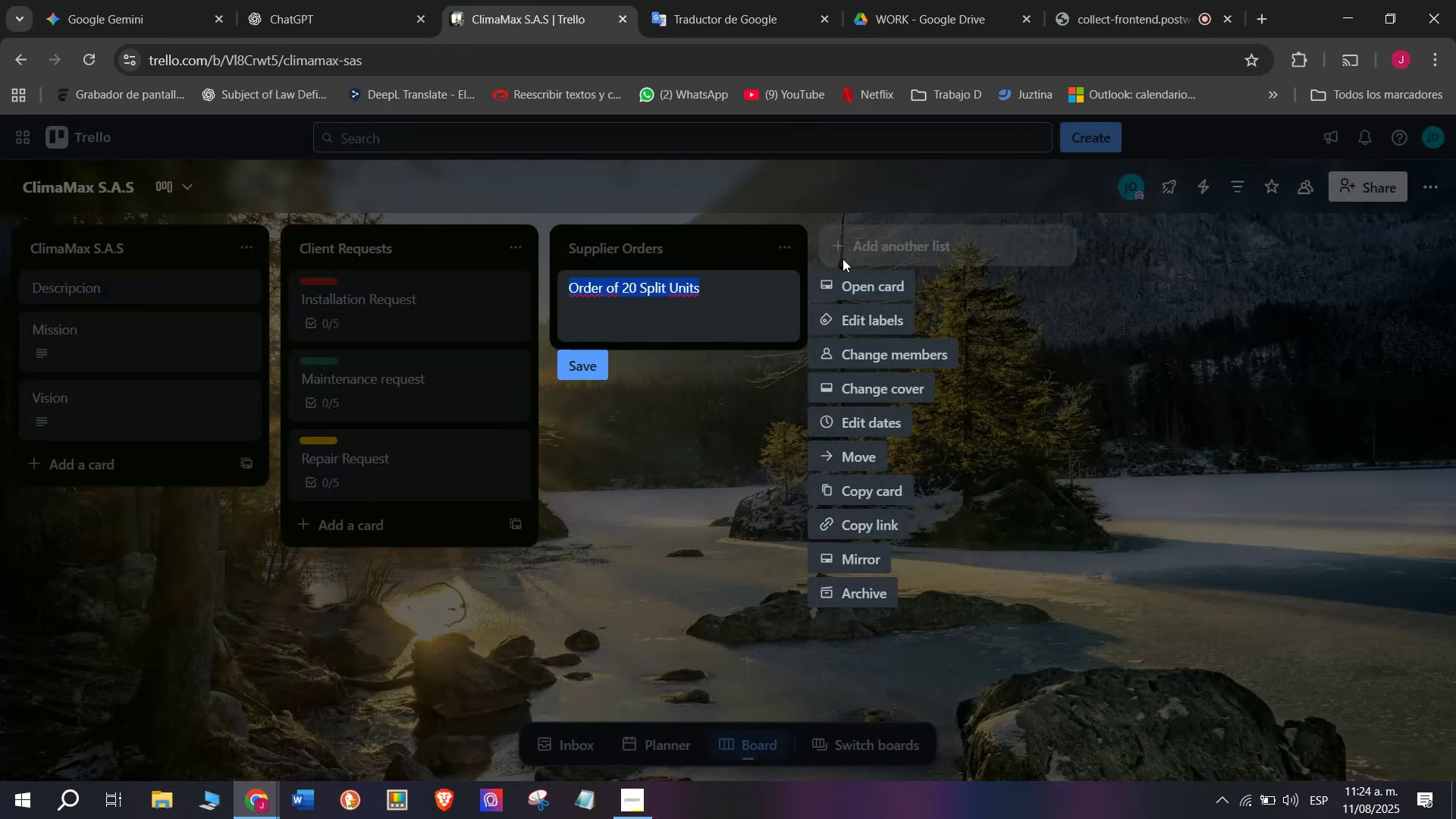 
left_click([861, 281])
 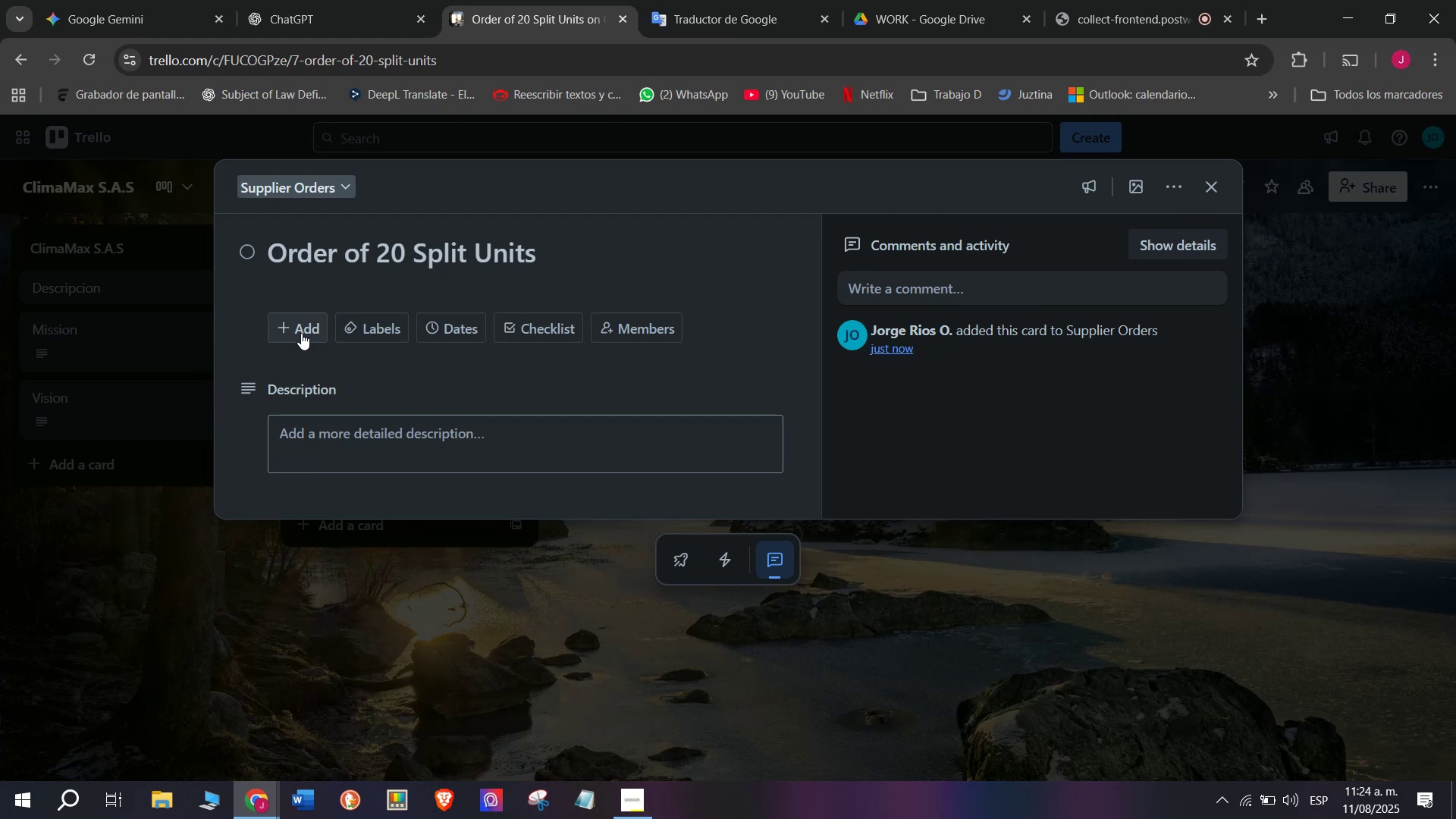 
wait(7.75)
 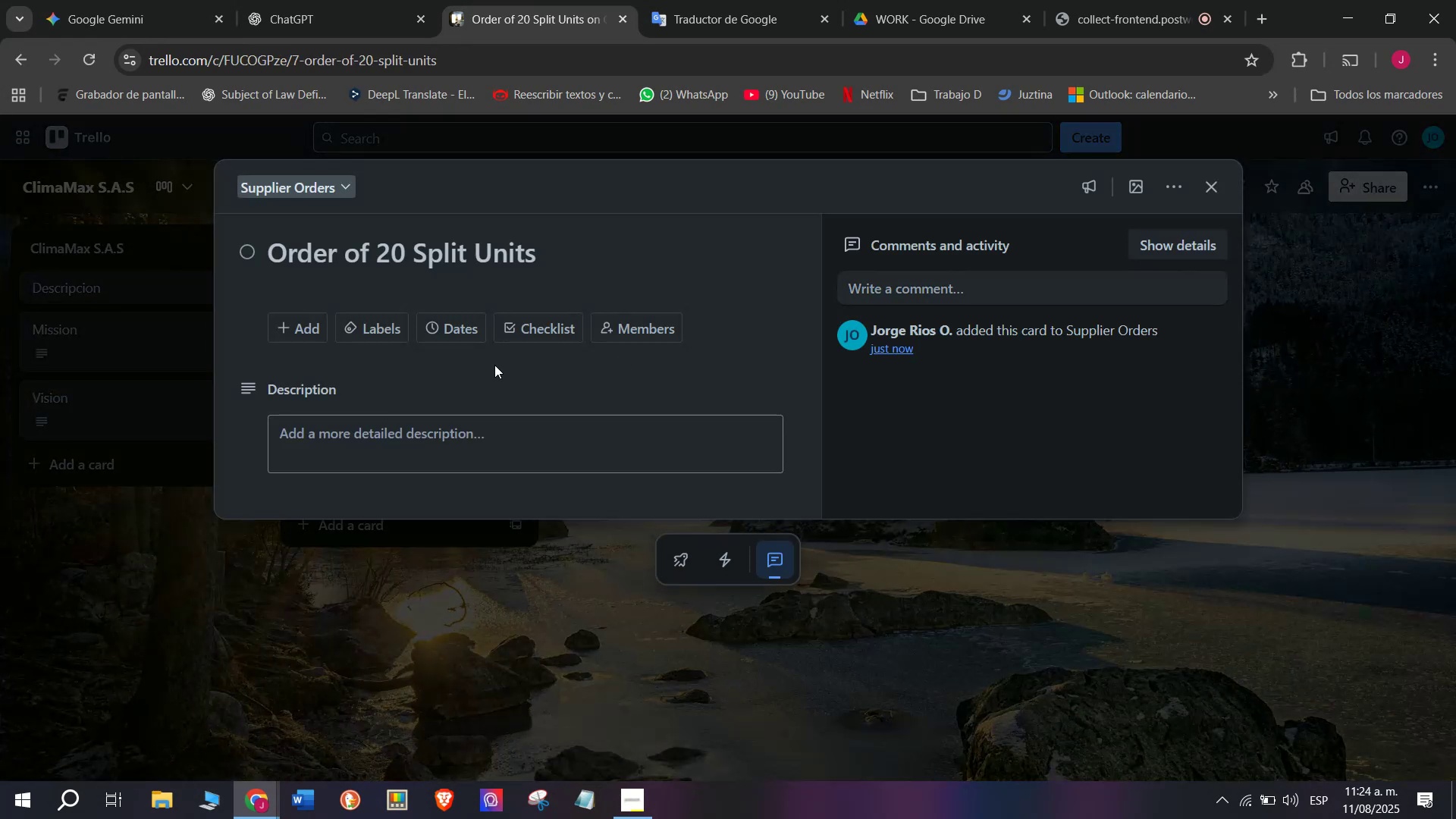 
left_click([534, 322])
 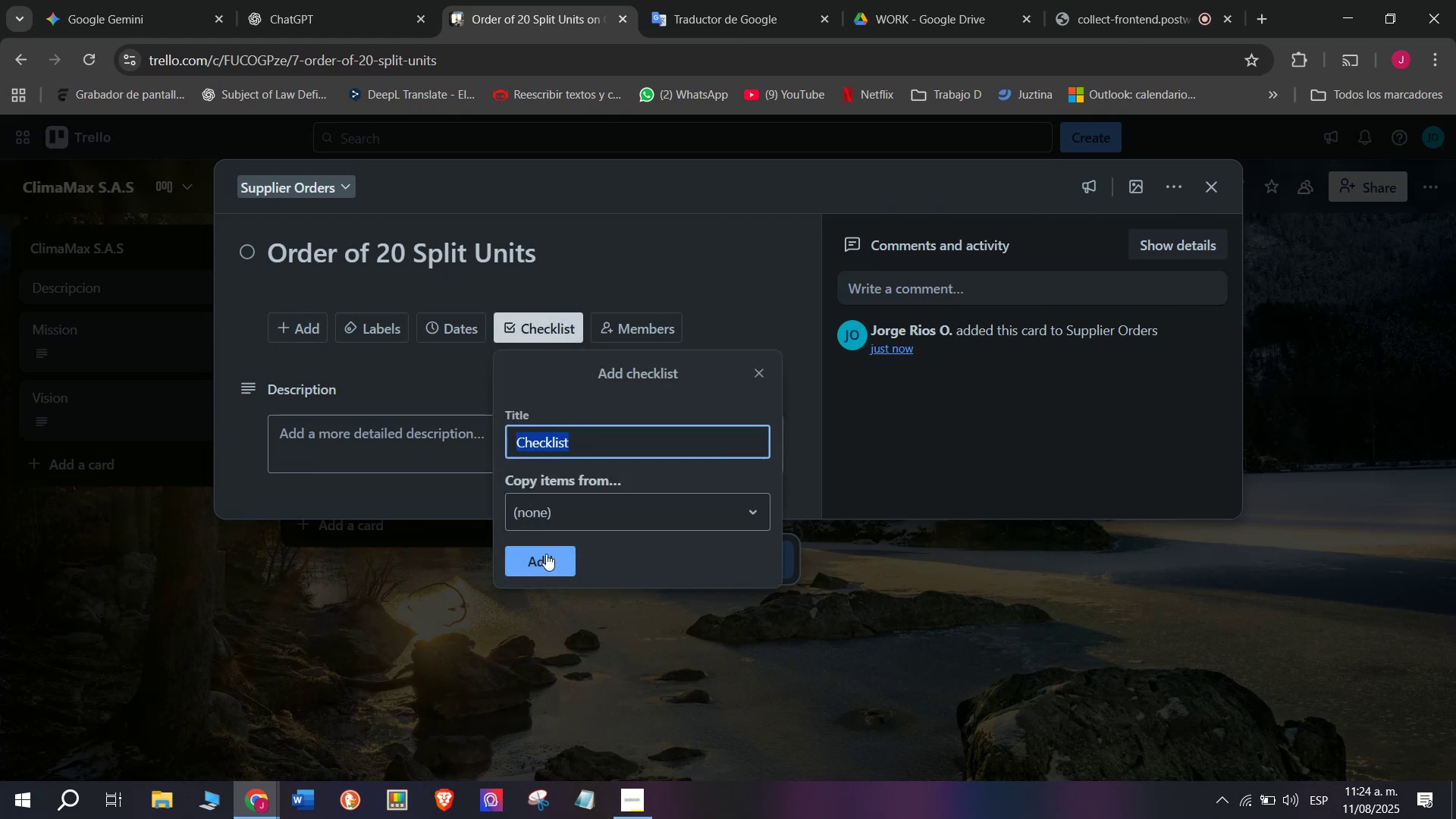 
left_click([553, 575])
 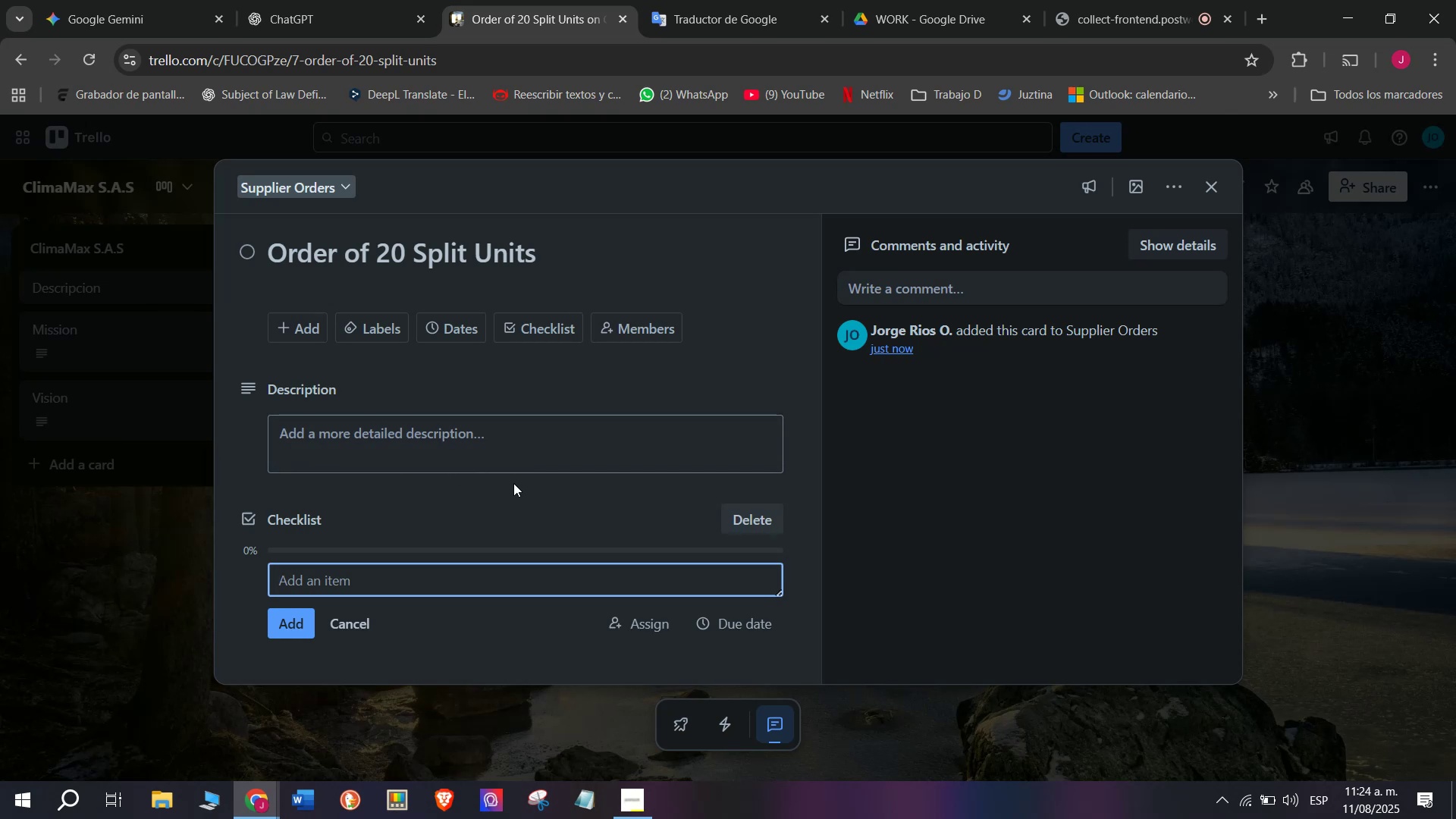 
wait(19.07)
 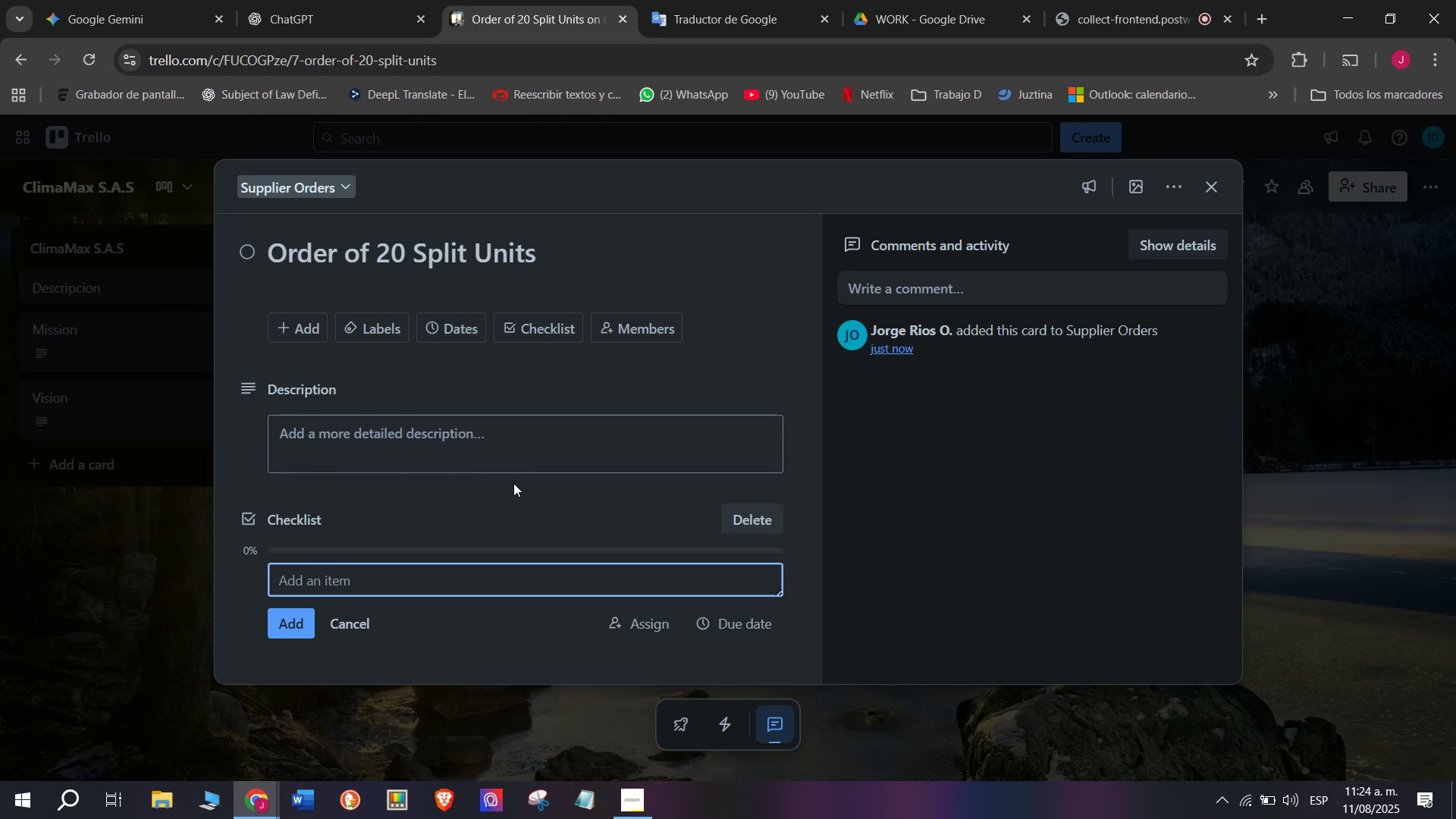 
hold_key(key=Escape, duration=0.46)
 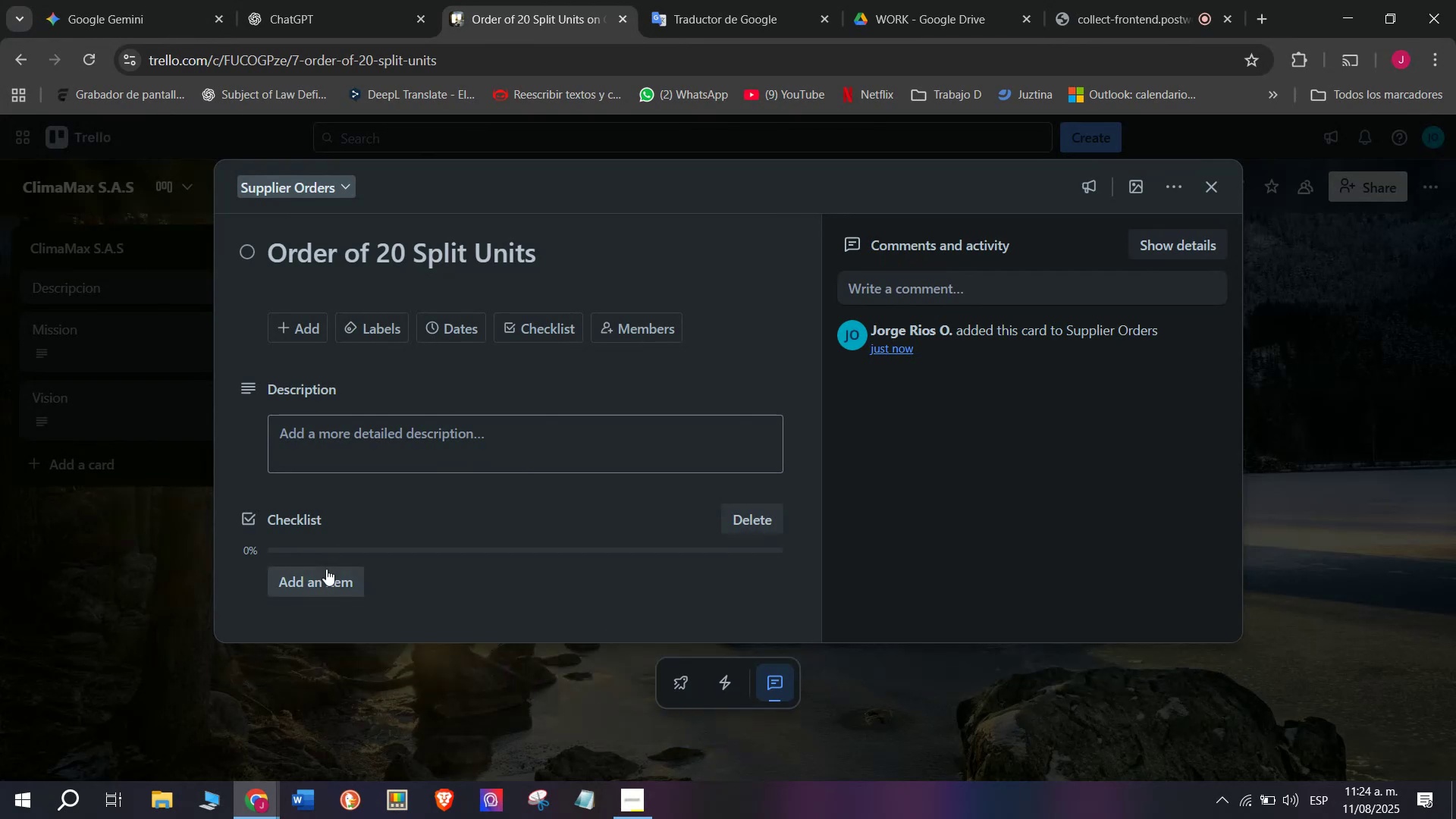 
left_click([326, 569])
 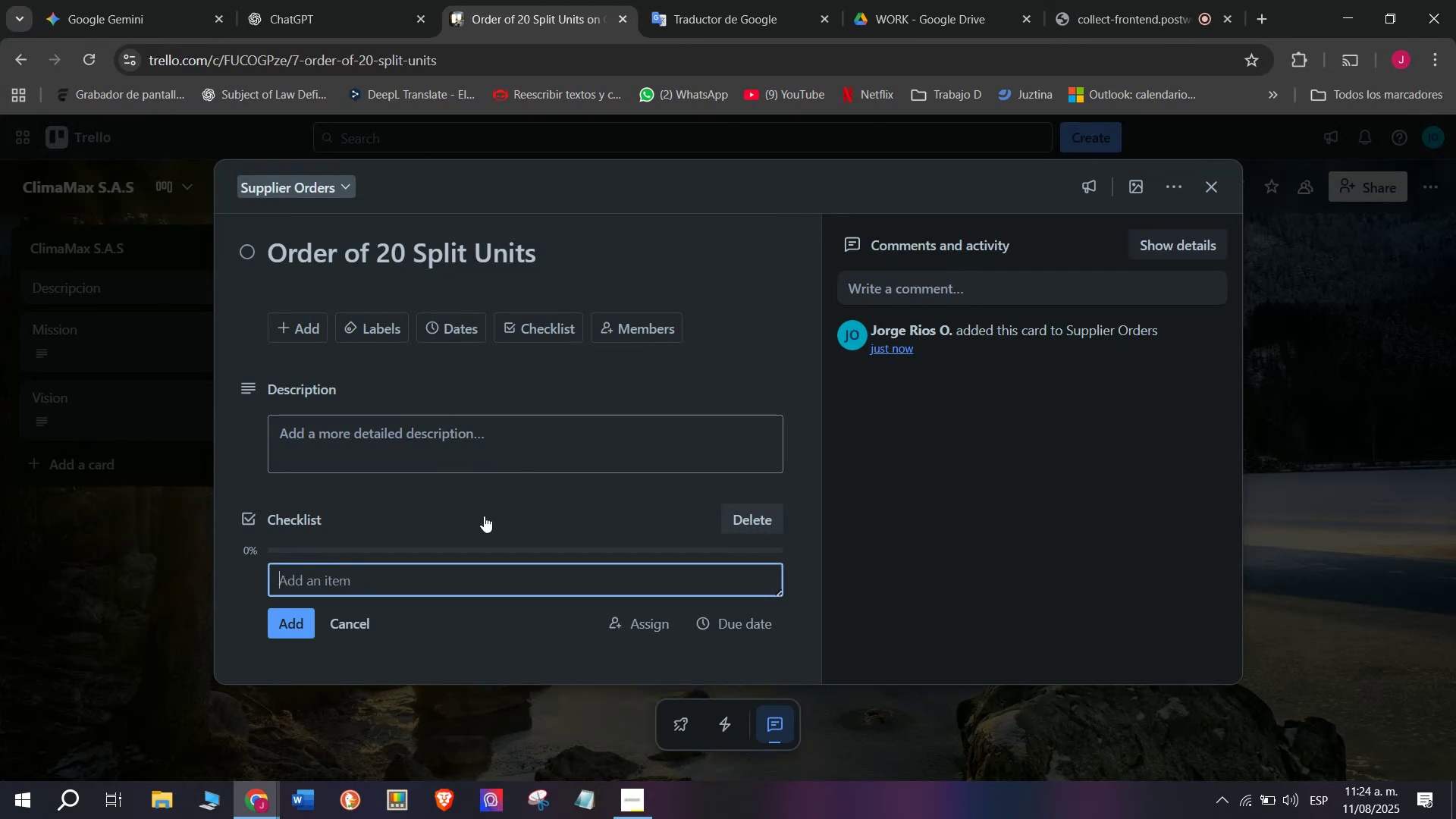 
type(Confirm order quantity and models)
 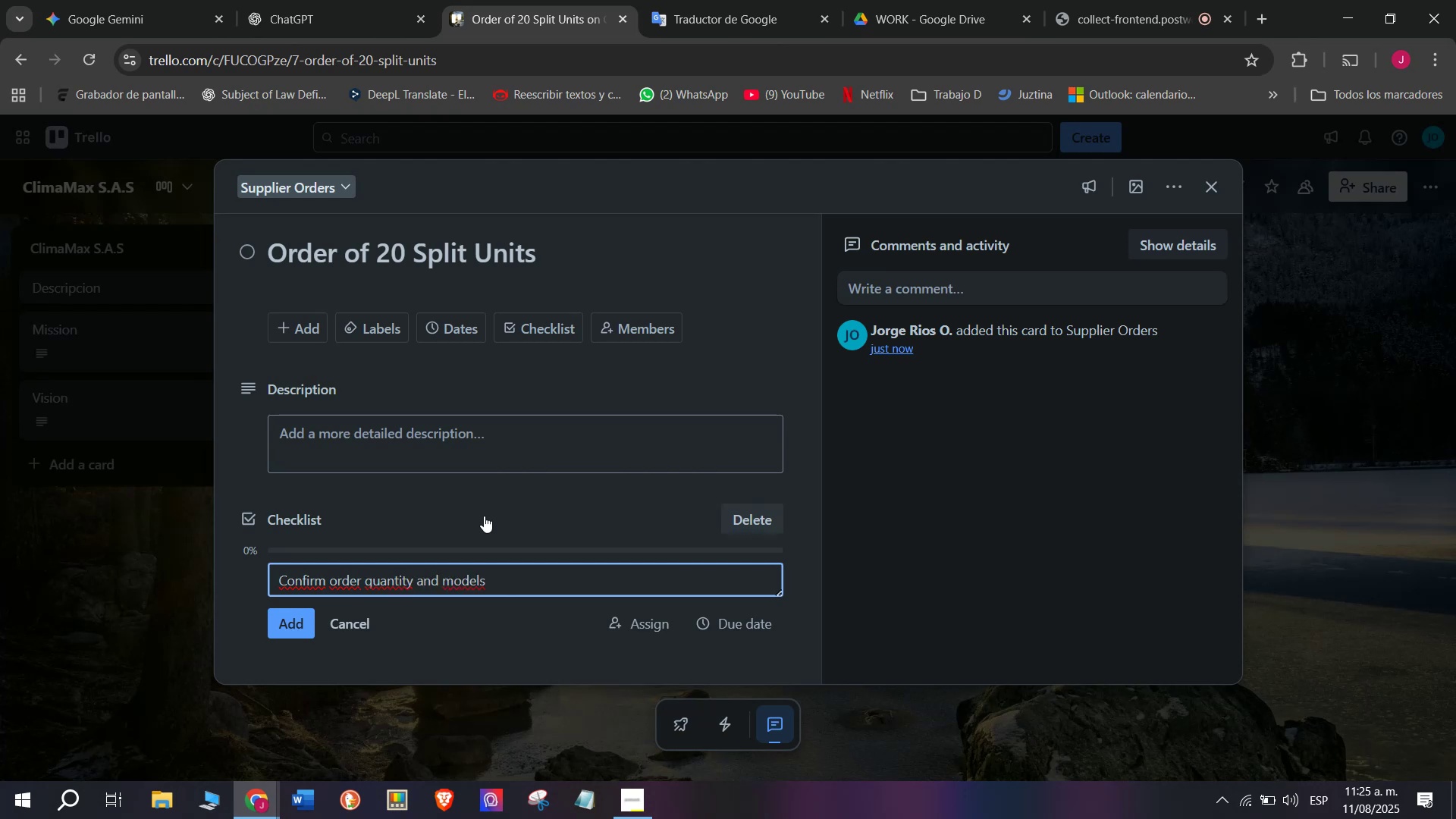 
key(Enter)
 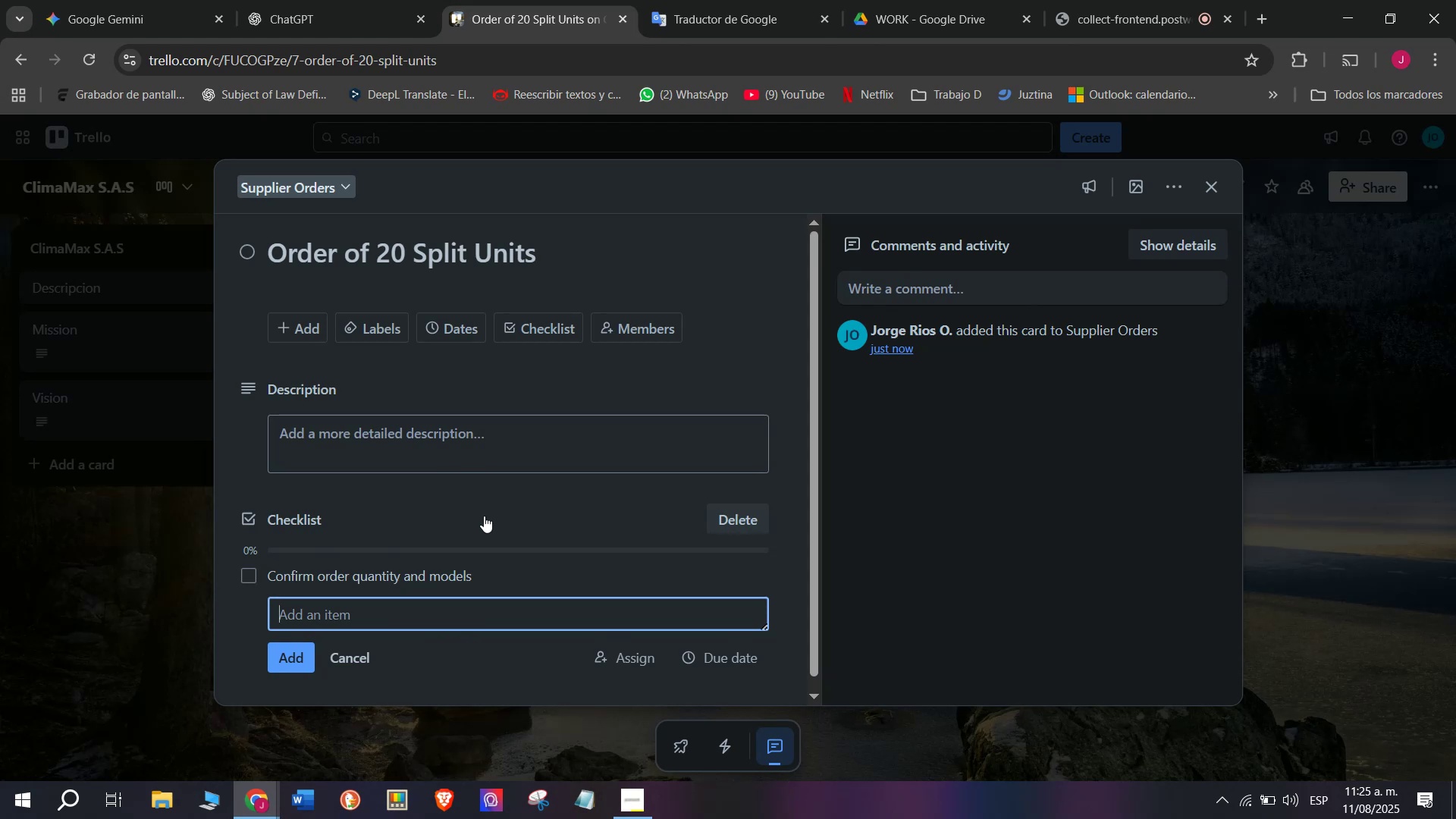 
type(Verify payment terms)
 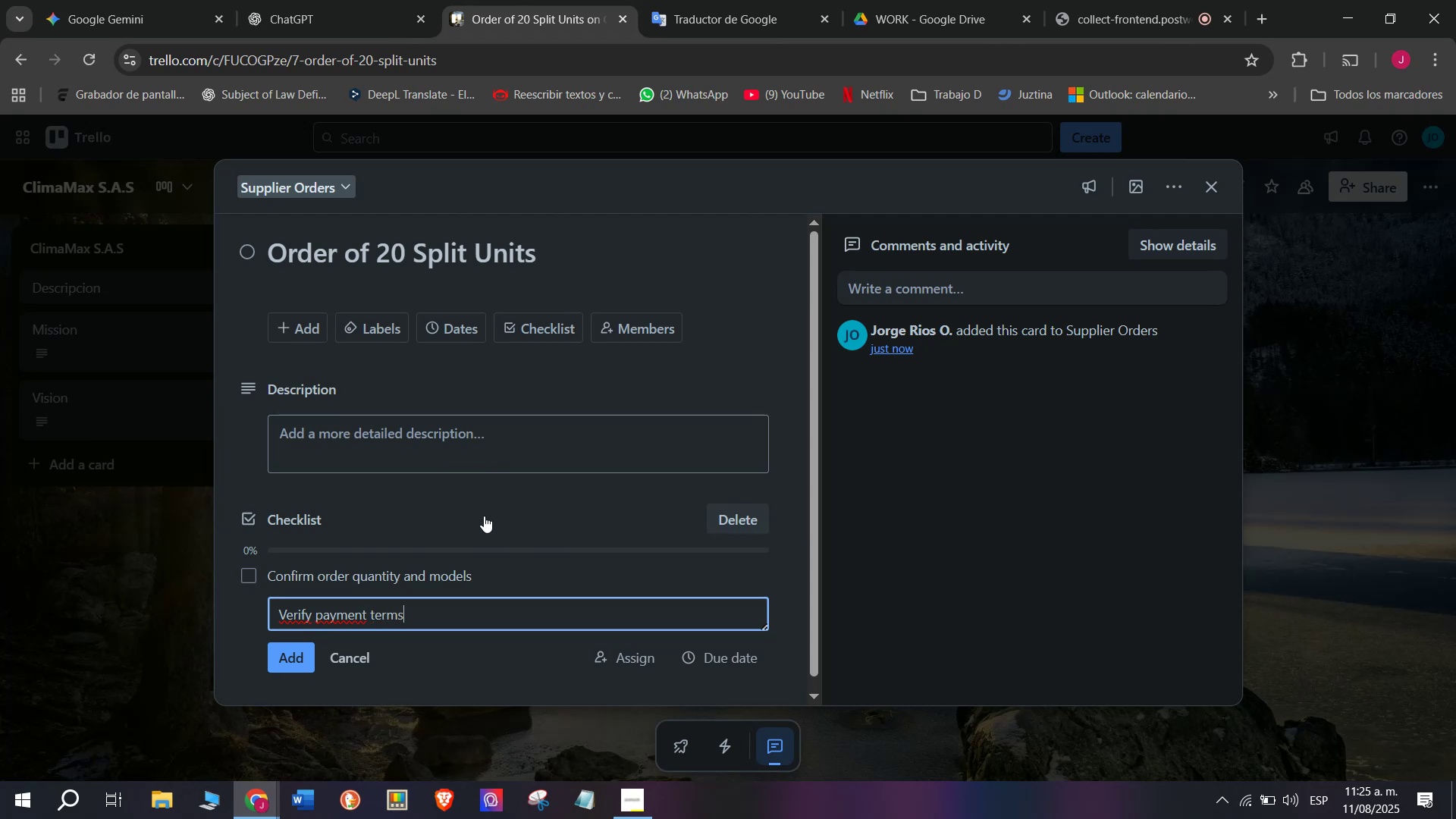 
key(Enter)
 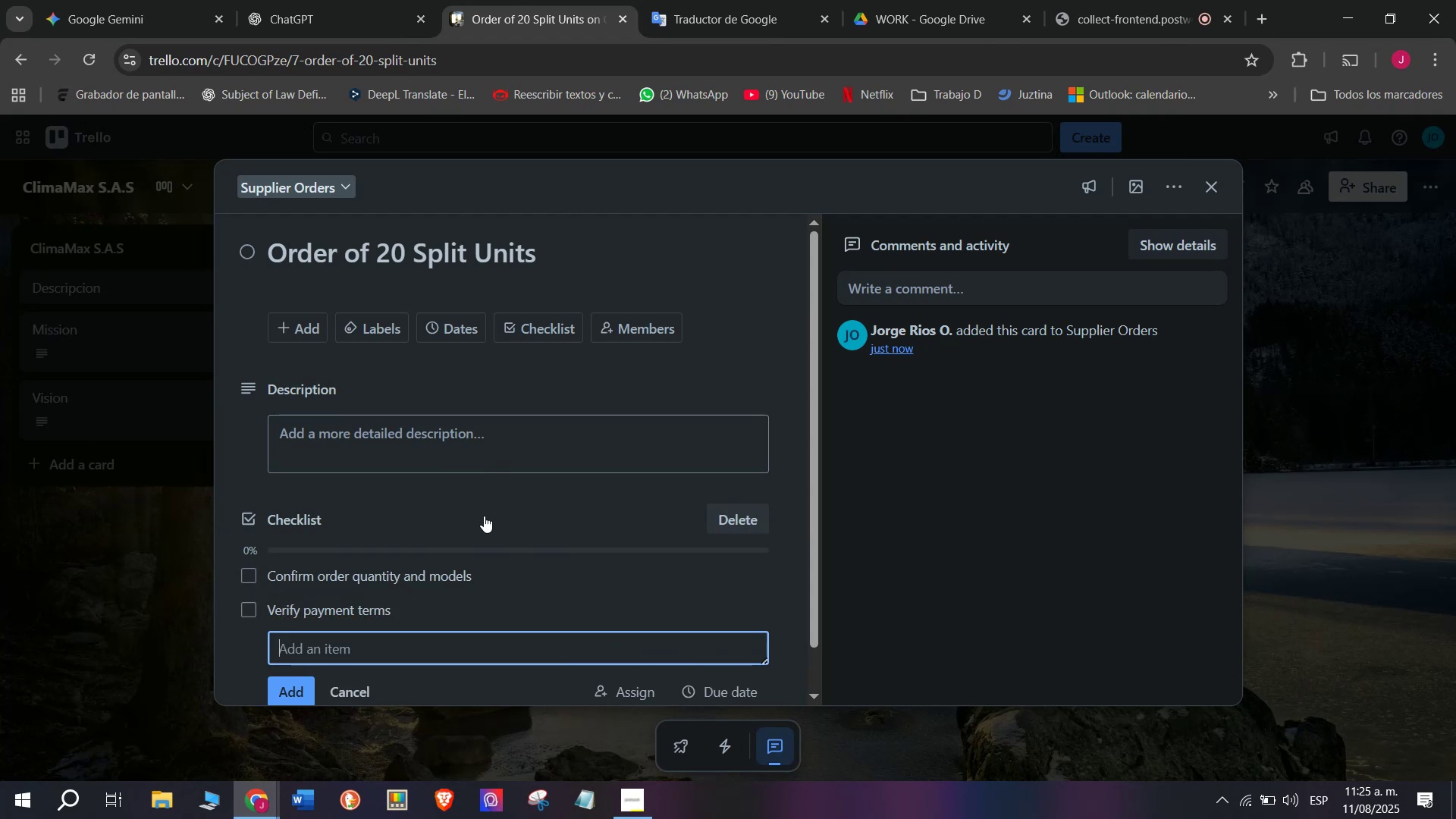 
type(Arranque)
key(Backspace)
key(Backspace)
key(Backspace)
type(ge national transport)
 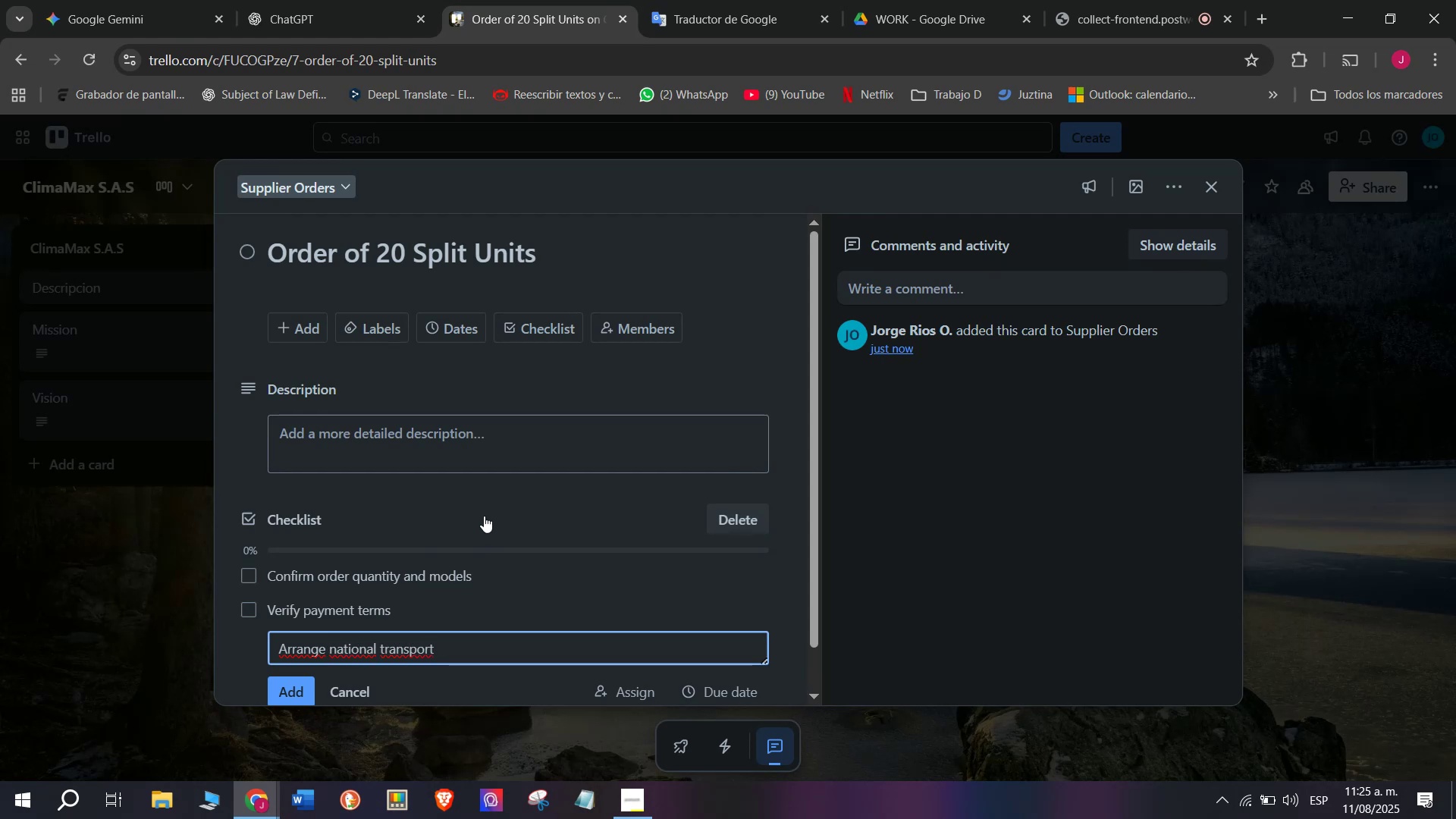 
key(Enter)
 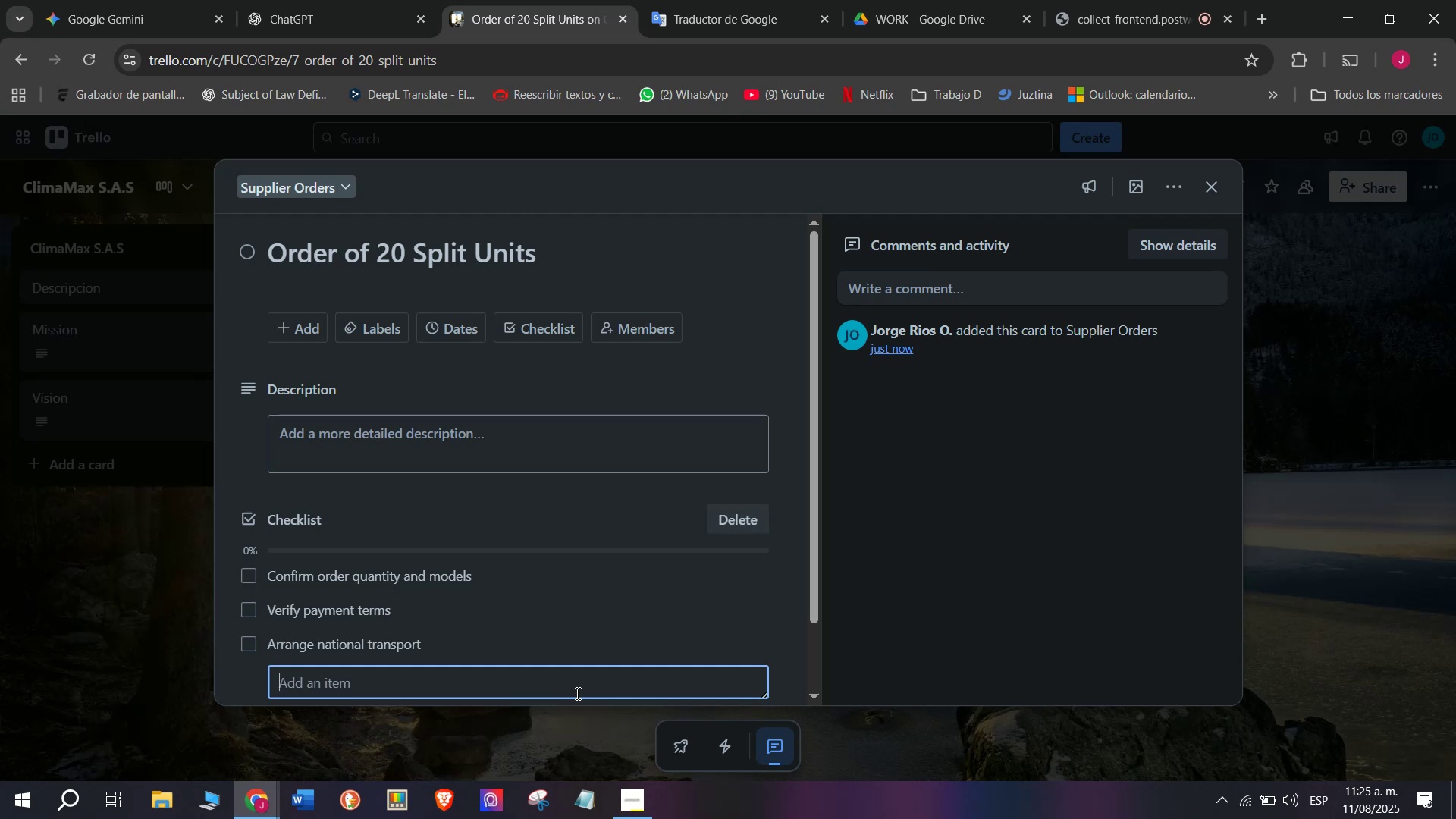 
type(Trac Shipment)
 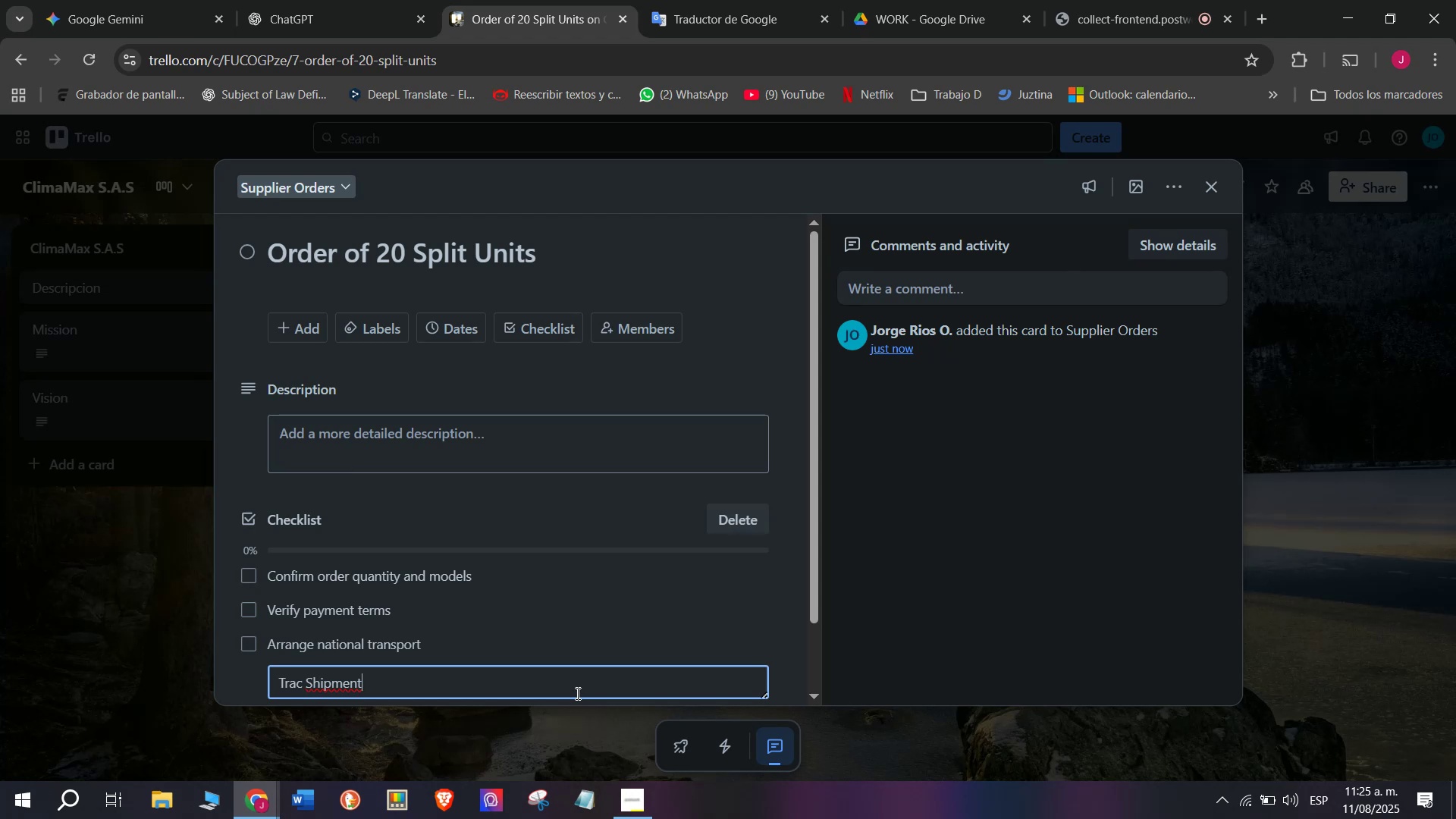 
key(Space)
 